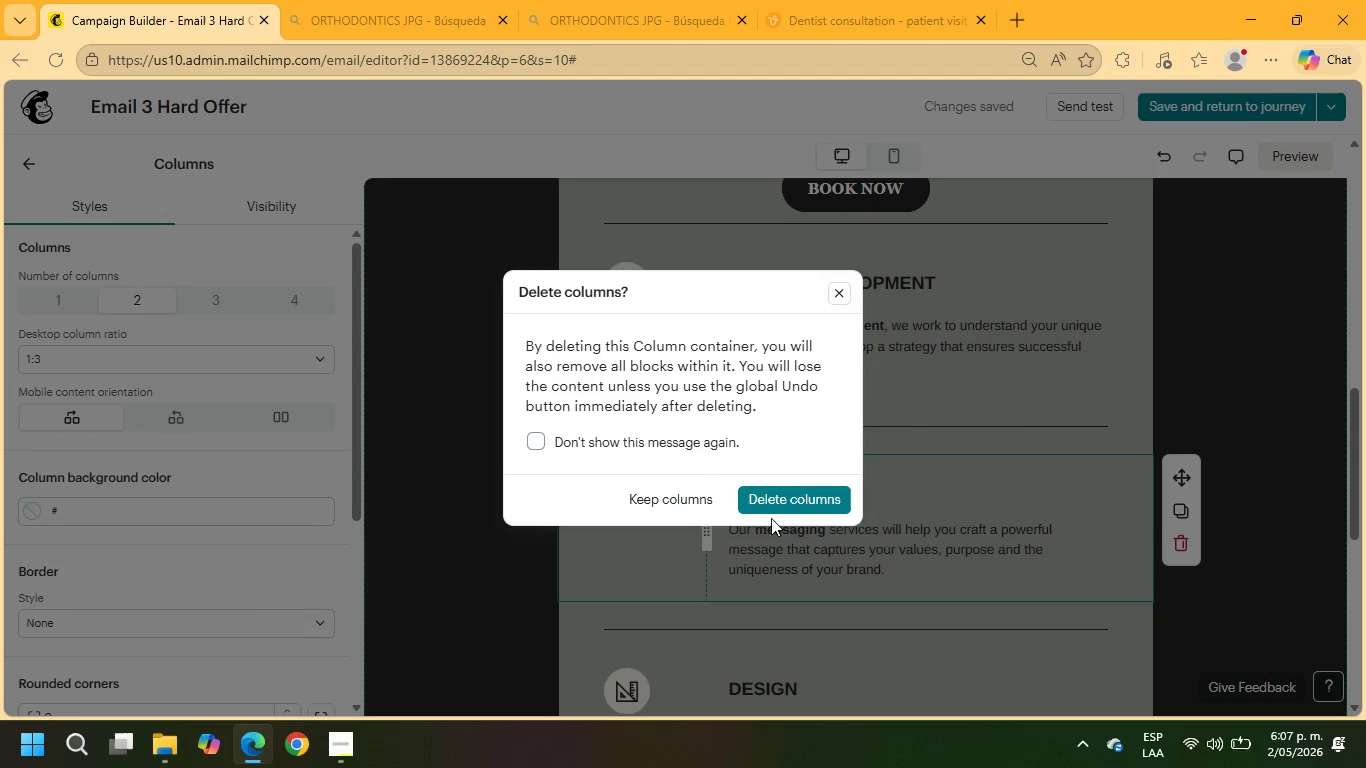 
left_click([780, 501])
 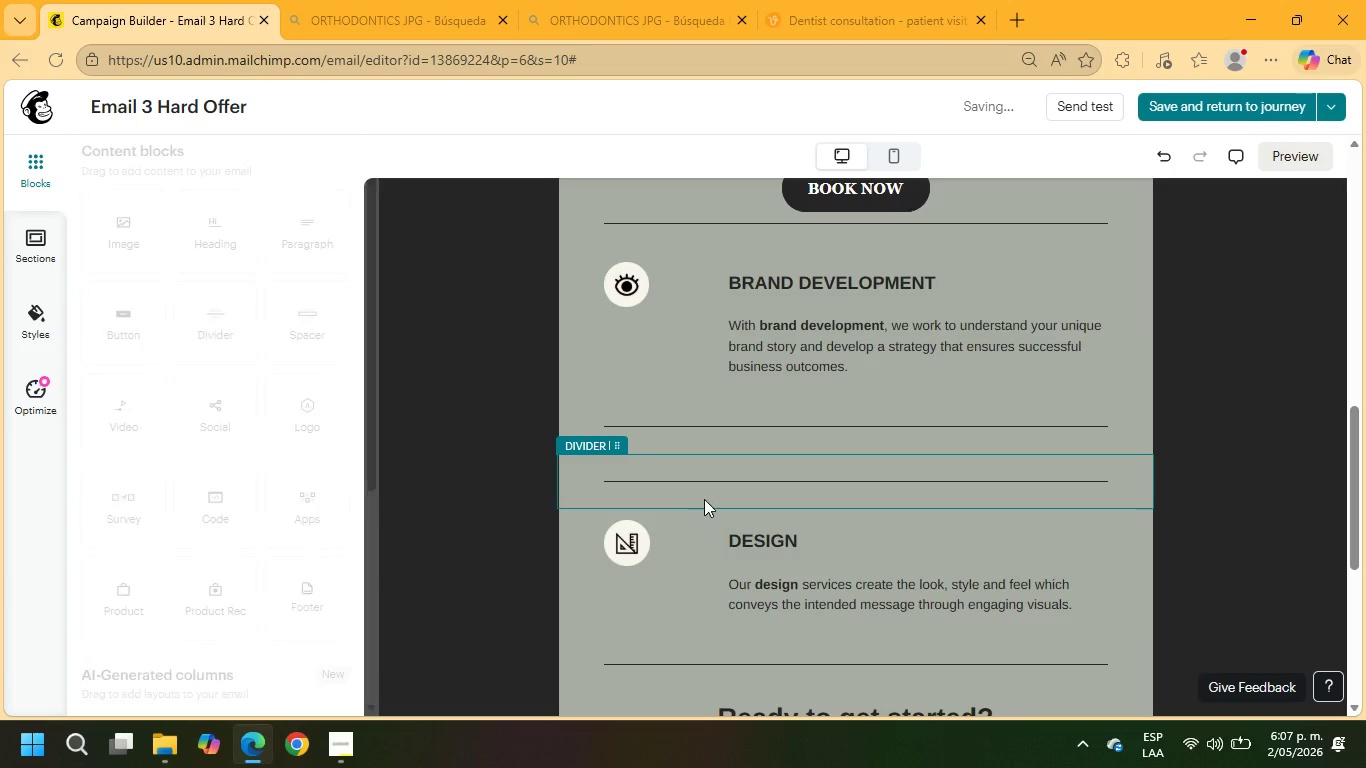 
left_click([697, 490])
 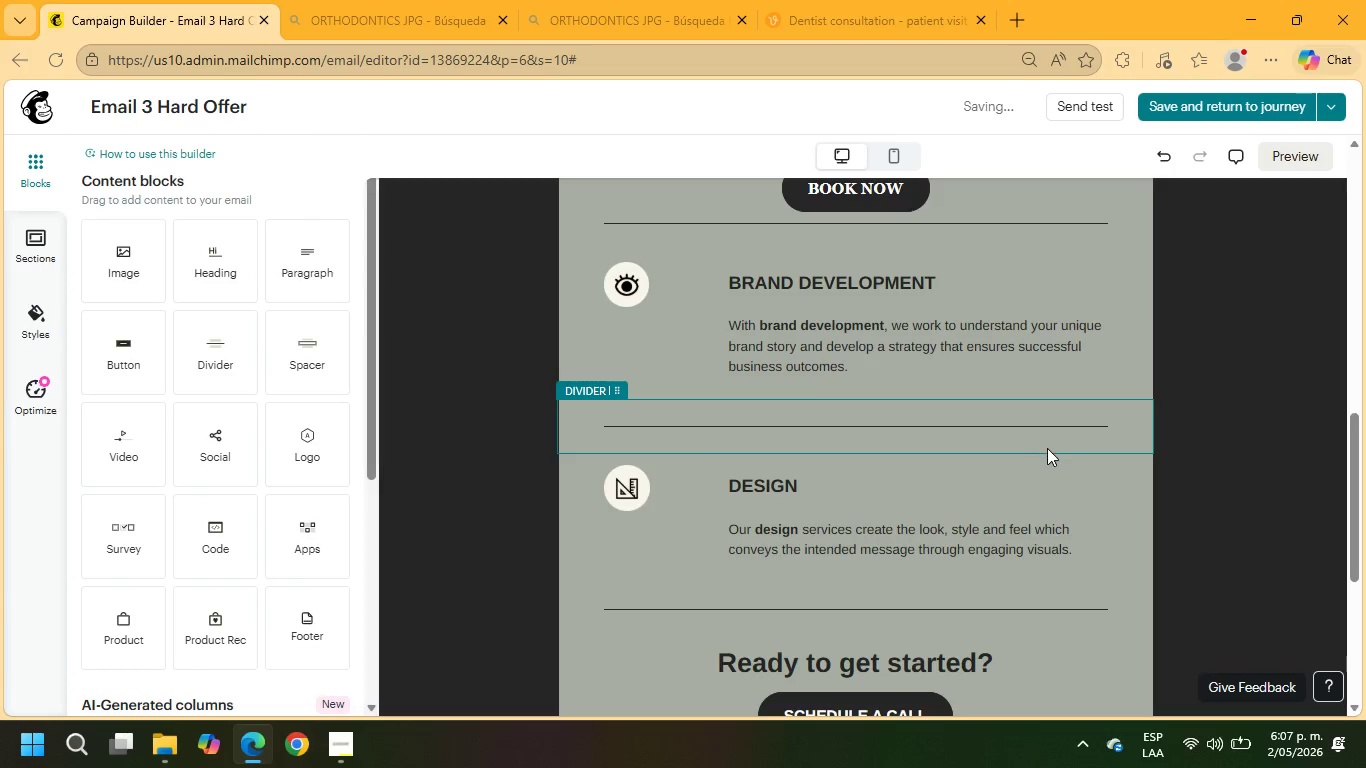 
left_click([1058, 458])
 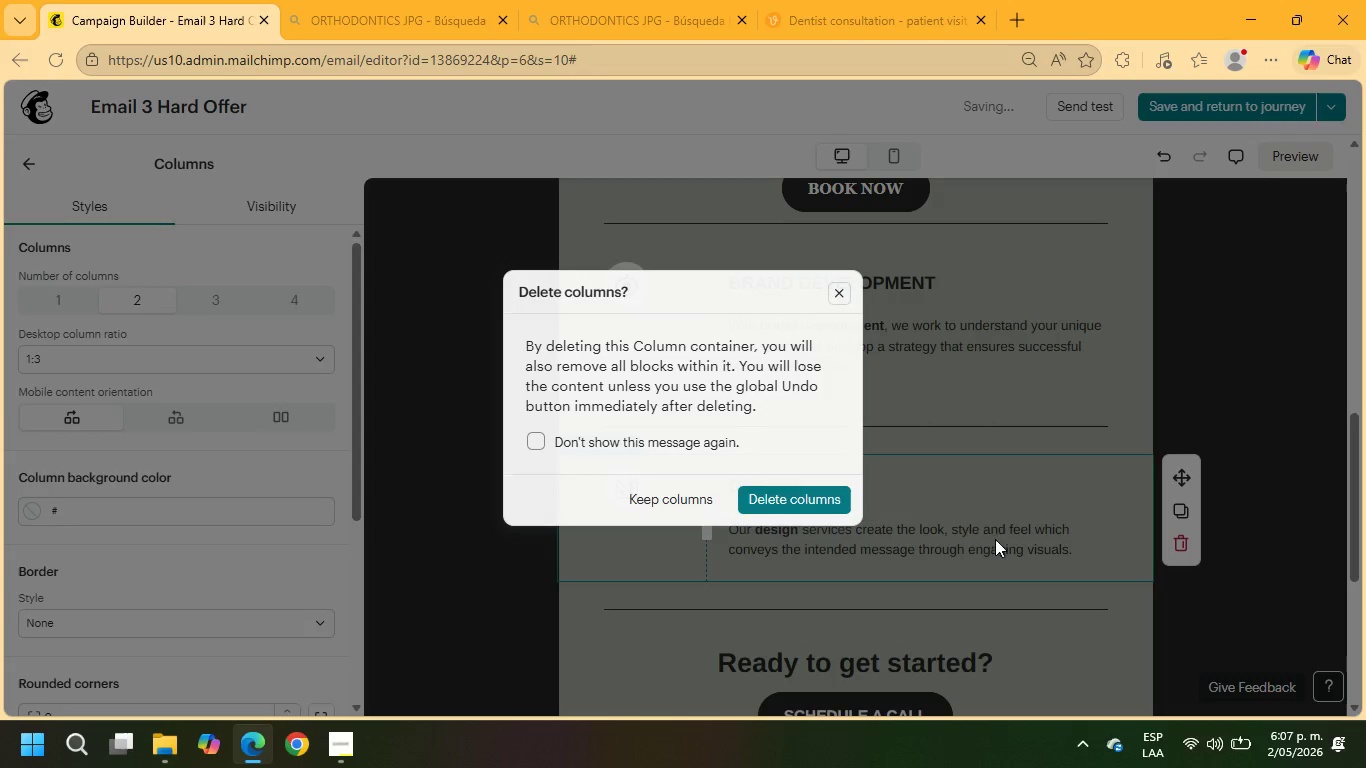 
left_click([808, 496])
 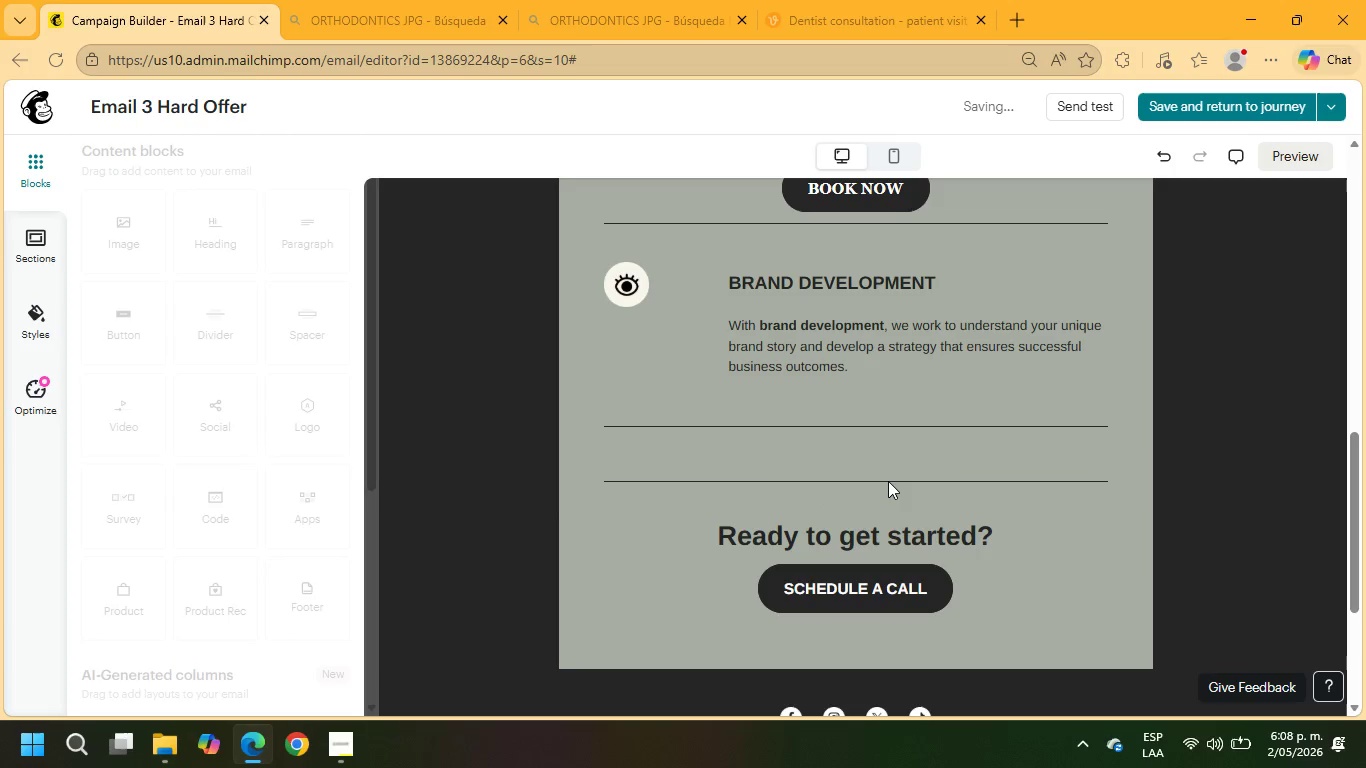 
left_click([888, 480])
 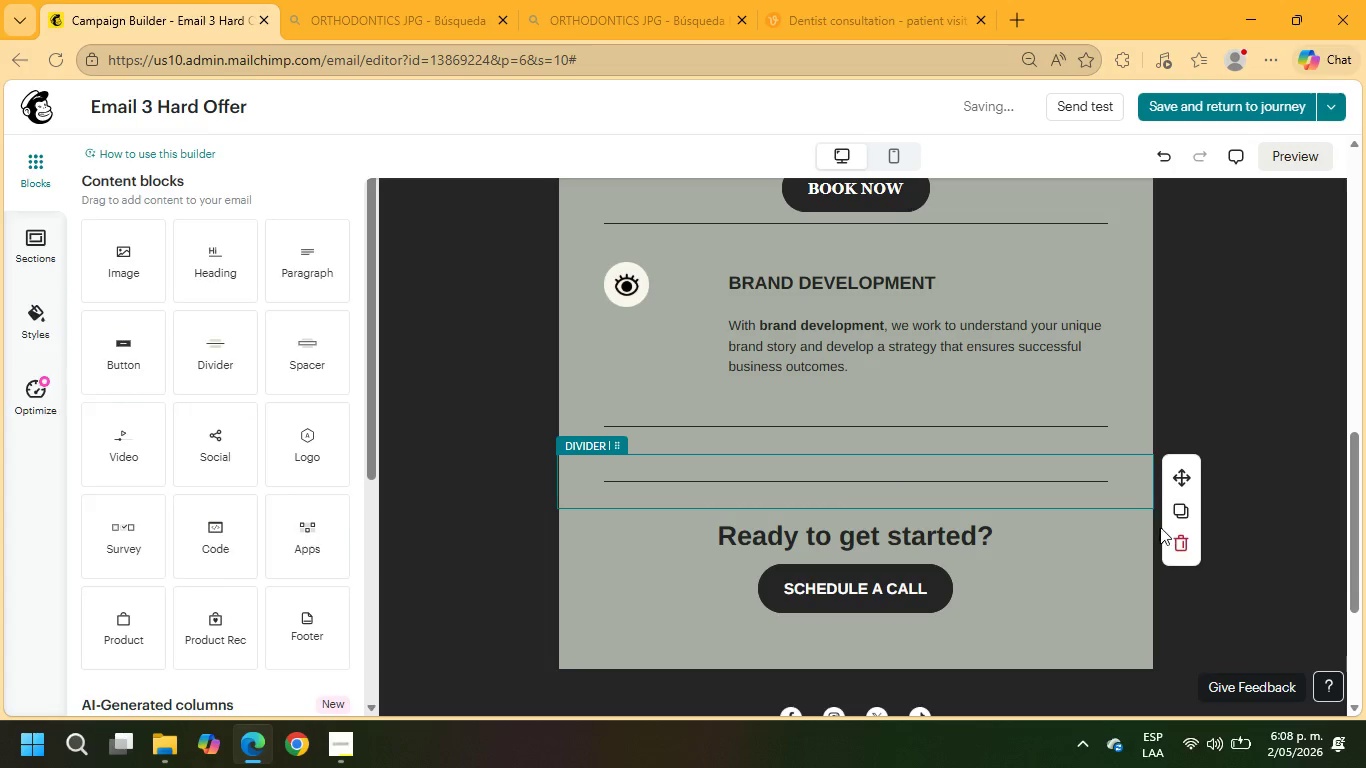 
left_click([1180, 544])
 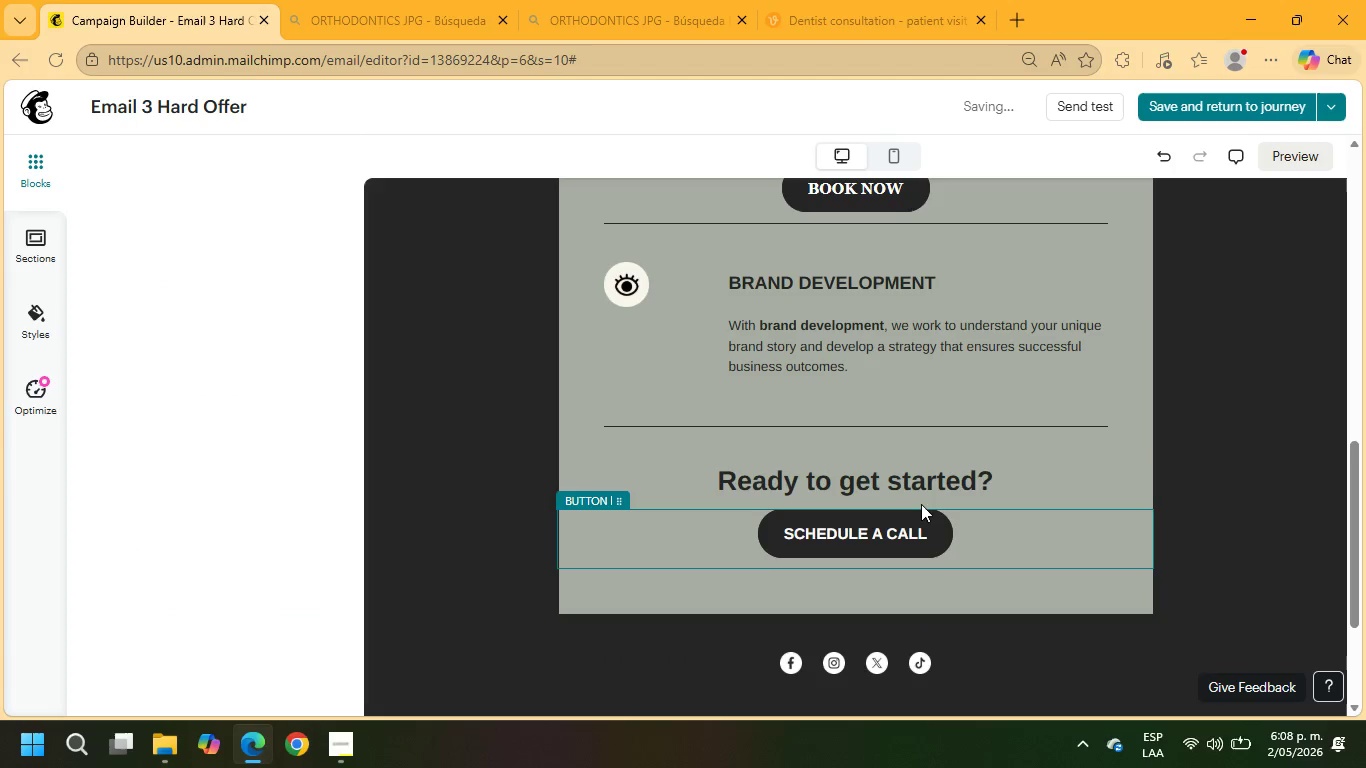 
left_click([912, 484])
 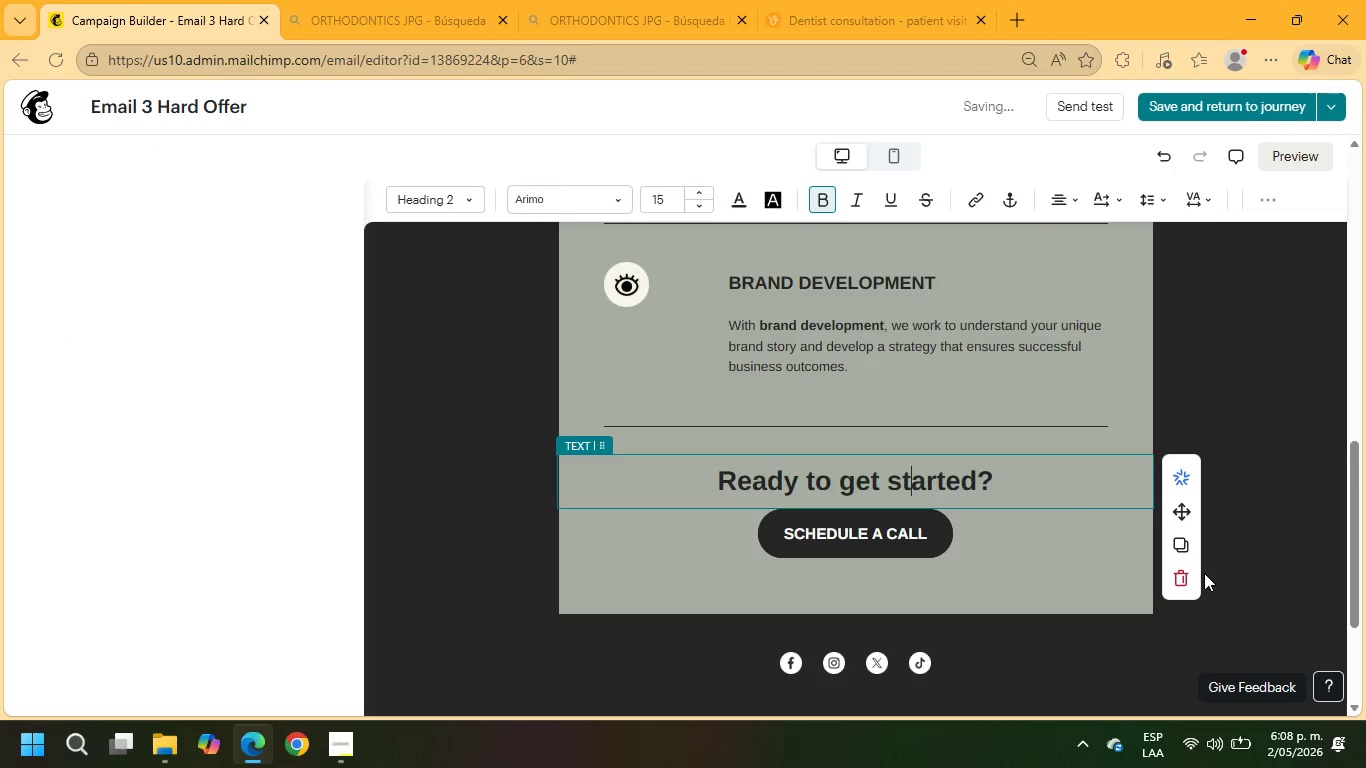 
left_click([1188, 575])
 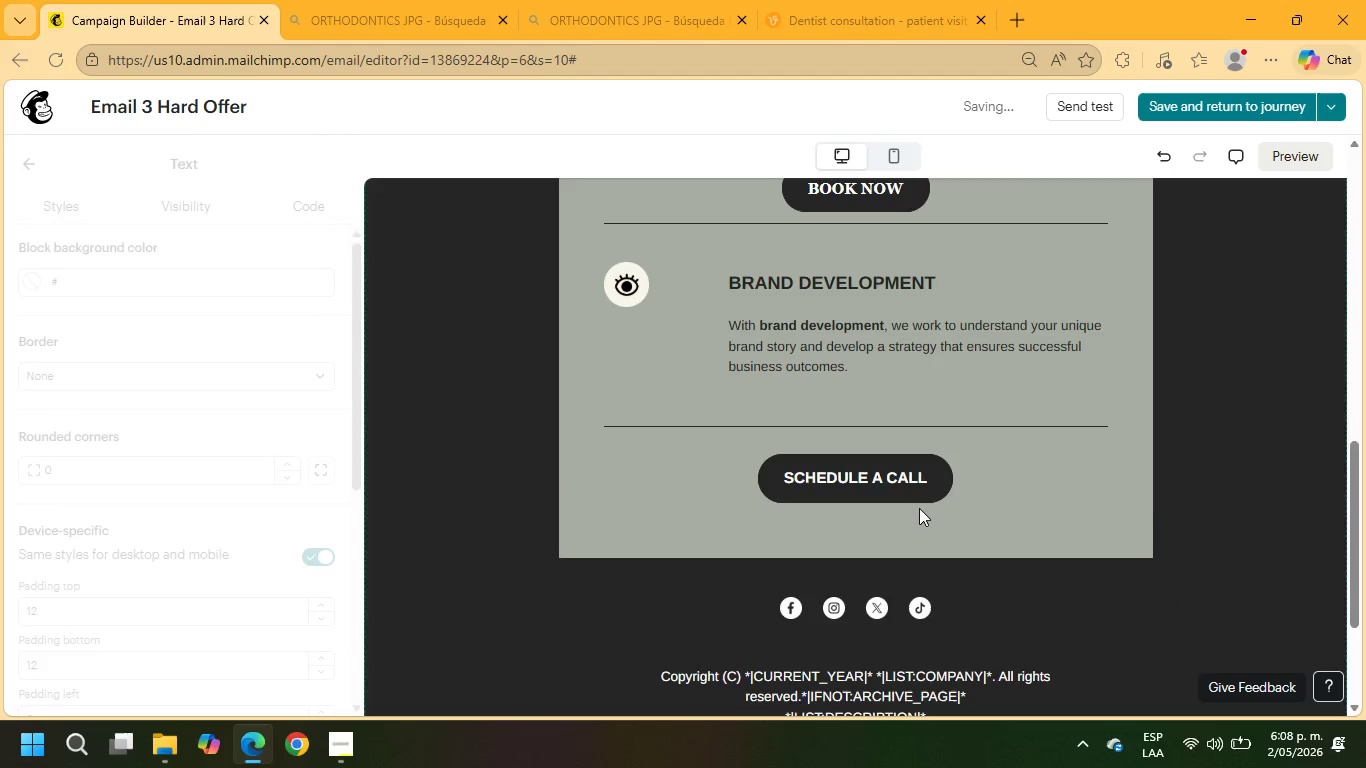 
left_click([905, 481])
 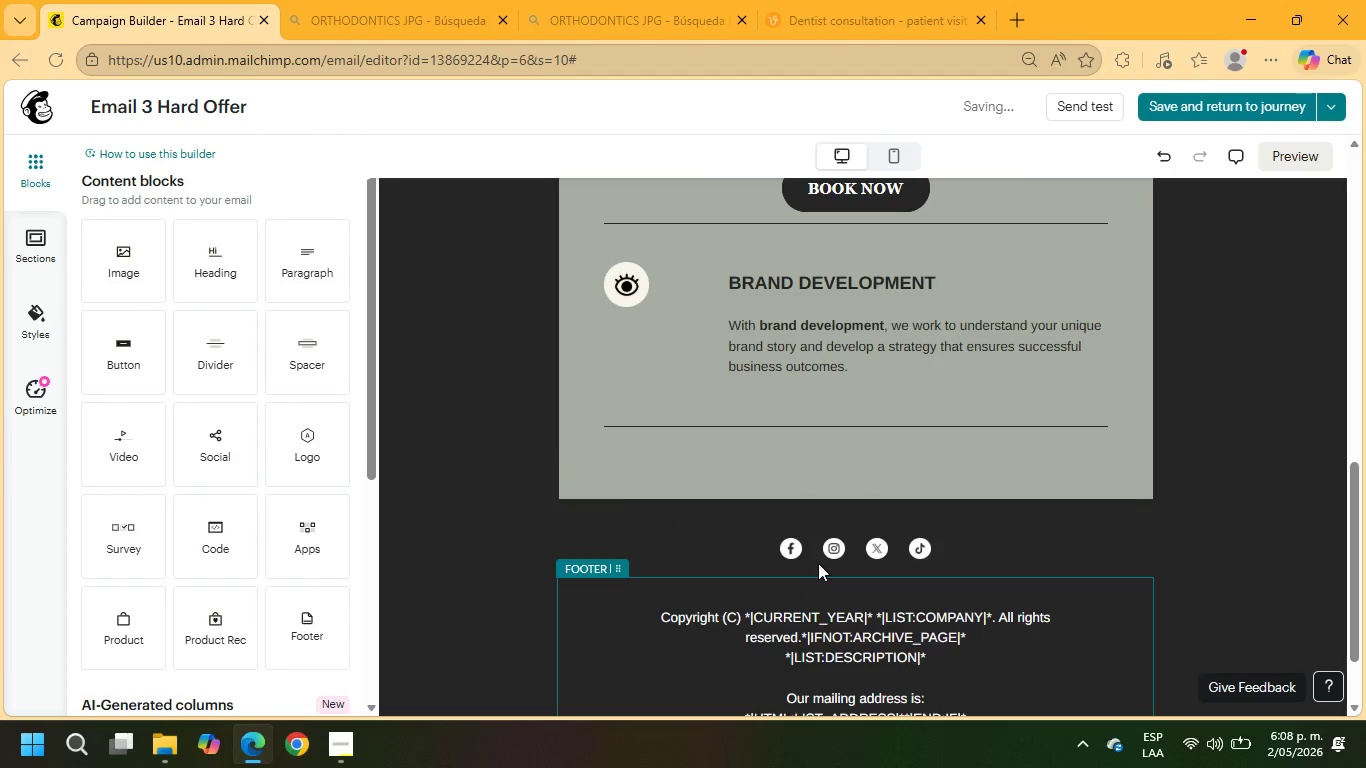 
wait(5.16)
 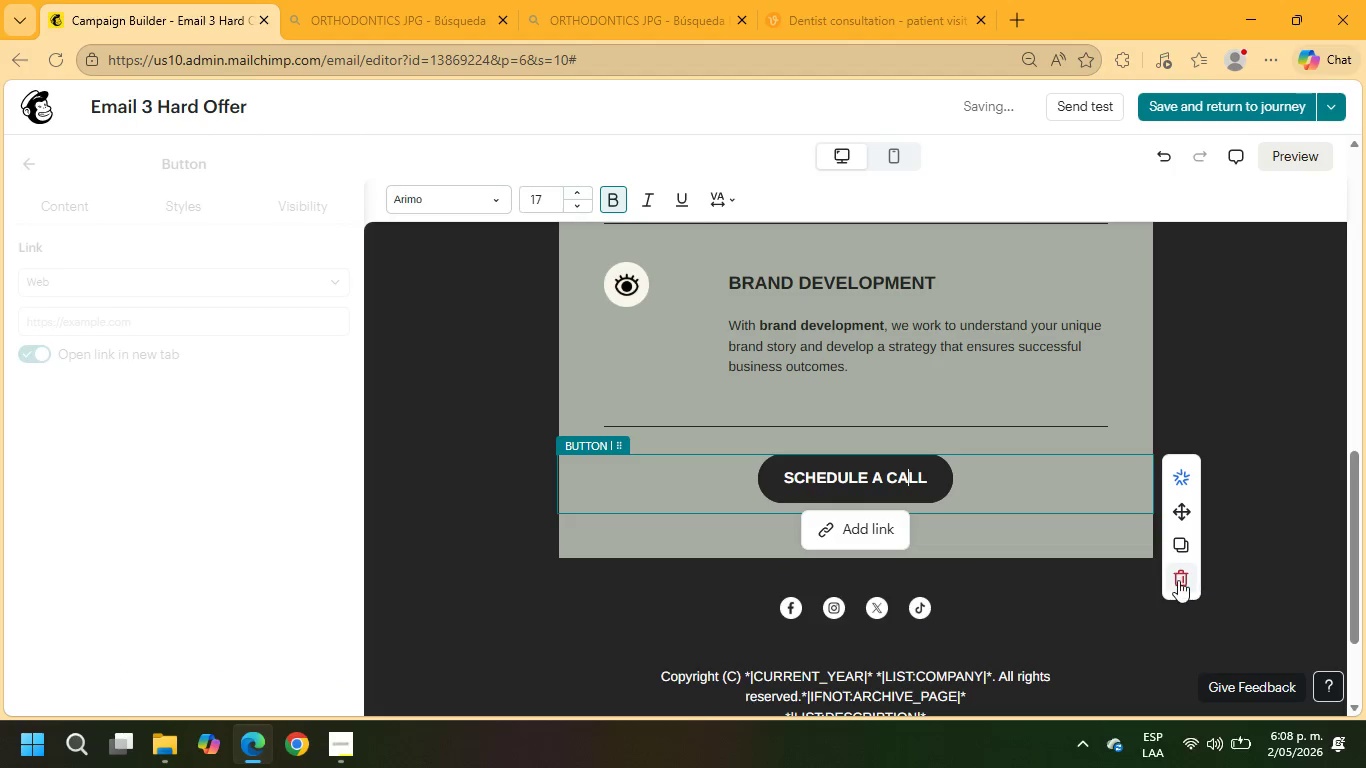 
left_click([764, 525])
 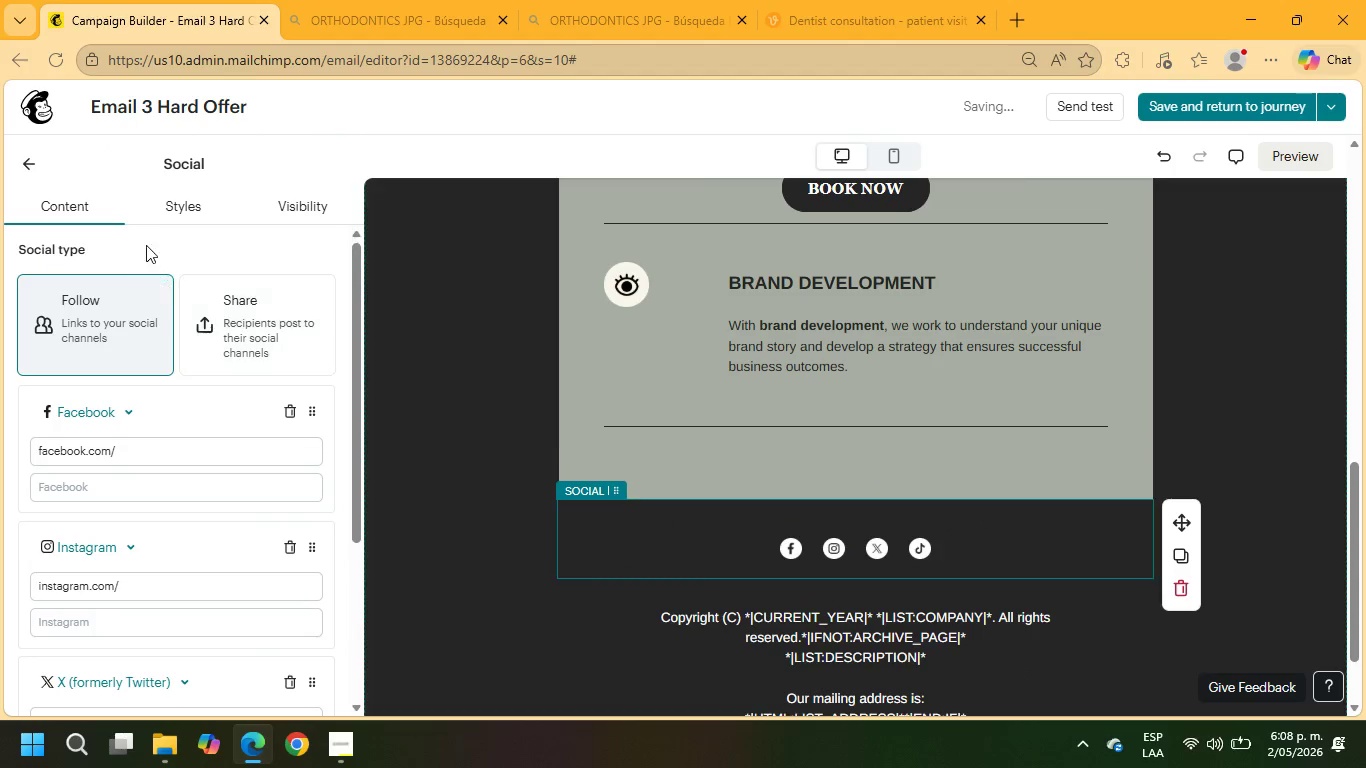 
left_click([171, 209])
 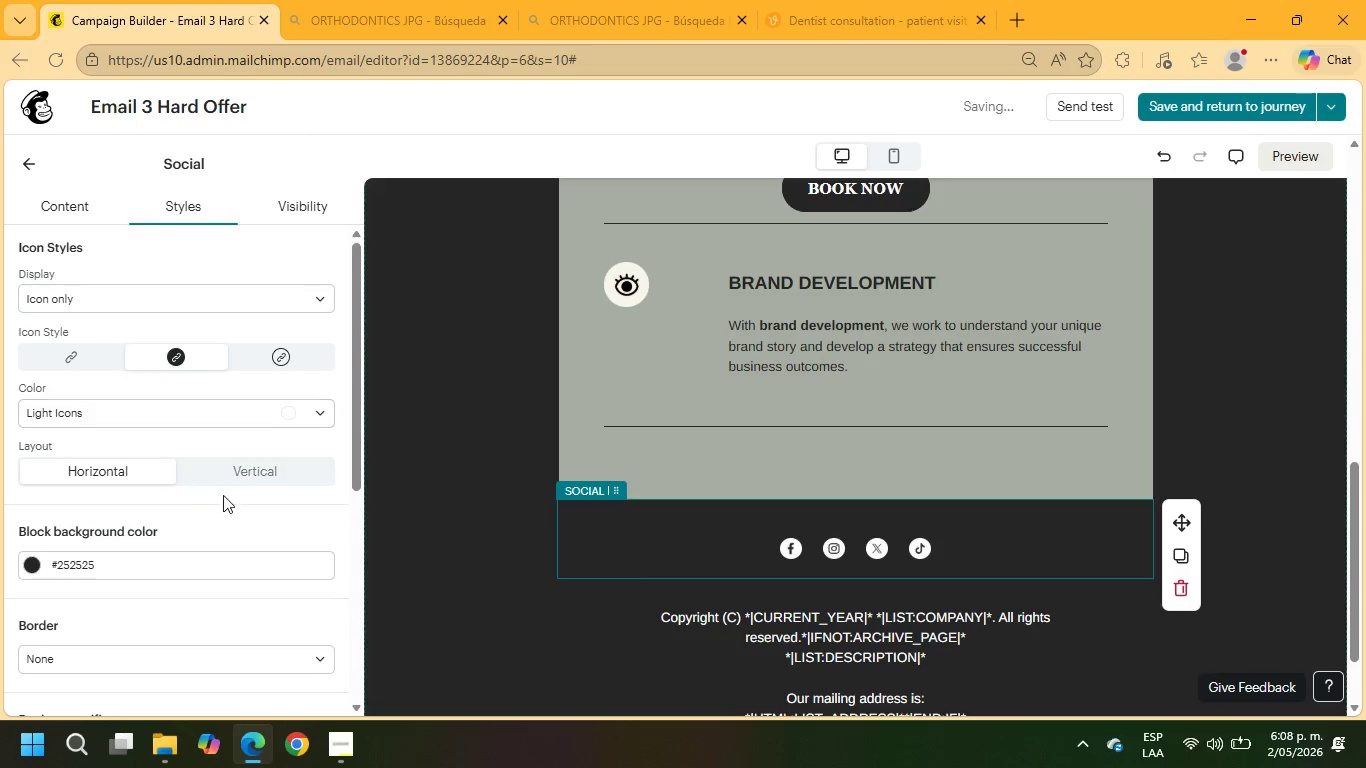 
scroll: coordinate [229, 538], scroll_direction: down, amount: 2.0
 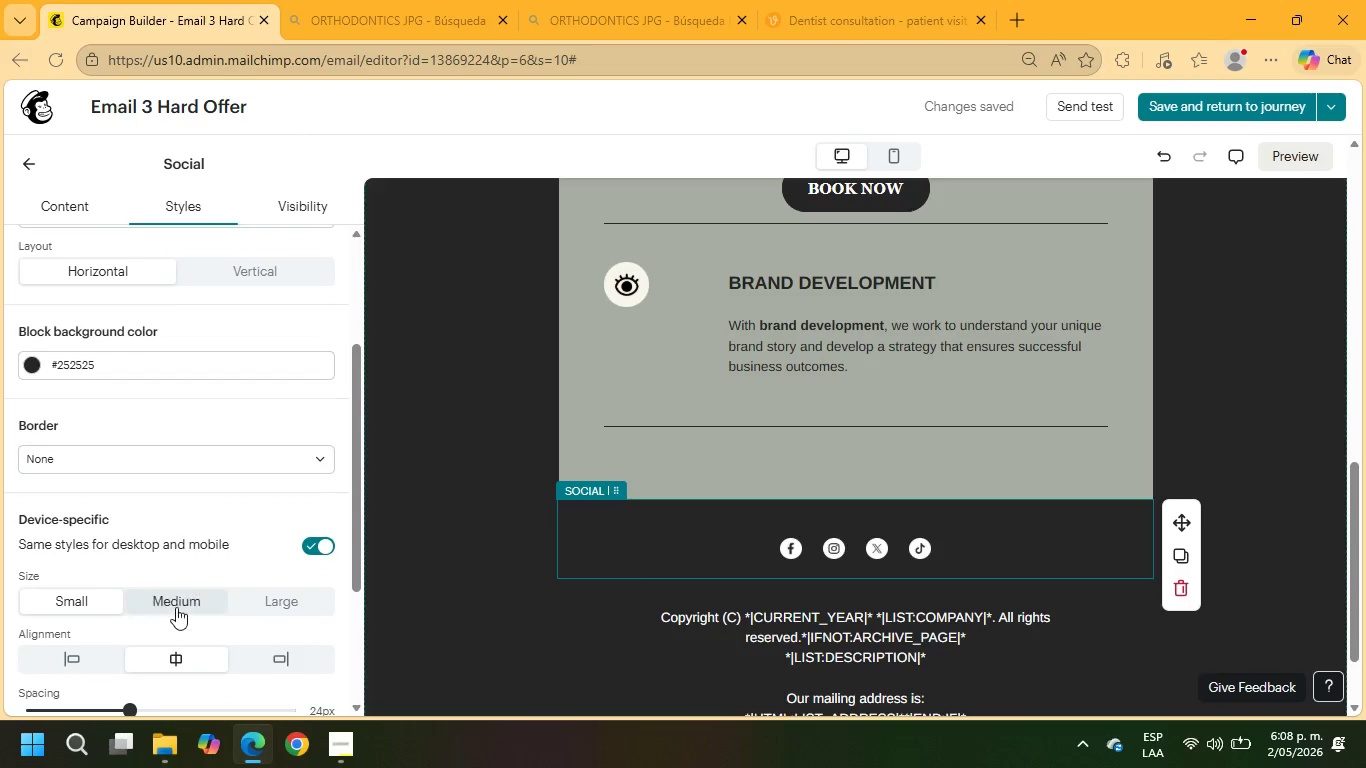 
left_click([176, 607])
 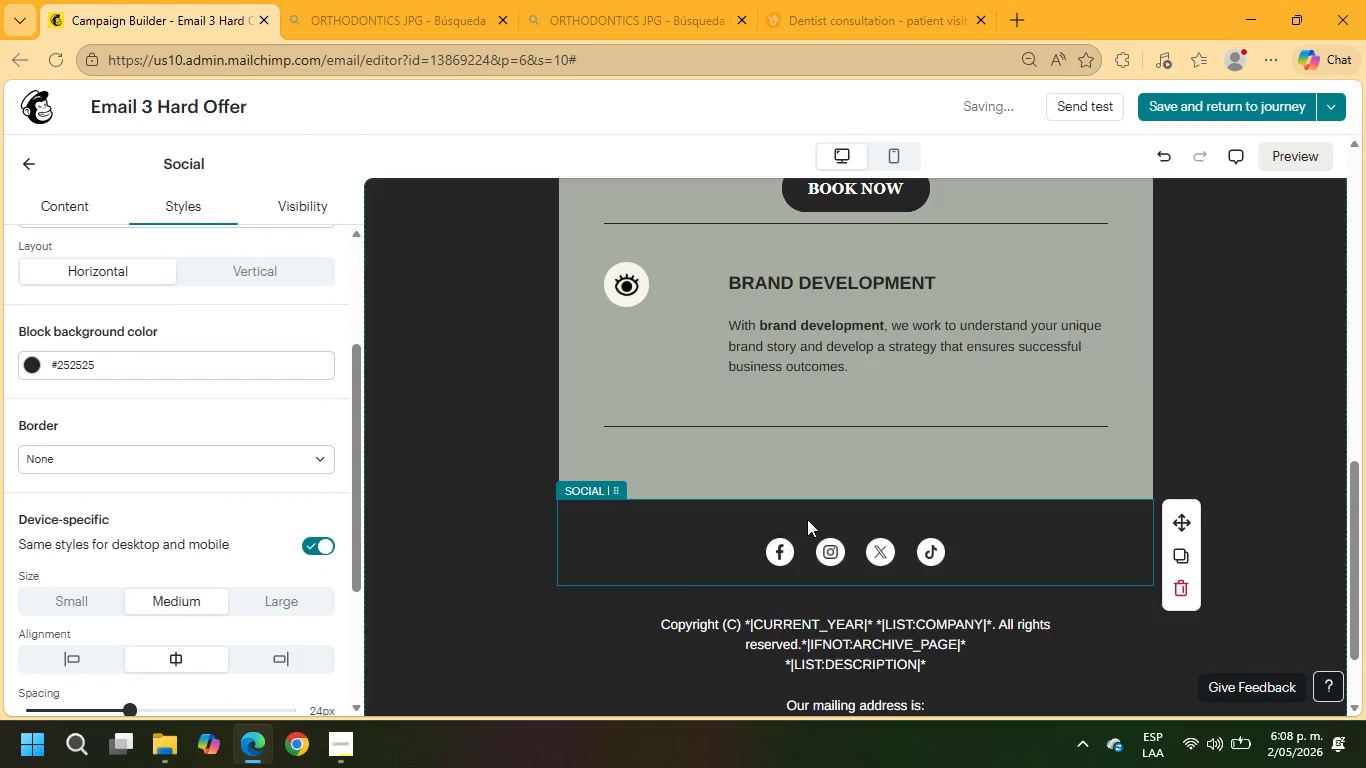 
scroll: coordinate [828, 493], scroll_direction: up, amount: 6.0
 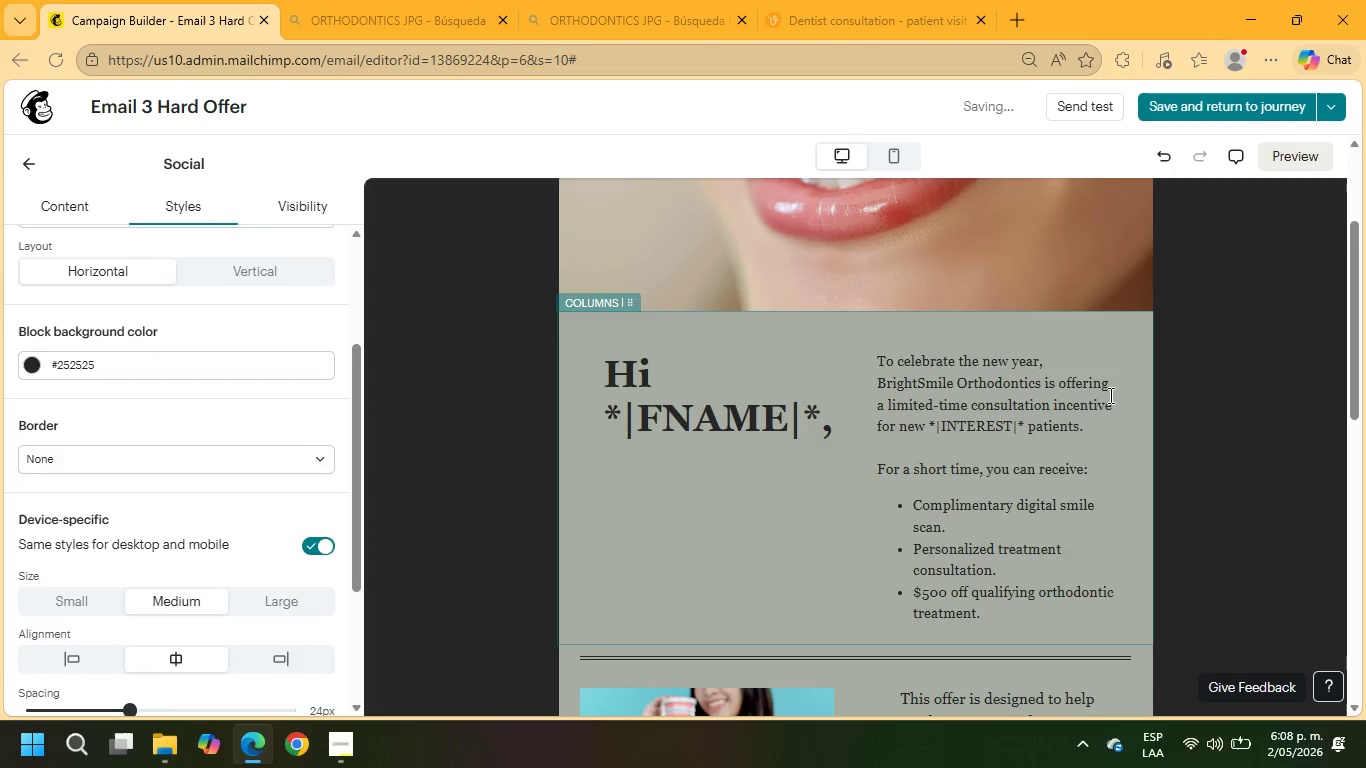 
scroll: coordinate [1095, 405], scroll_direction: down, amount: 3.0
 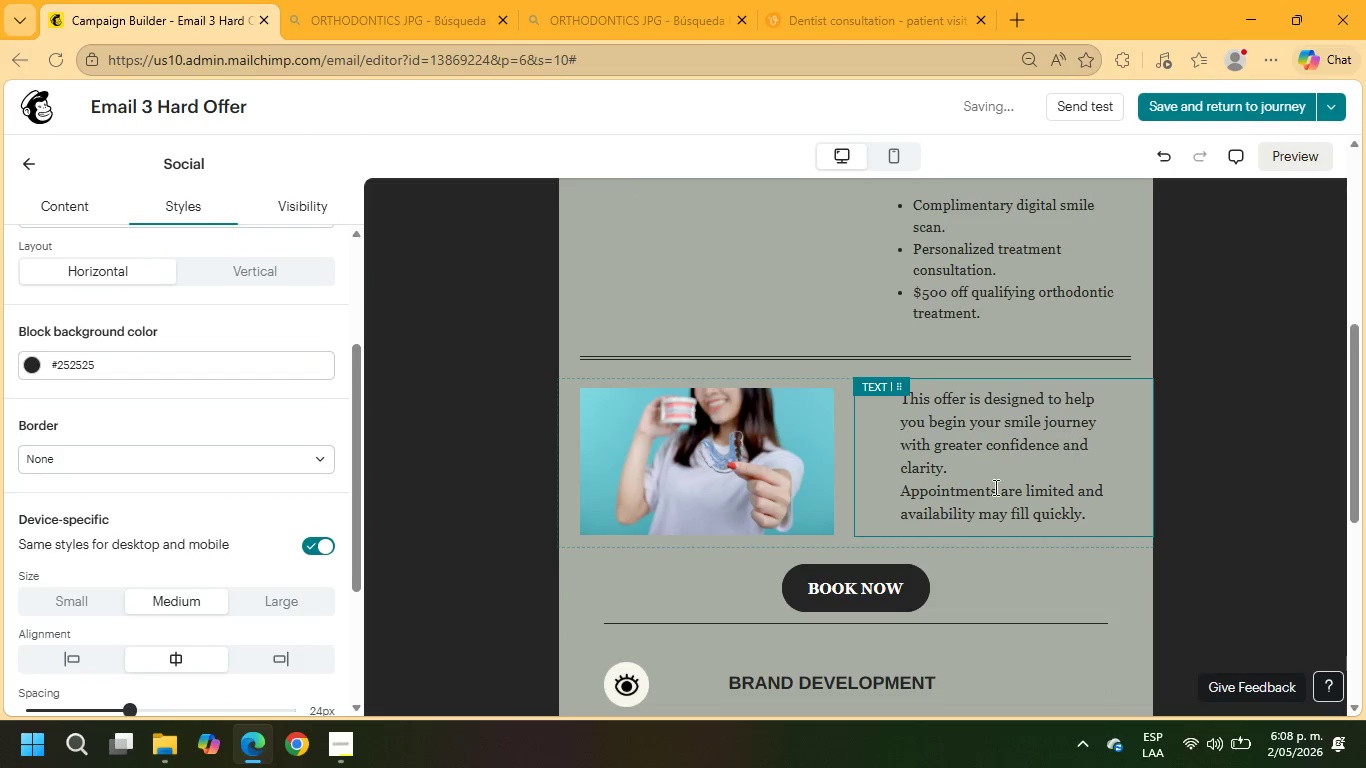 
left_click([993, 487])
 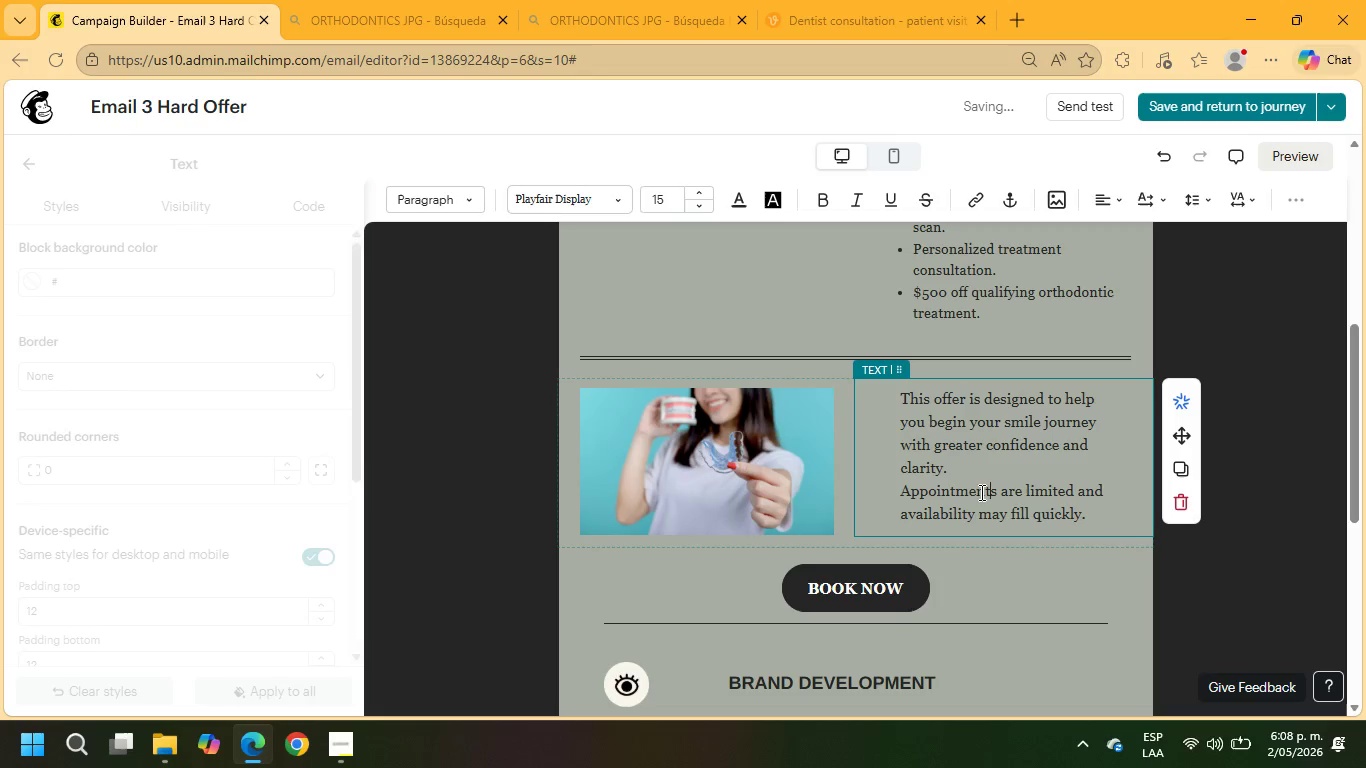 
scroll: coordinate [979, 424], scroll_direction: up, amount: 2.0
 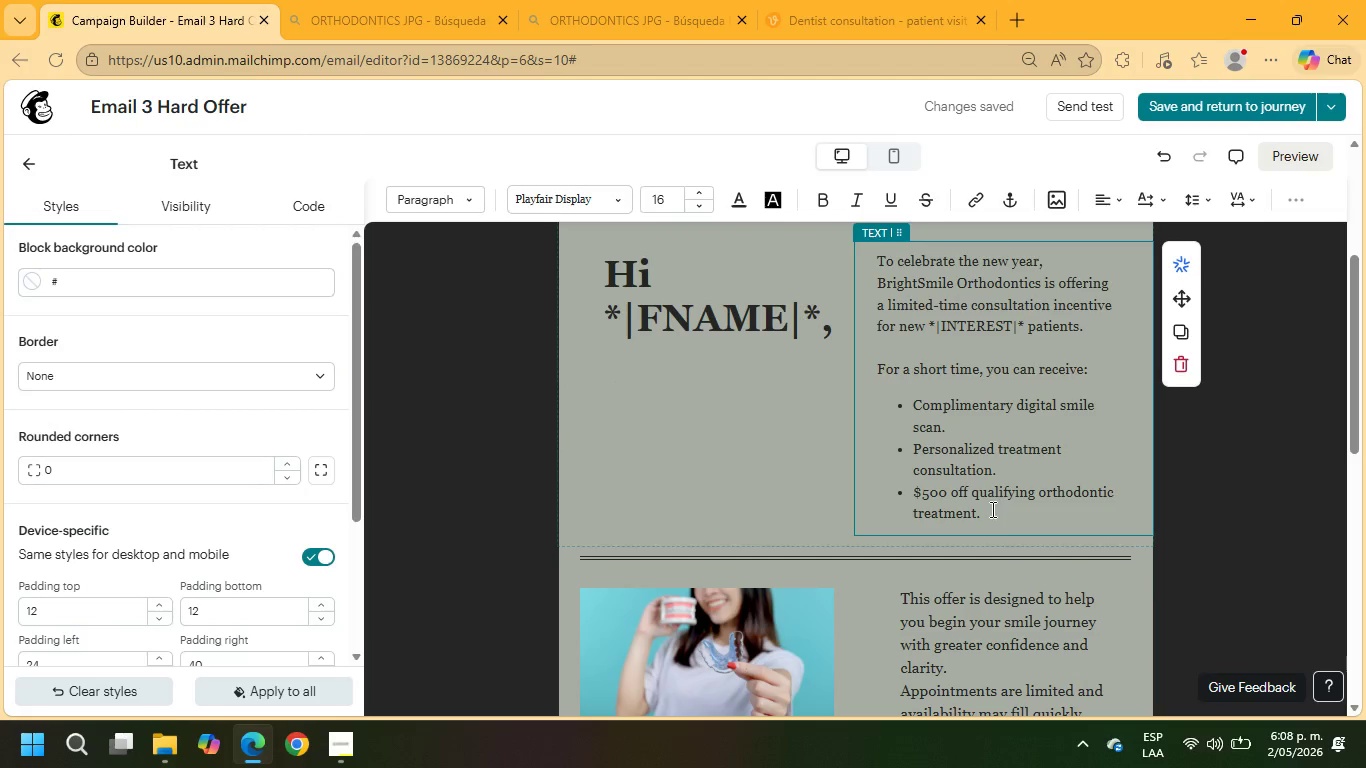 
left_click_drag(start_coordinate=[989, 510], to_coordinate=[872, 269])
 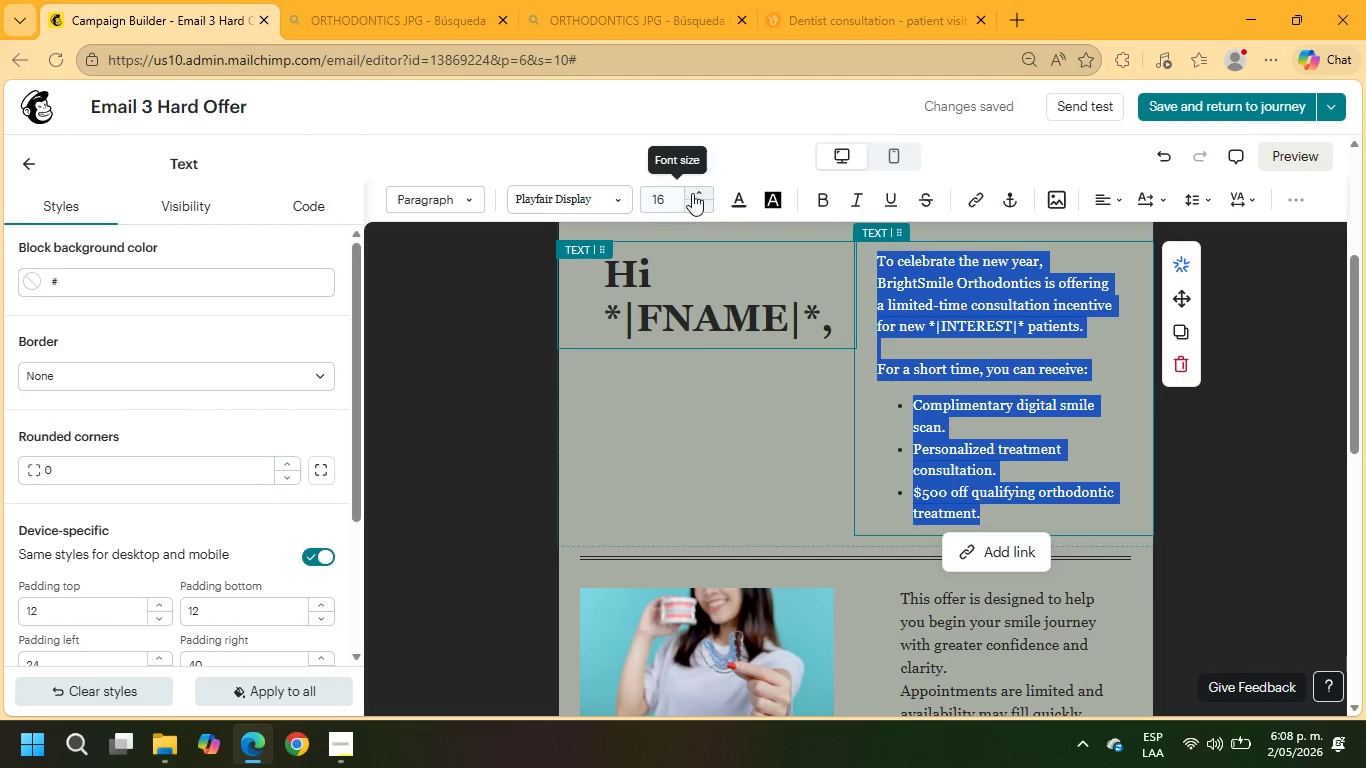 
left_click([696, 191])
 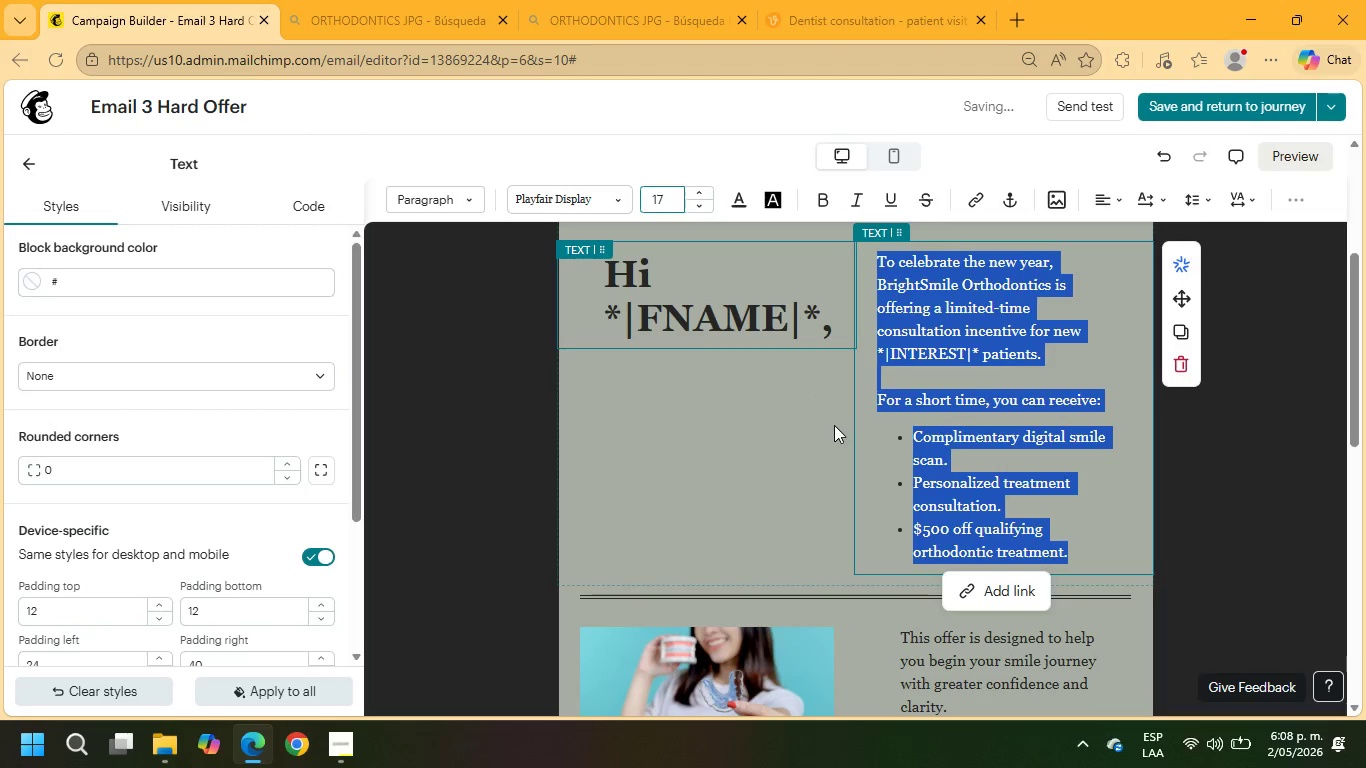 
scroll: coordinate [828, 433], scroll_direction: down, amount: 4.0
 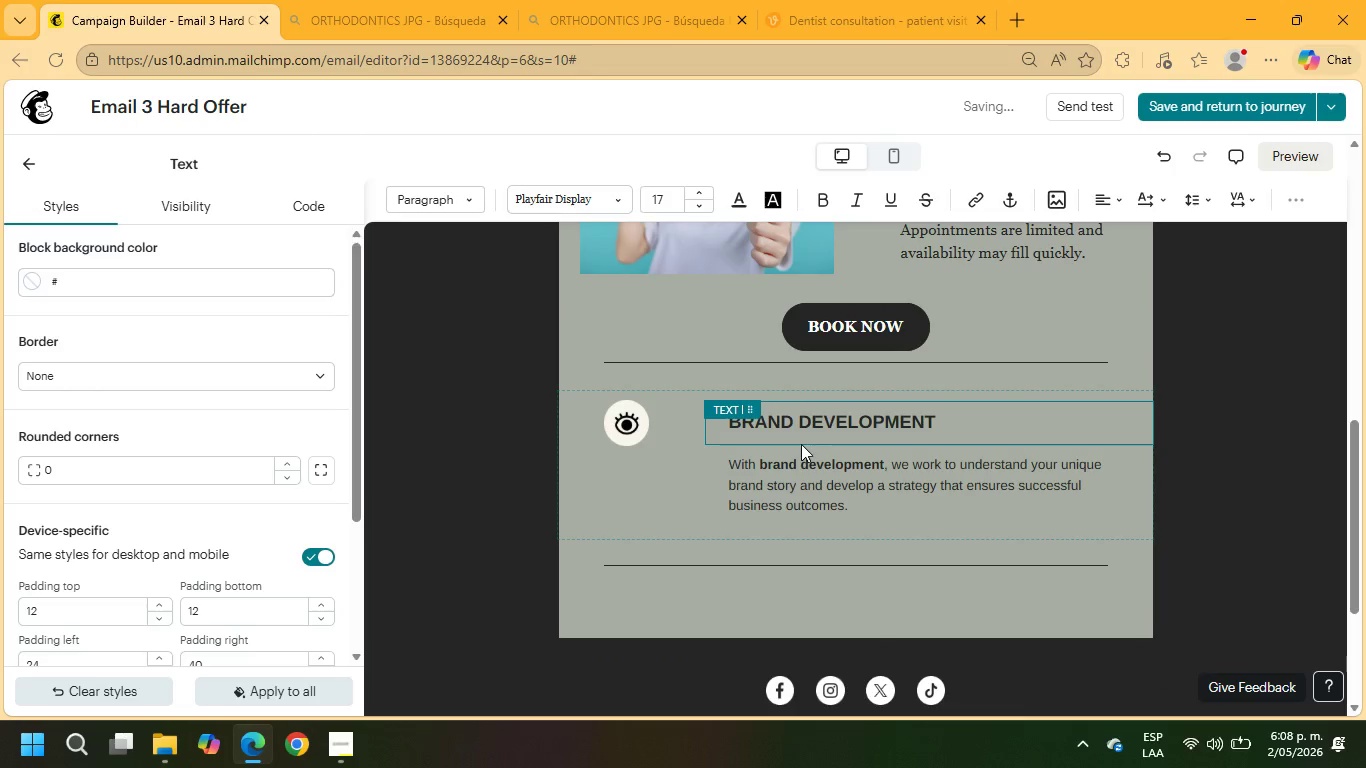 
scroll: coordinate [795, 456], scroll_direction: up, amount: 11.0
 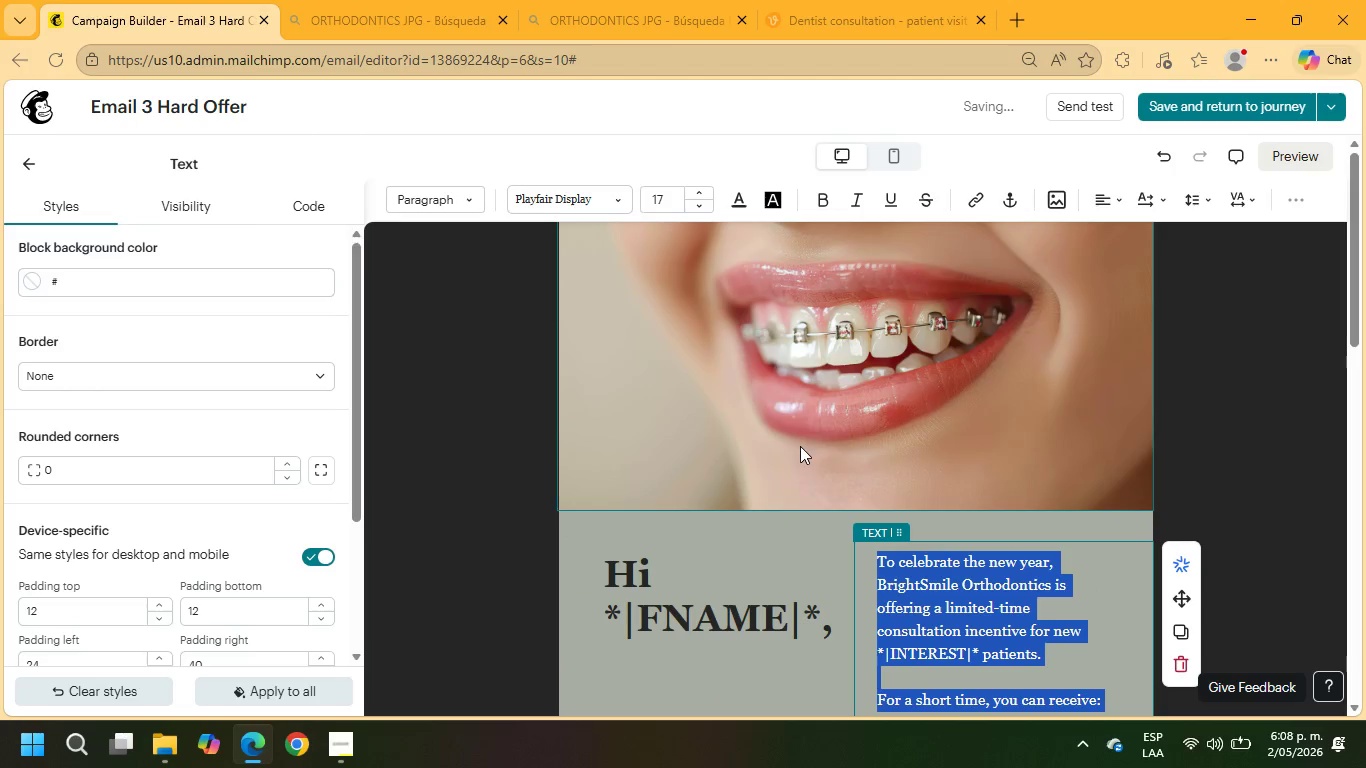 
scroll: coordinate [808, 562], scroll_direction: down, amount: 6.0
 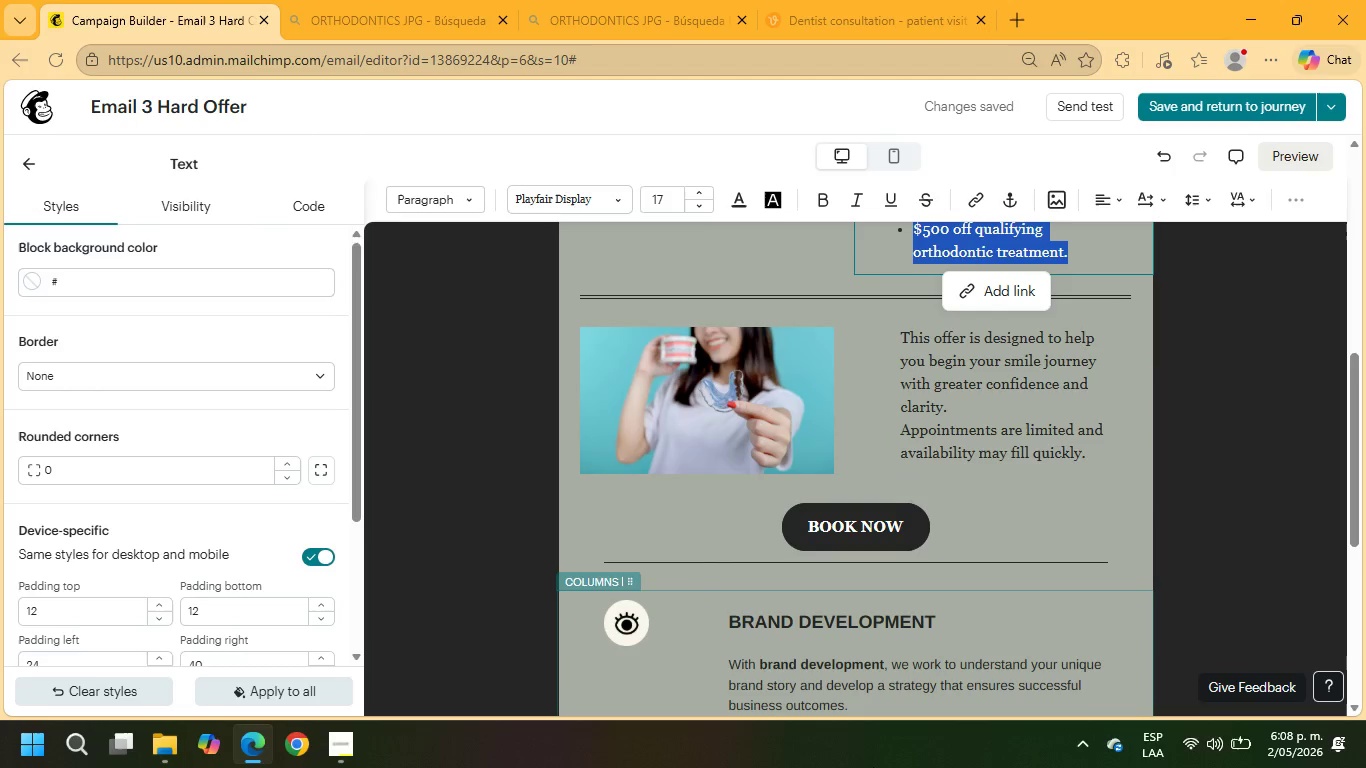 
wait(7.21)
 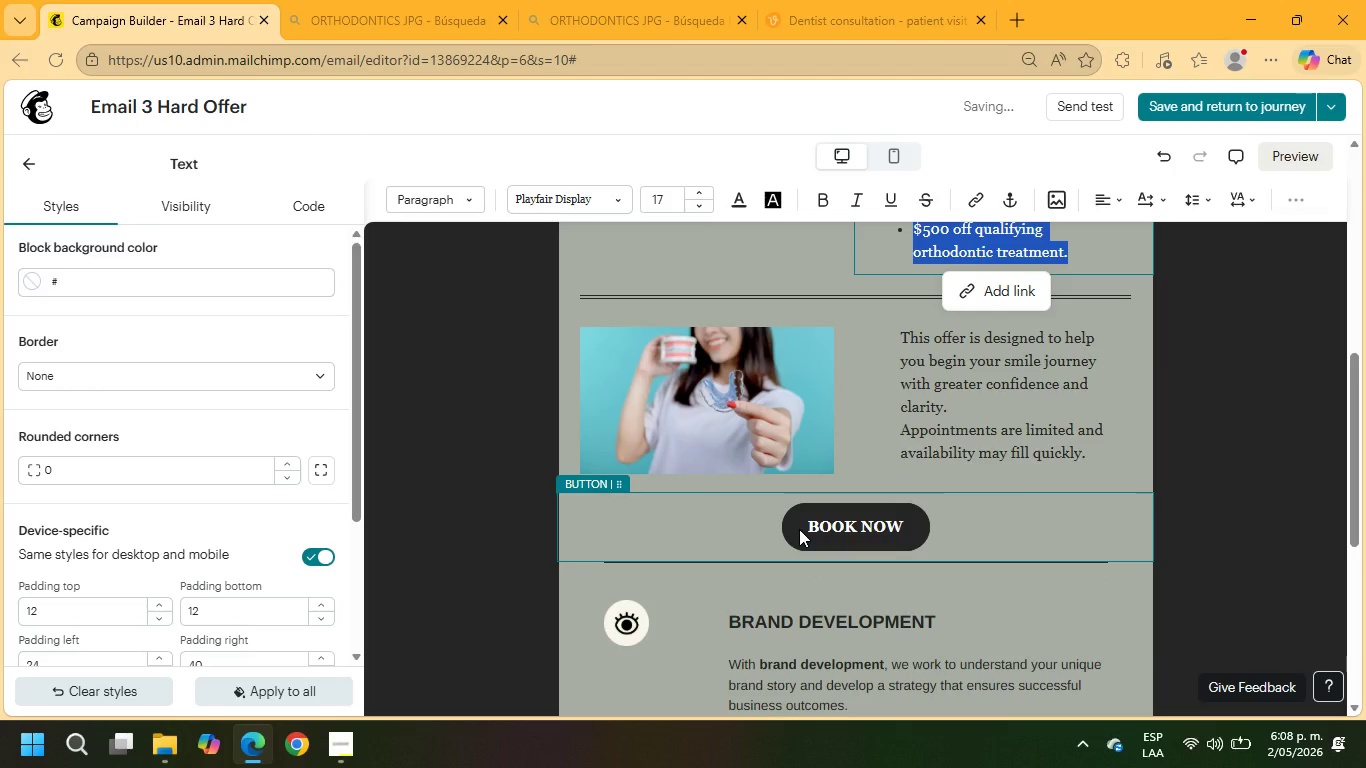 
left_click([632, 621])
 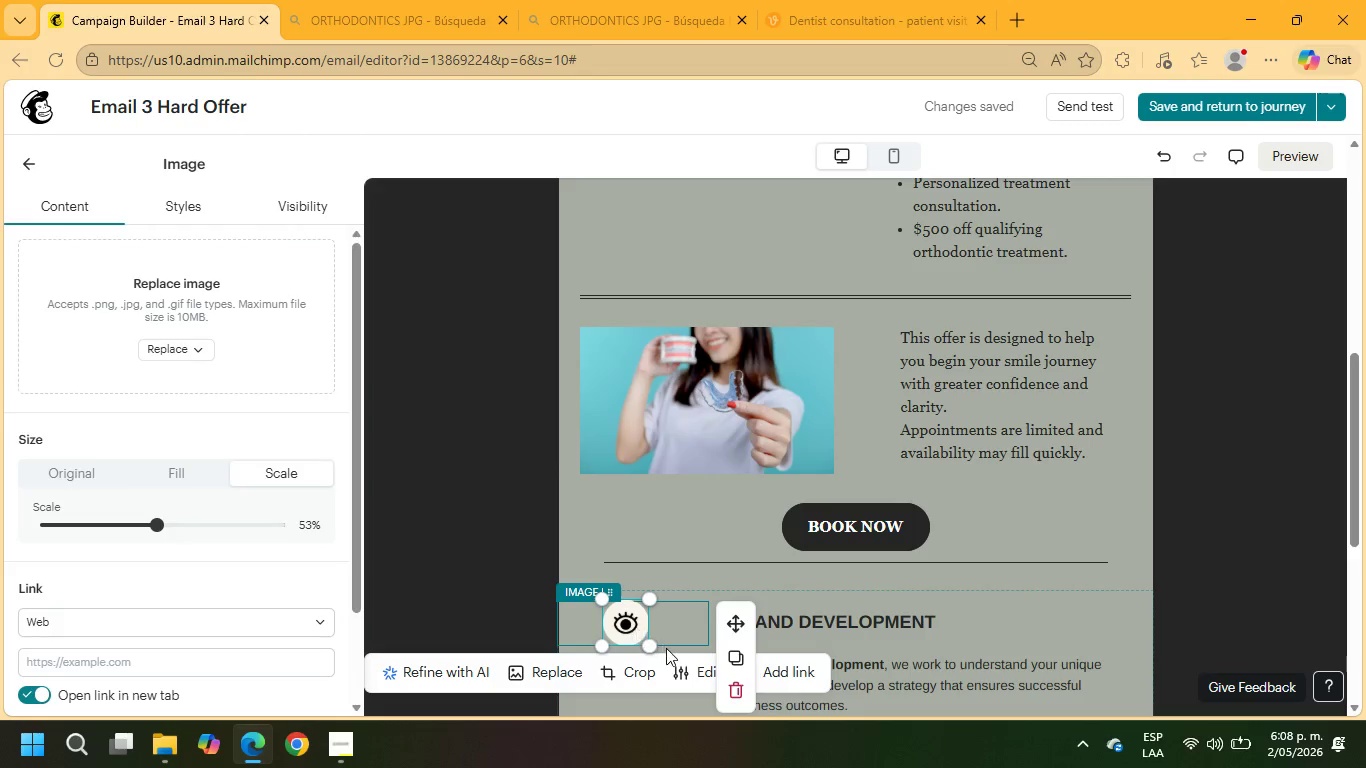 
left_click([550, 673])
 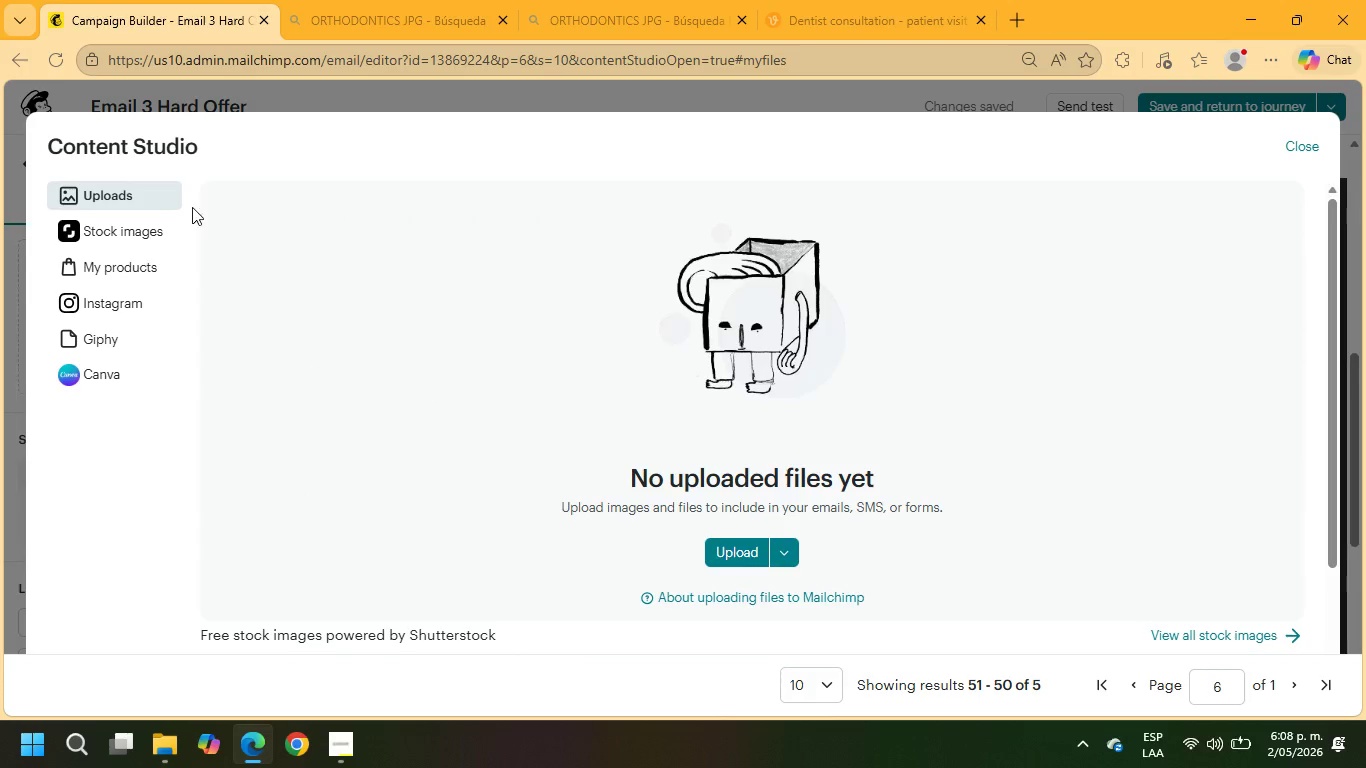 
left_click([141, 240])
 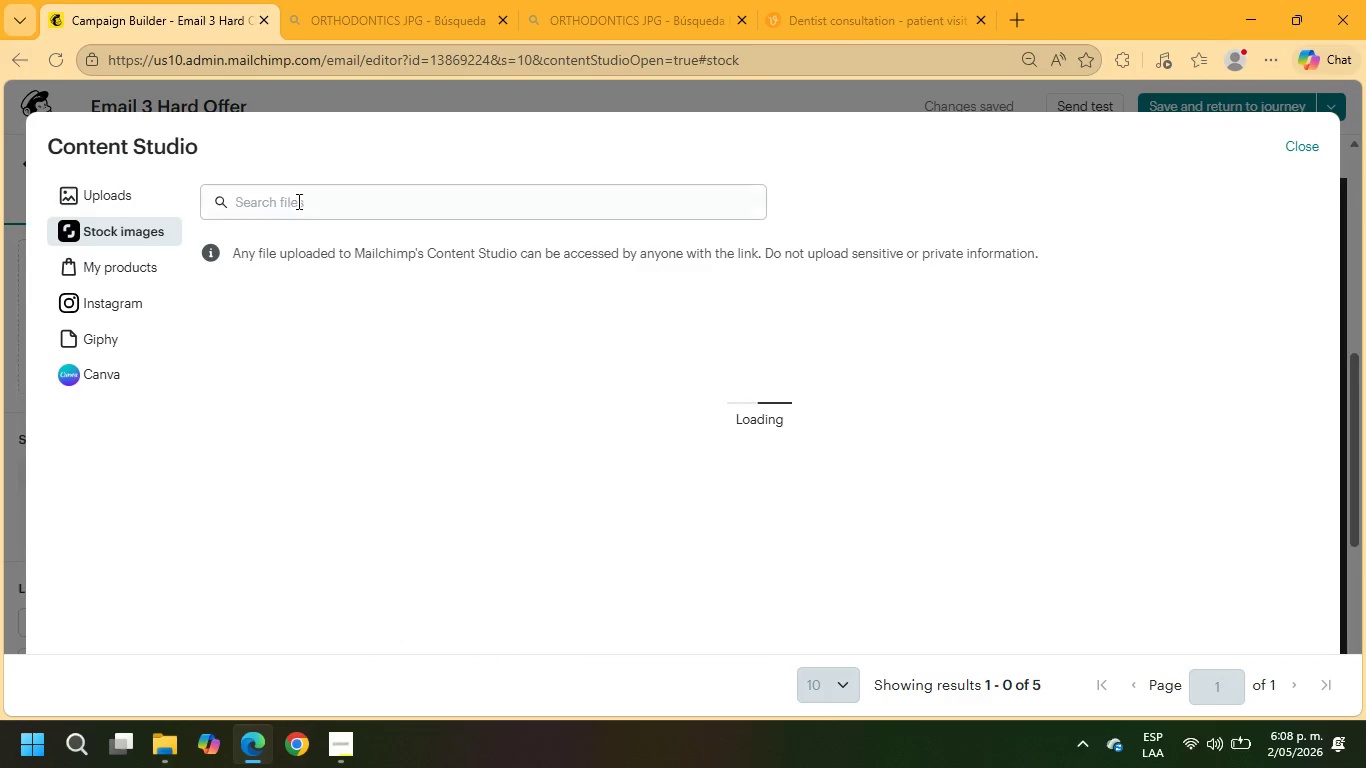 
left_click([297, 201])
 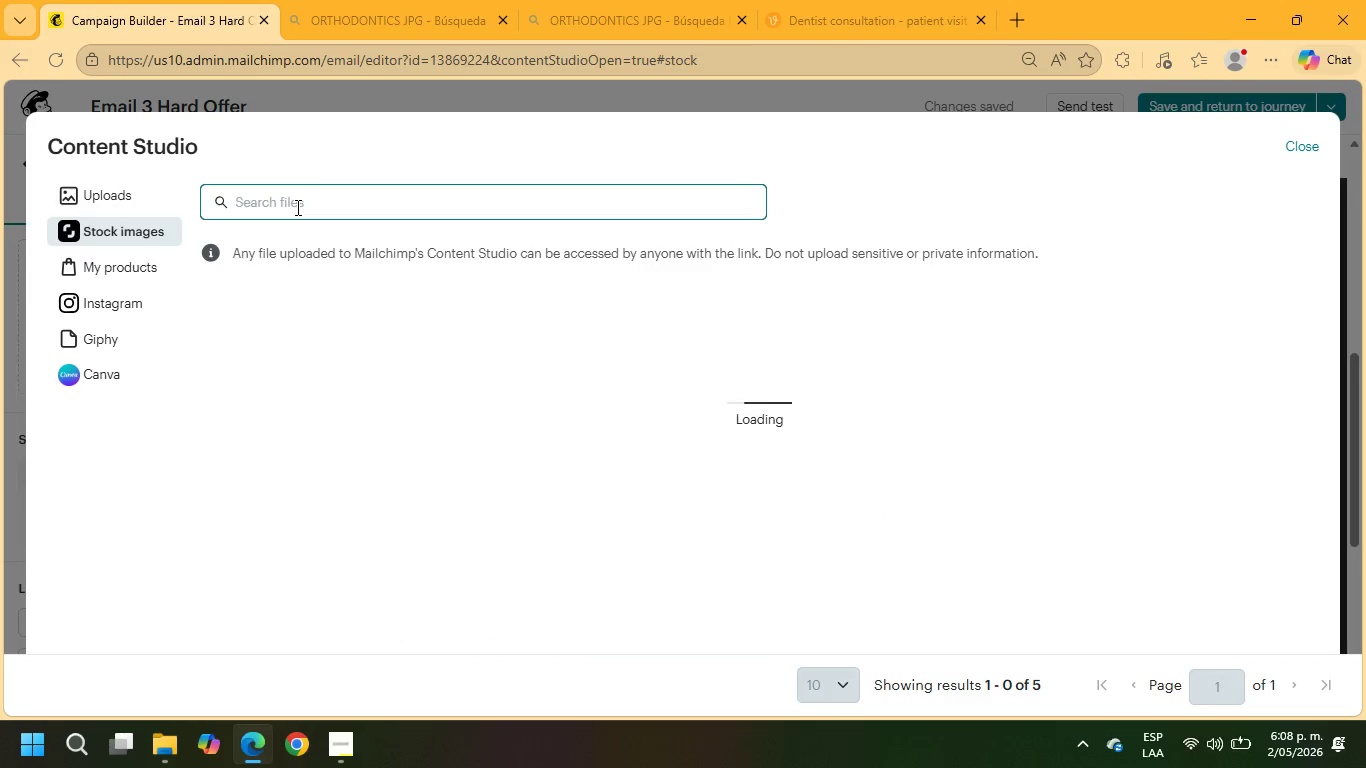 
type(smileorthodj)
key(Backspace)
type(ontics)
 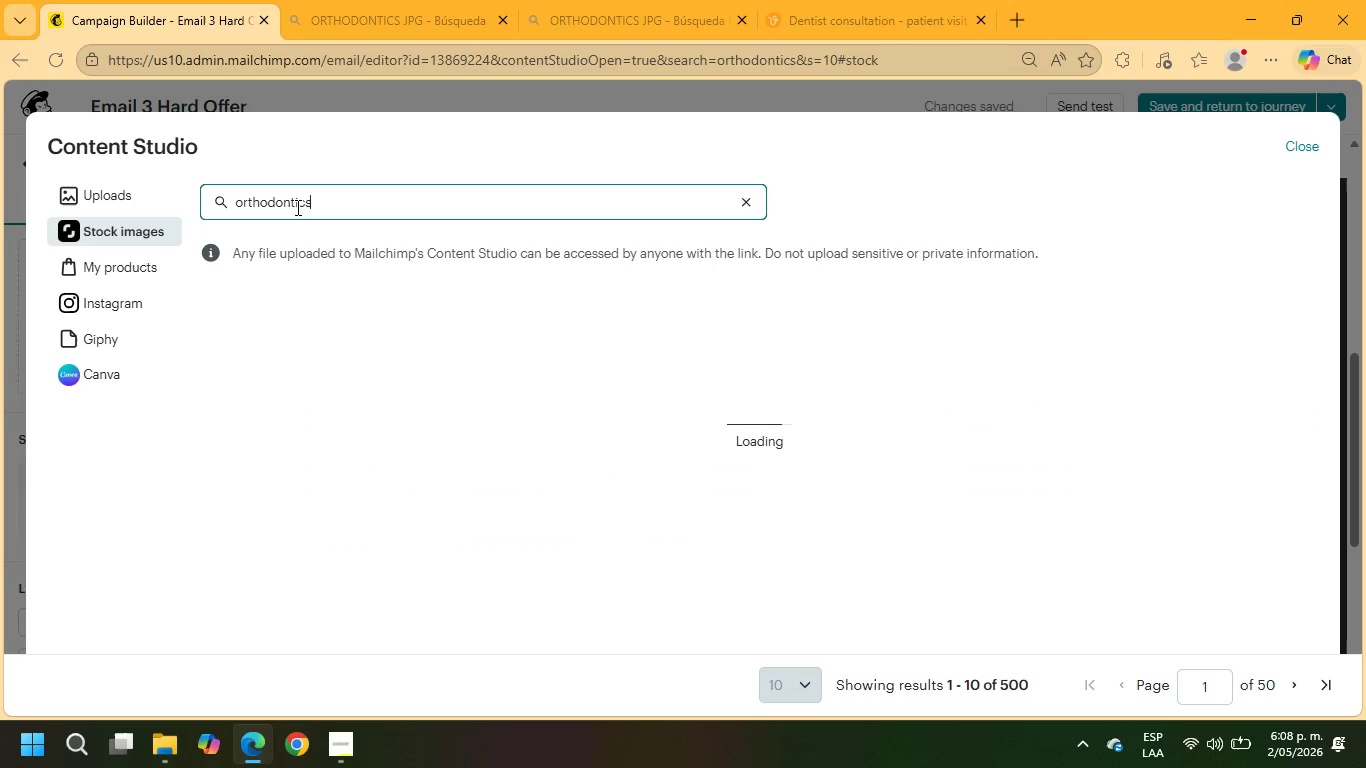 
key(Enter)
 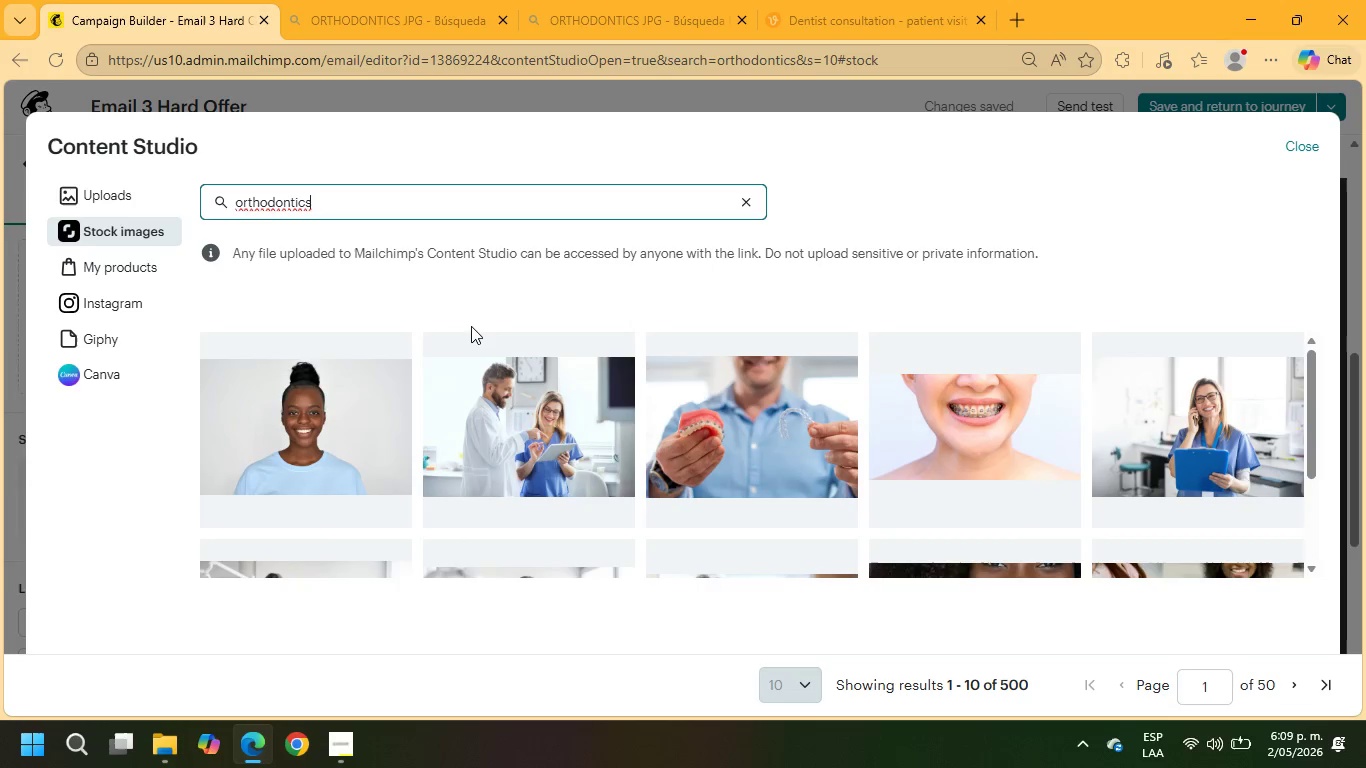 
wait(5.56)
 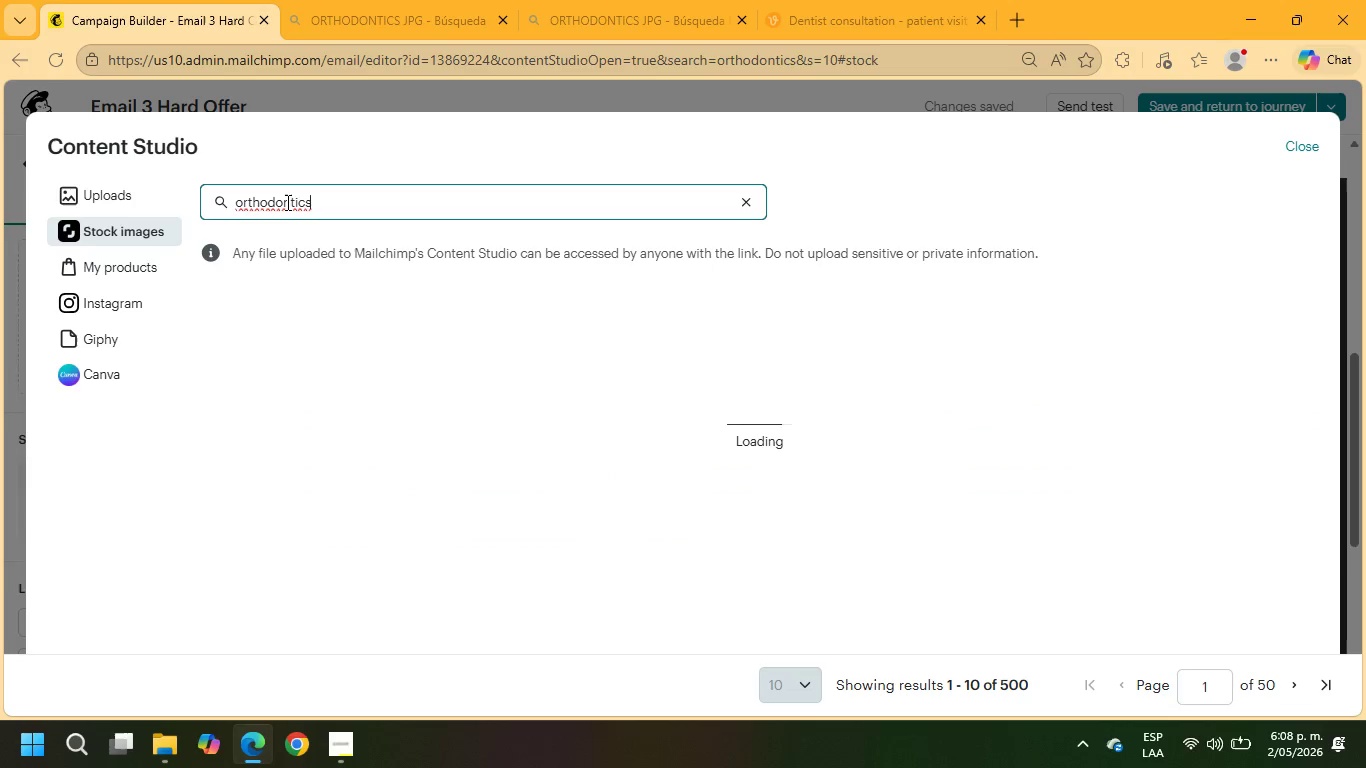 
scroll: coordinate [939, 432], scroll_direction: down, amount: 4.0
 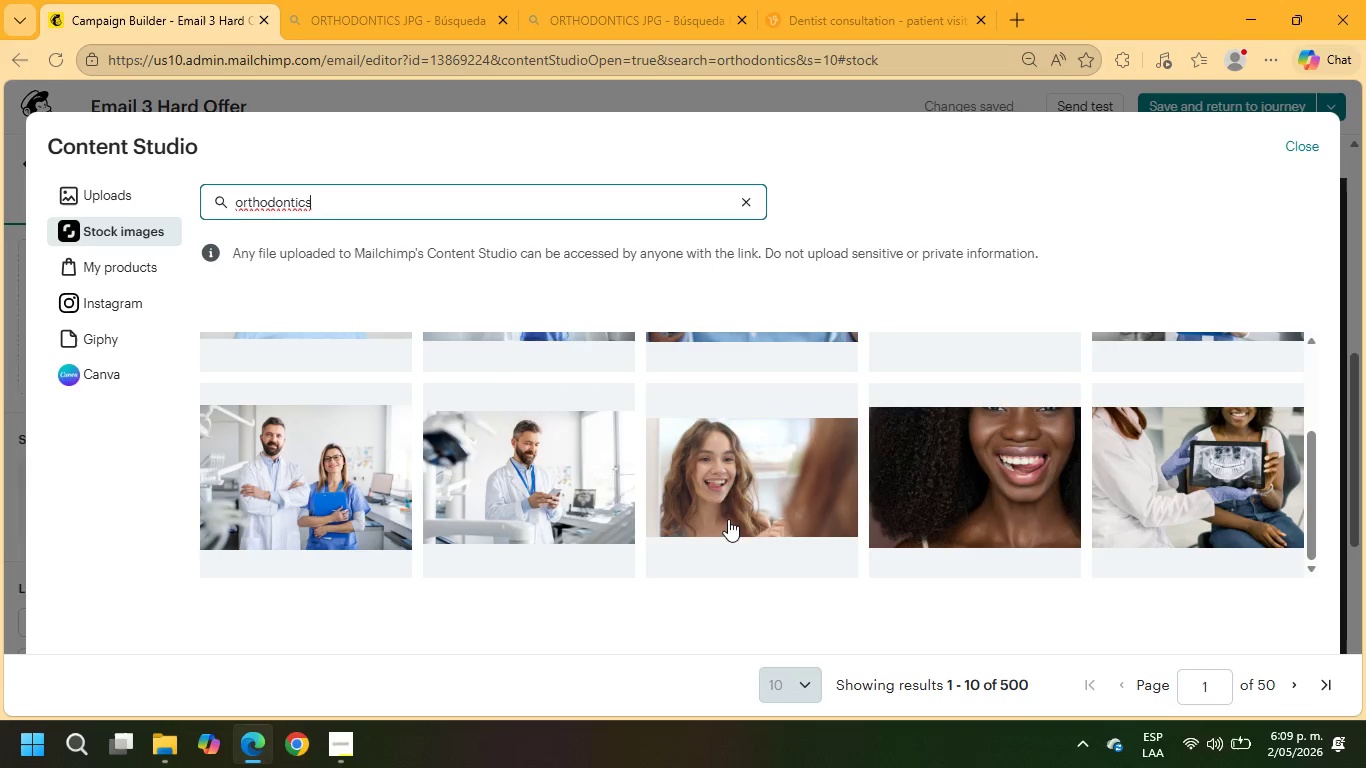 
left_click([724, 481])
 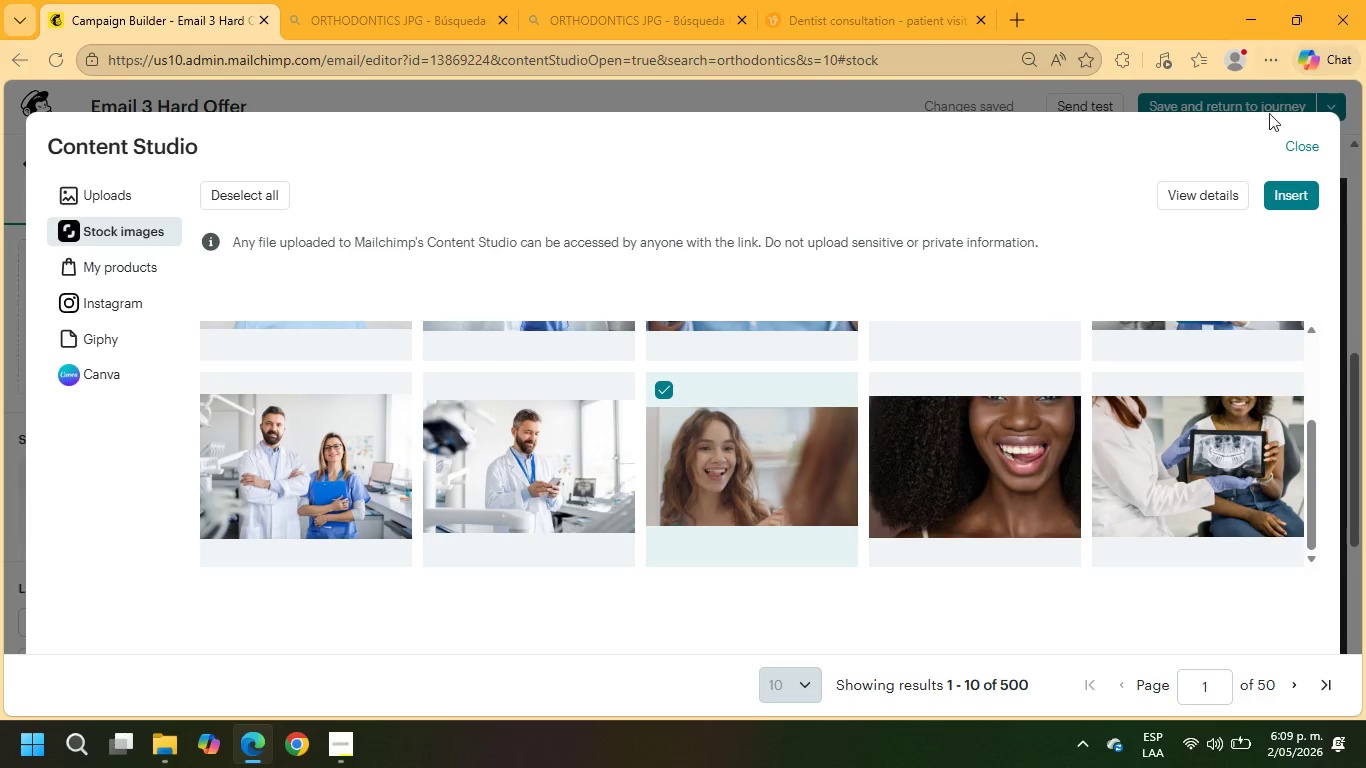 
left_click([1305, 195])
 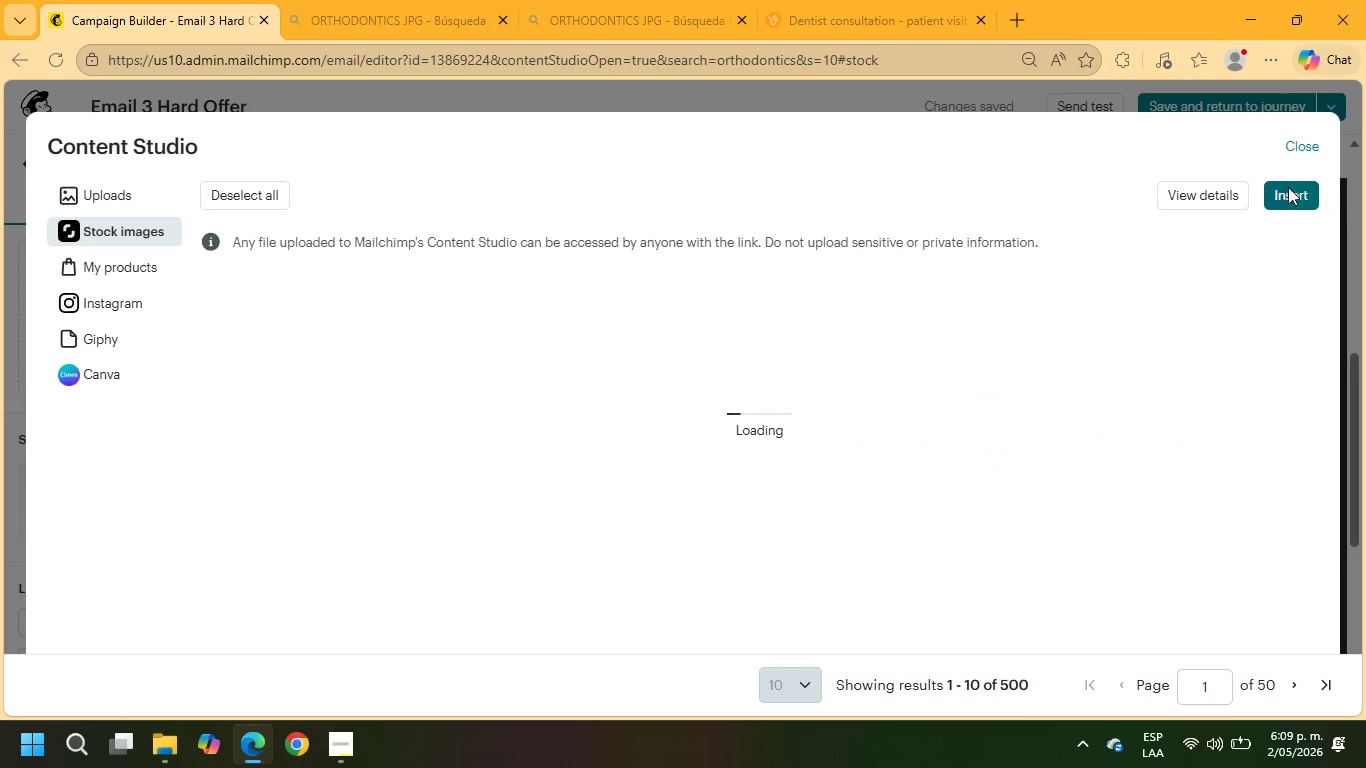 
wait(11.17)
 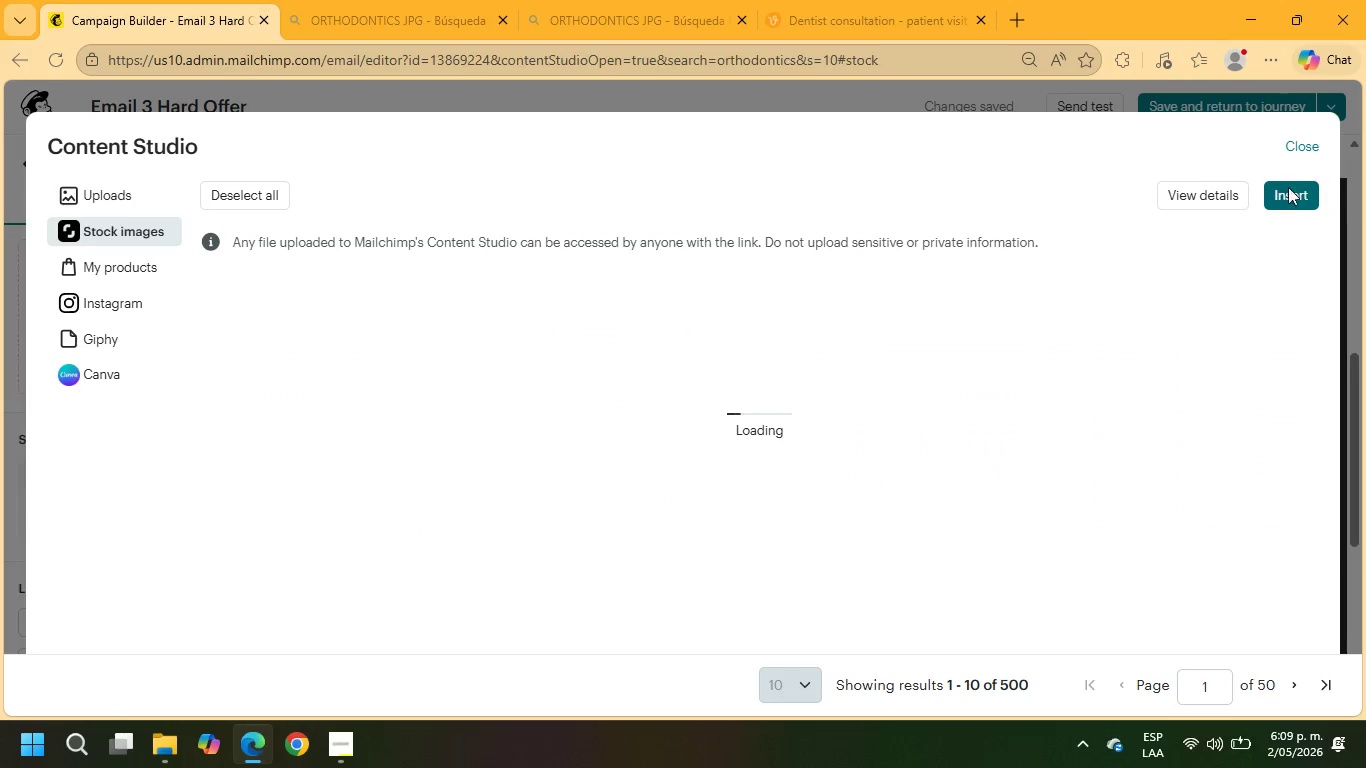 
scroll: coordinate [790, 282], scroll_direction: down, amount: 1.0
 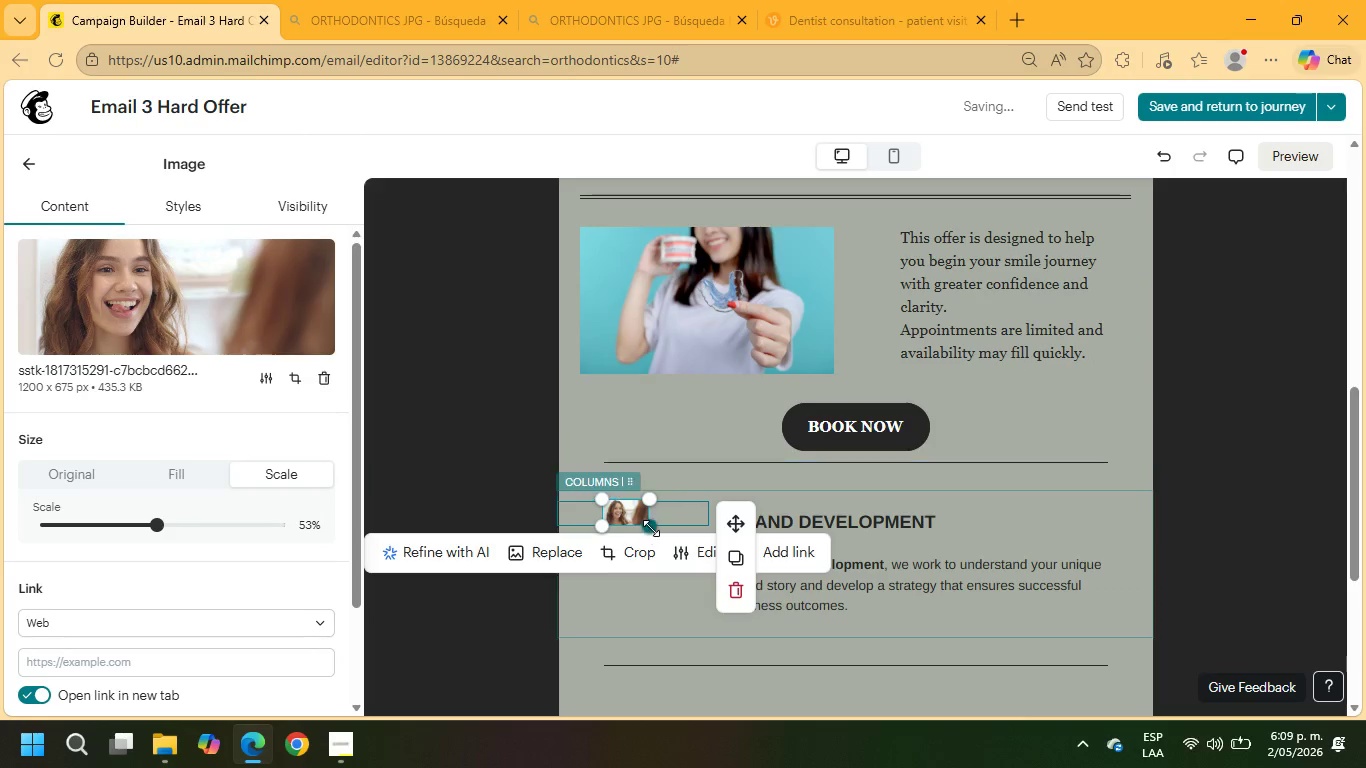 
left_click_drag(start_coordinate=[649, 528], to_coordinate=[901, 667])
 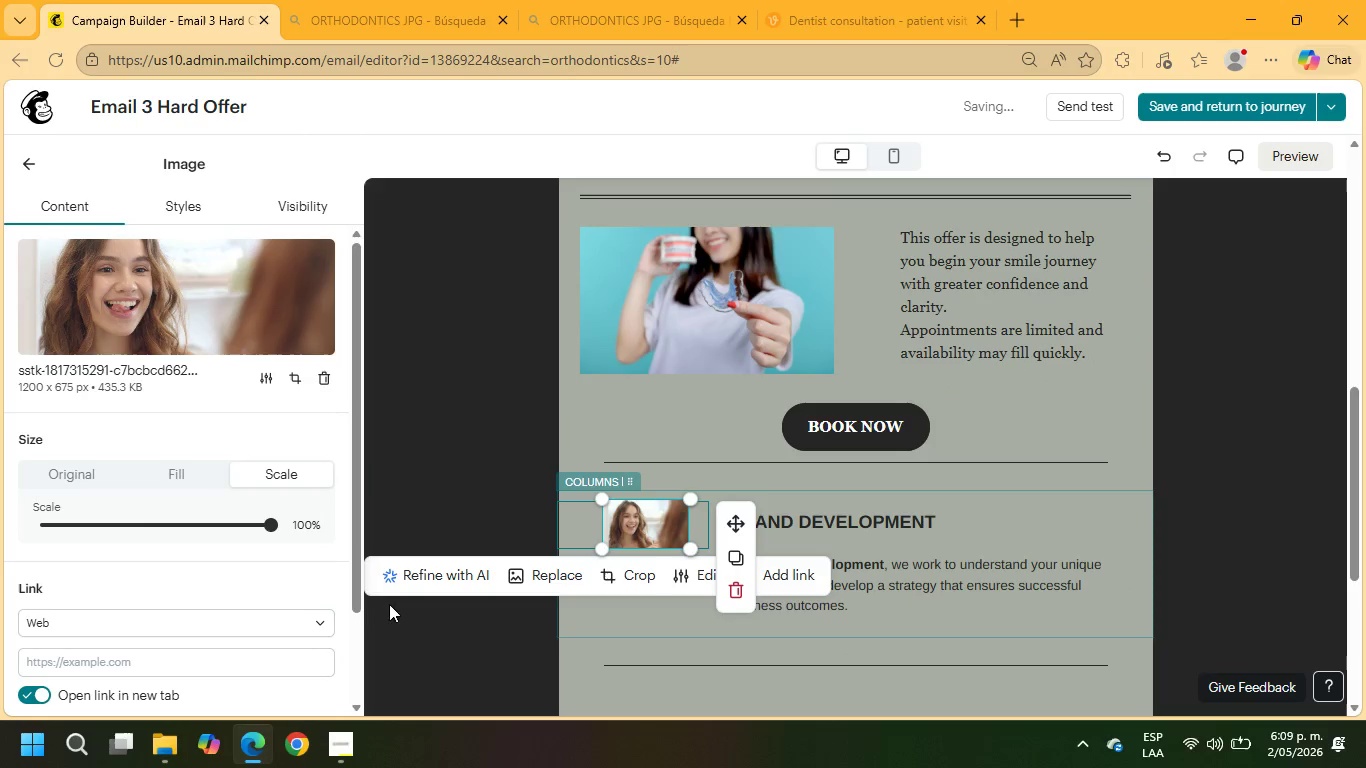 
scroll: coordinate [119, 503], scroll_direction: down, amount: 5.0
 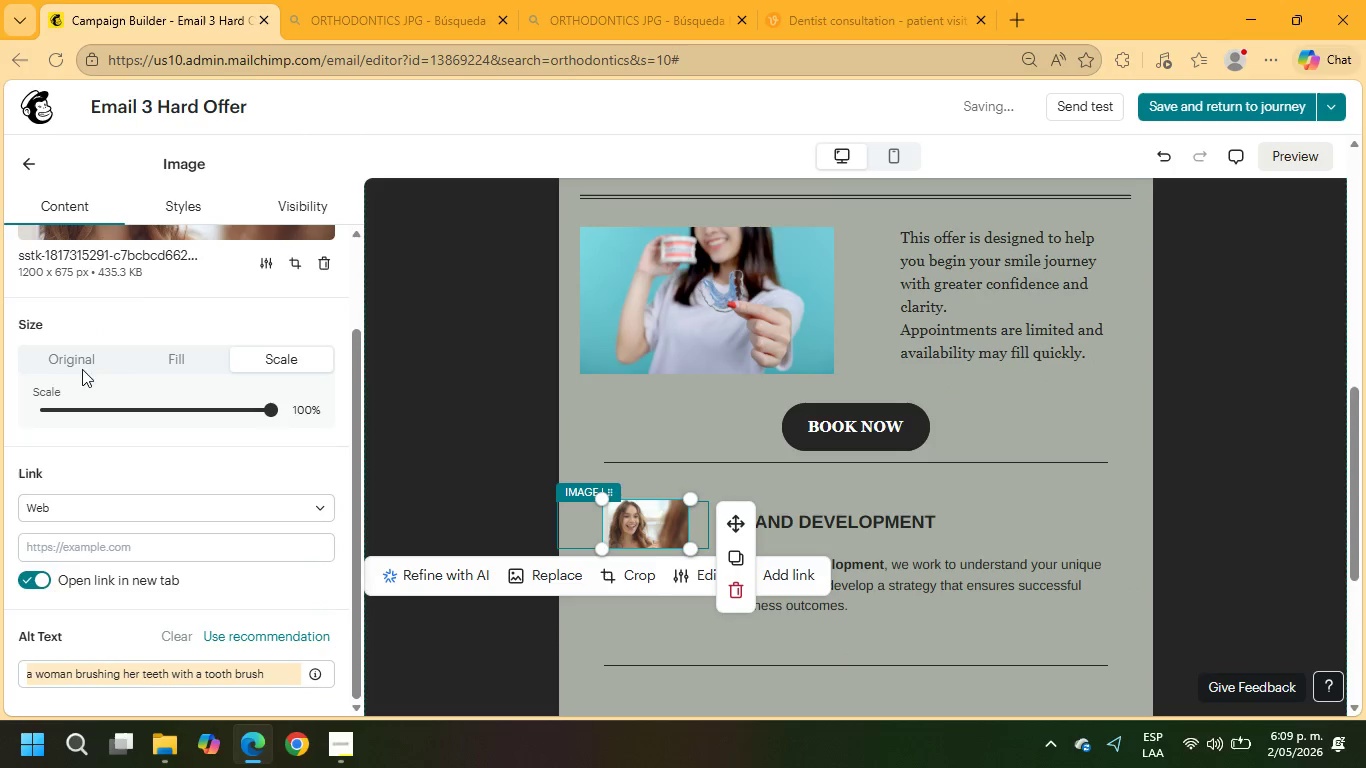 
left_click([70, 364])
 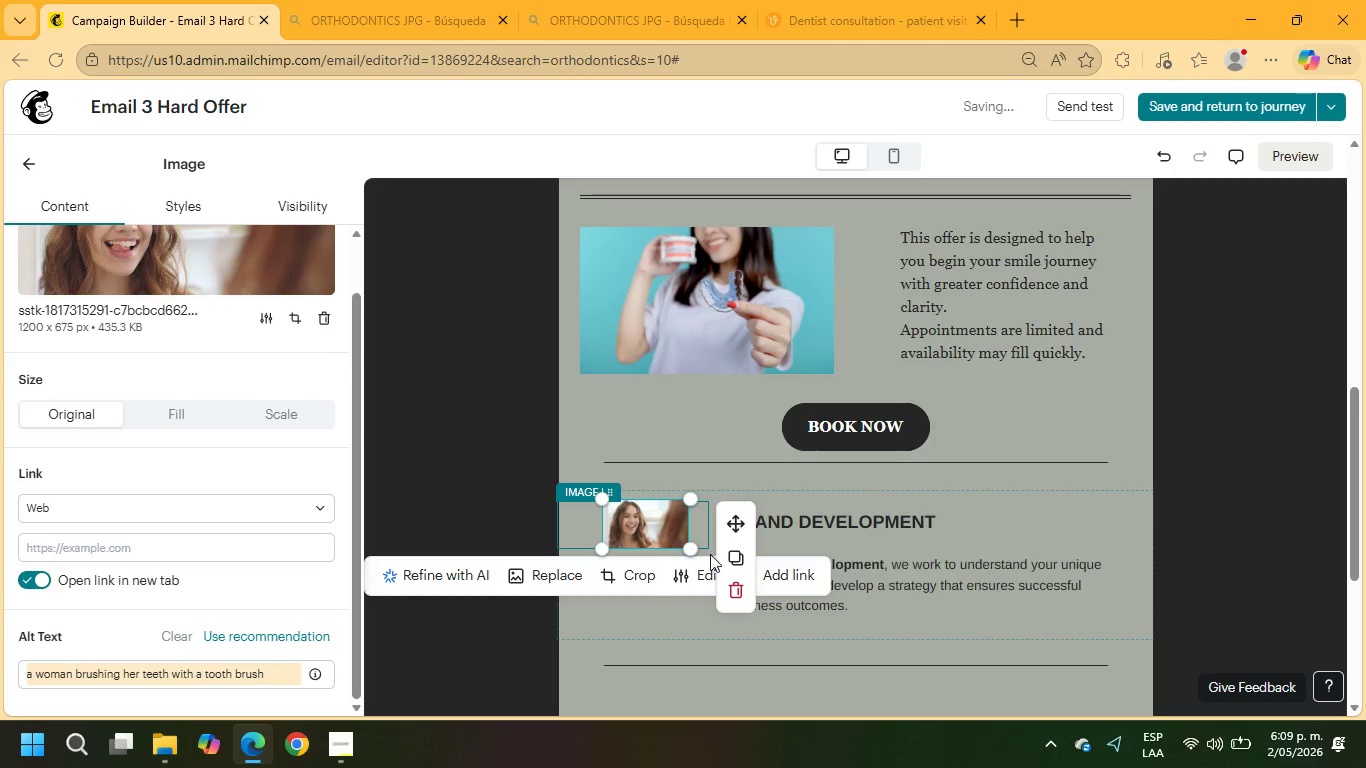 
left_click_drag(start_coordinate=[690, 551], to_coordinate=[774, 635])
 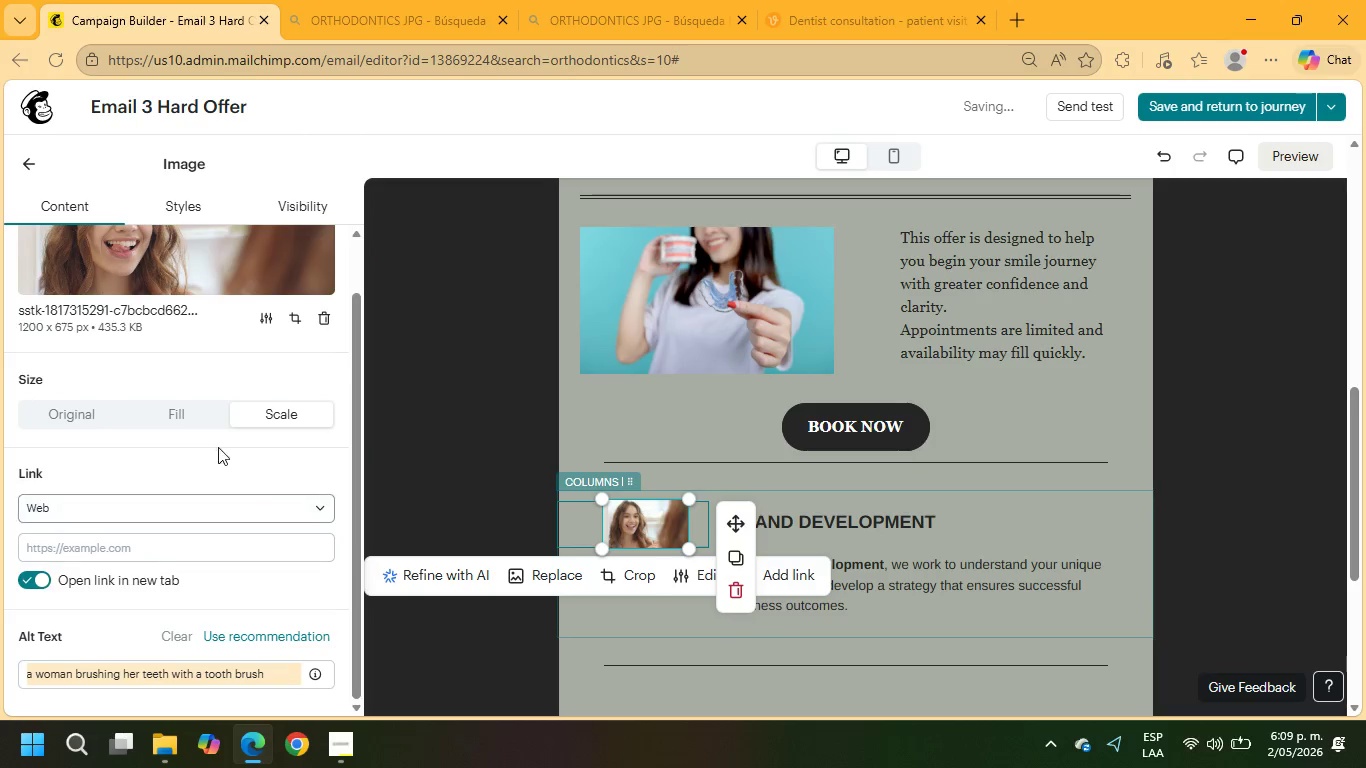 
left_click([277, 413])
 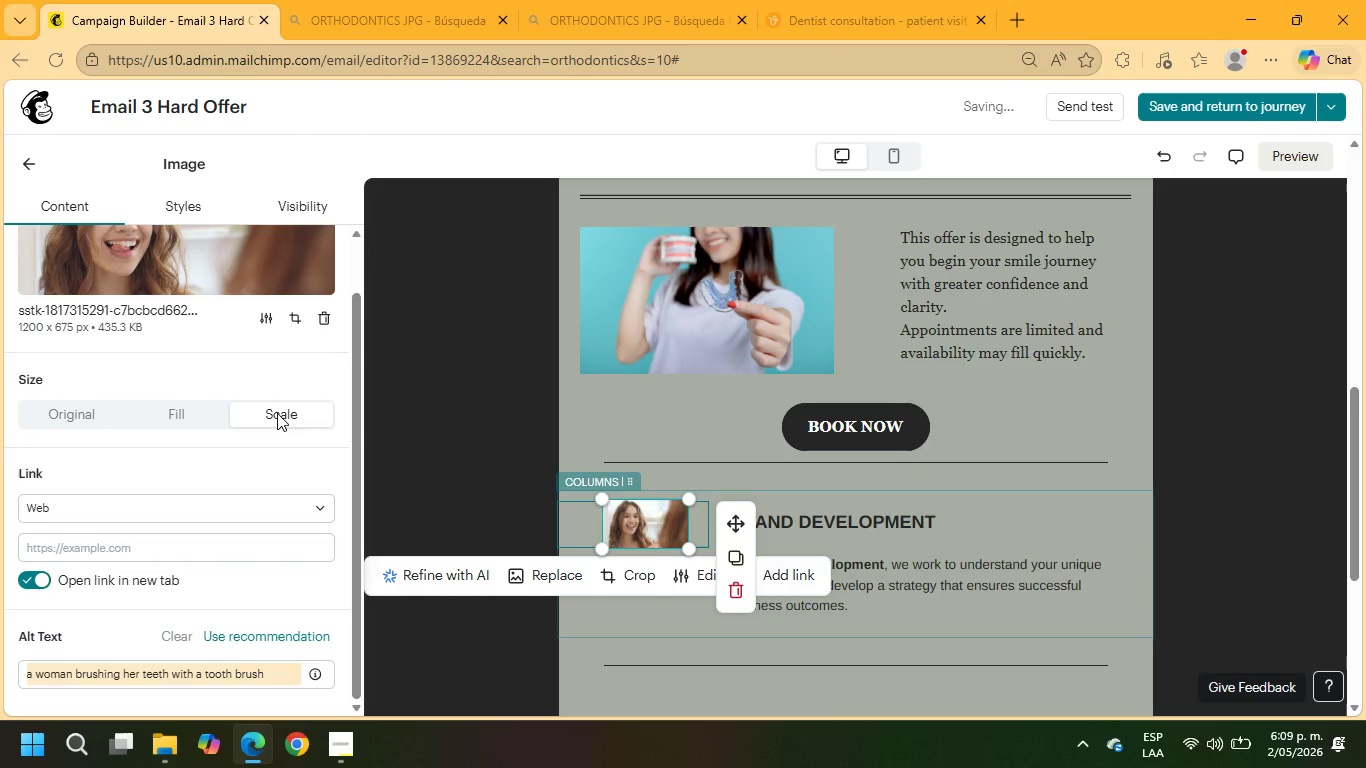 
left_click([277, 413])
 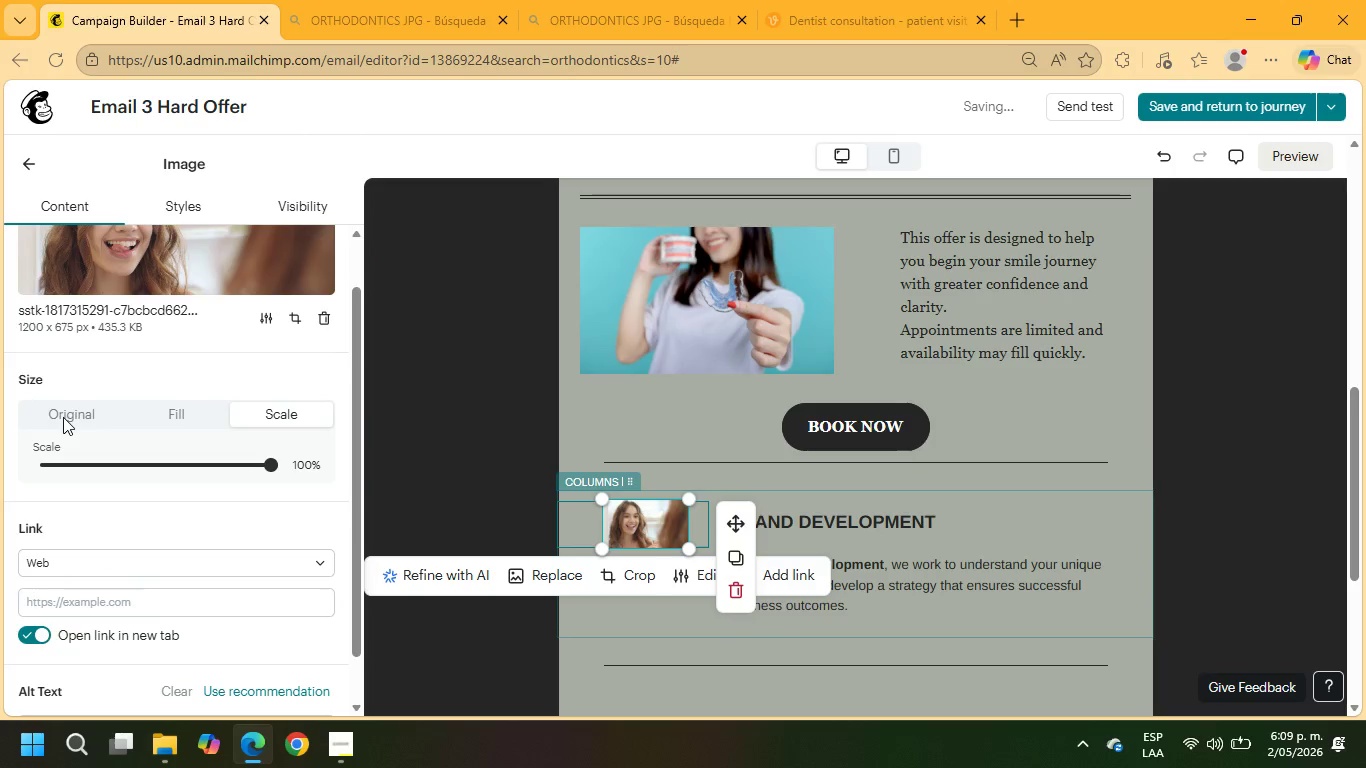 
left_click([63, 417])
 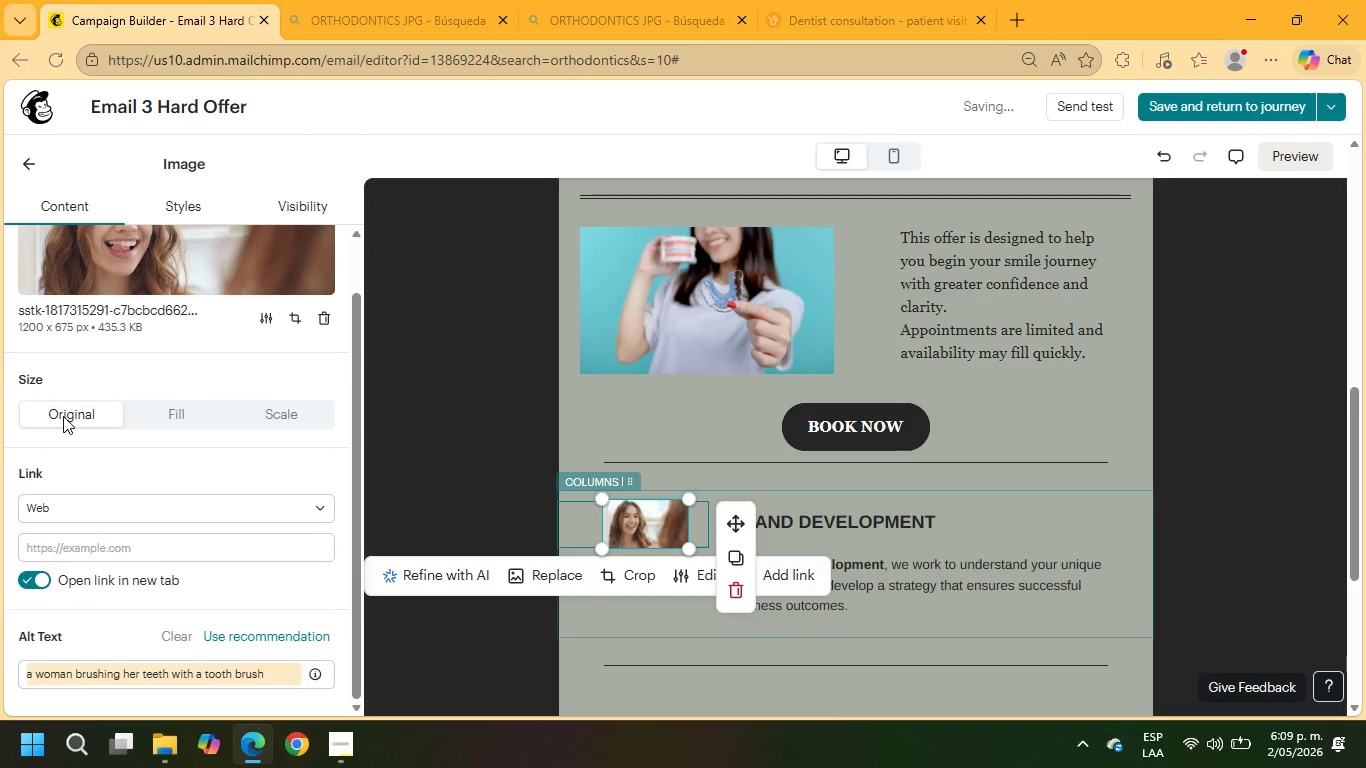 
left_click([63, 416])
 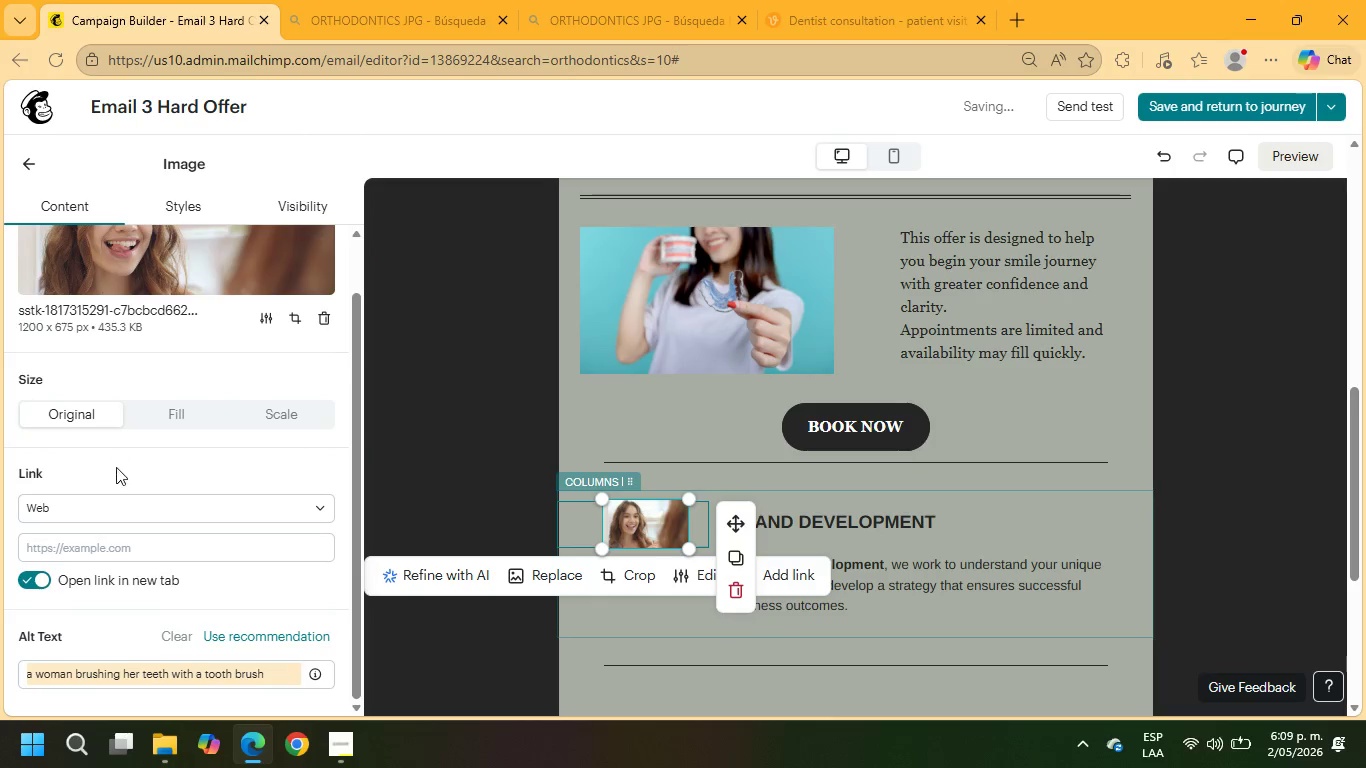 
scroll: coordinate [137, 477], scroll_direction: down, amount: 1.0
 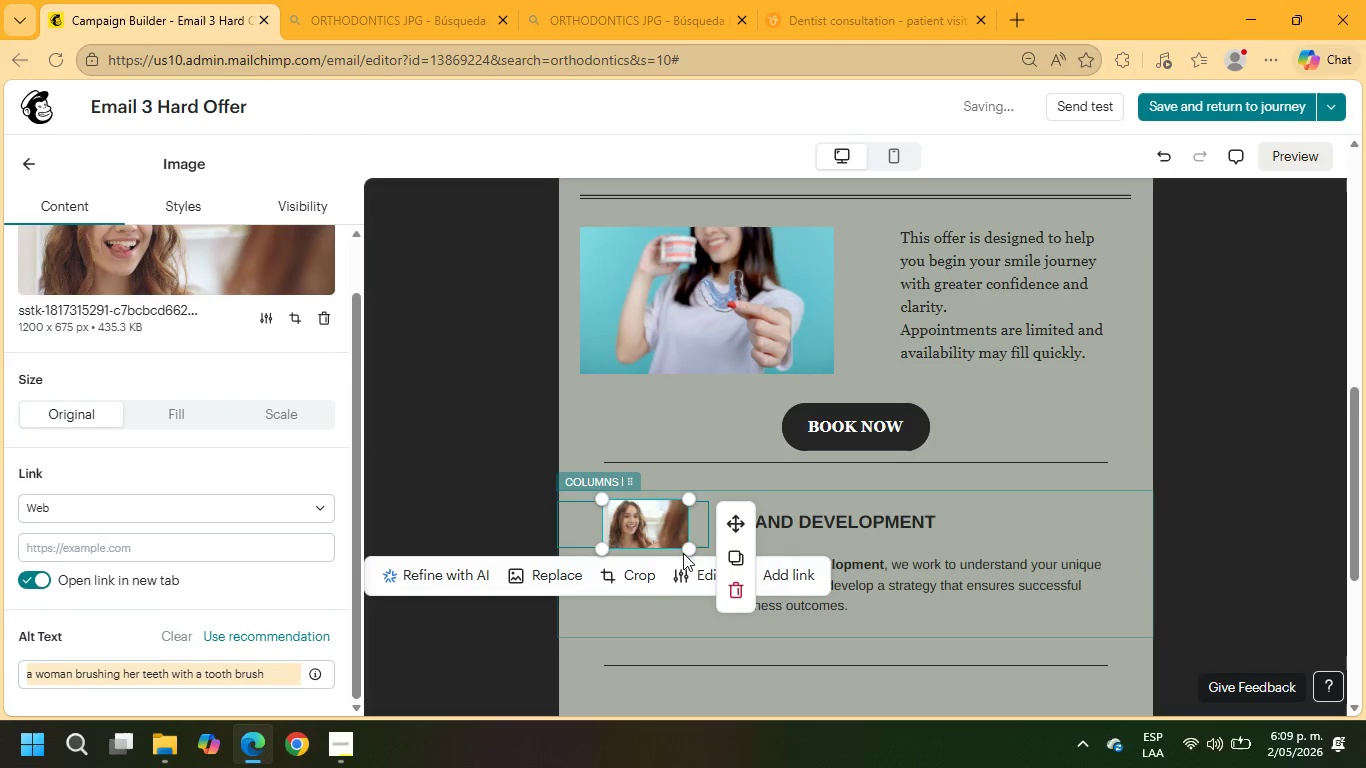 
left_click_drag(start_coordinate=[689, 554], to_coordinate=[794, 614])
 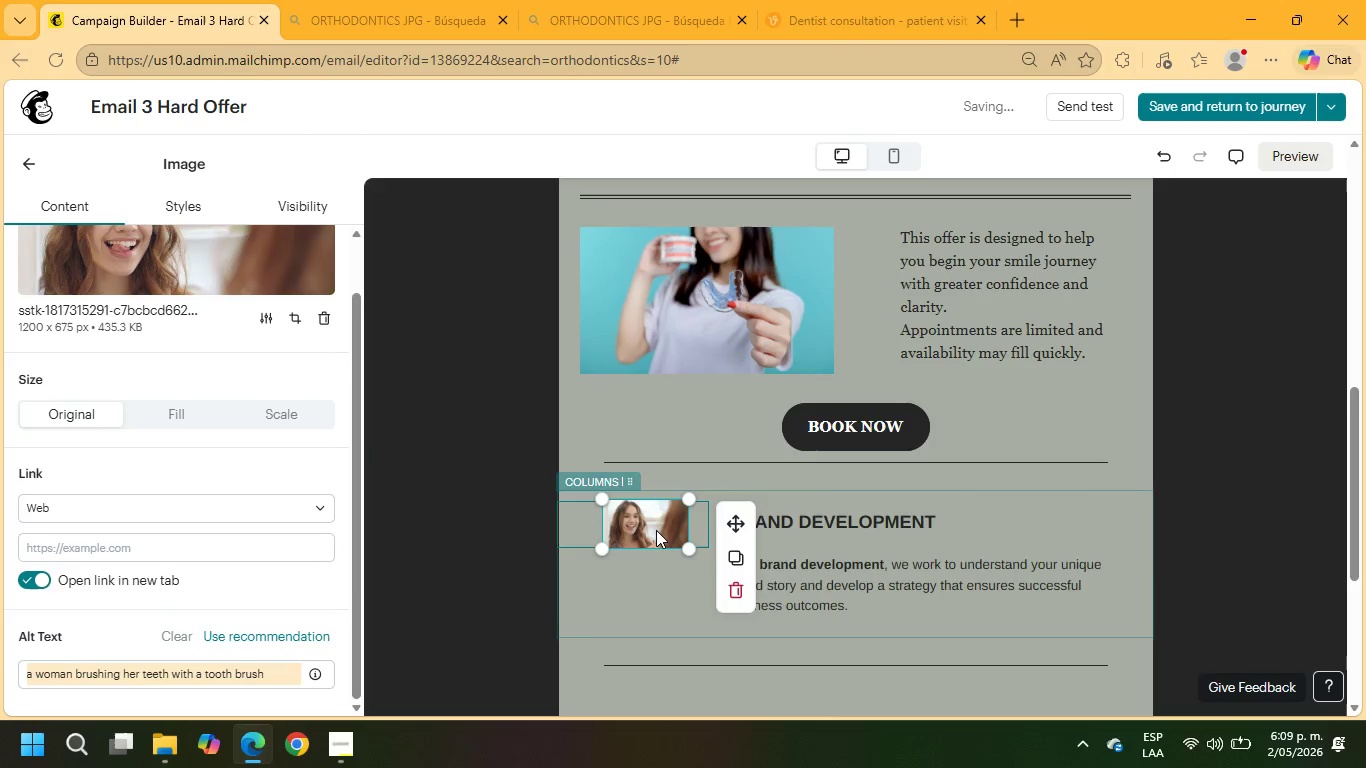 
left_click([656, 530])
 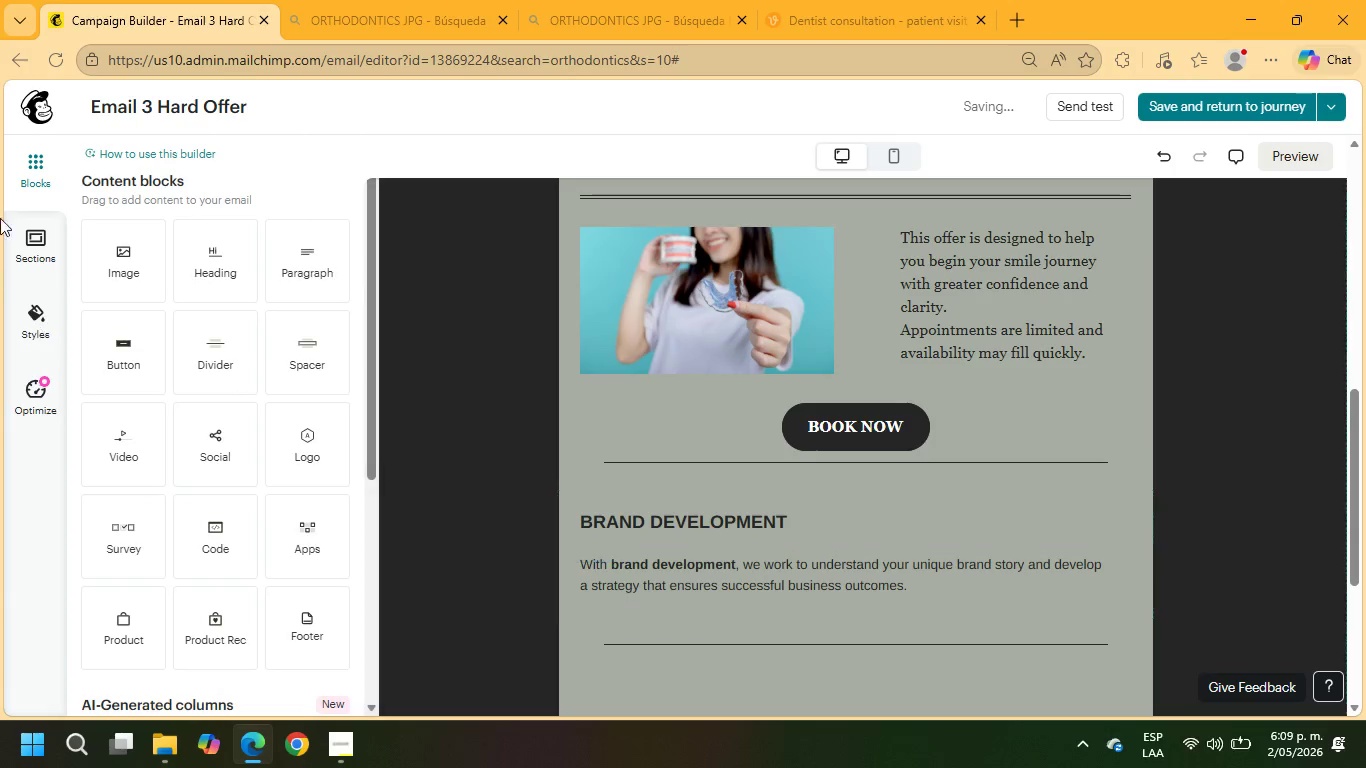 
left_click_drag(start_coordinate=[129, 253], to_coordinate=[637, 523])
 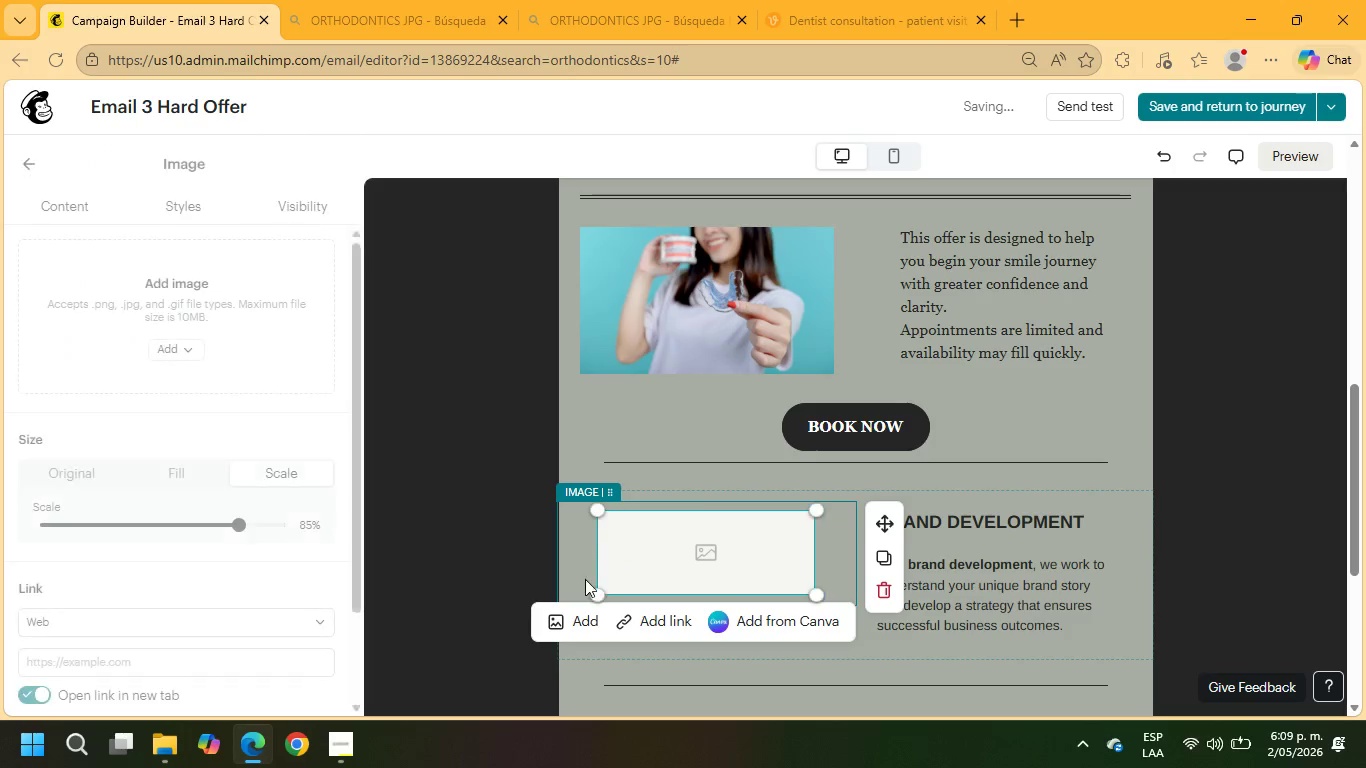 
left_click([587, 616])
 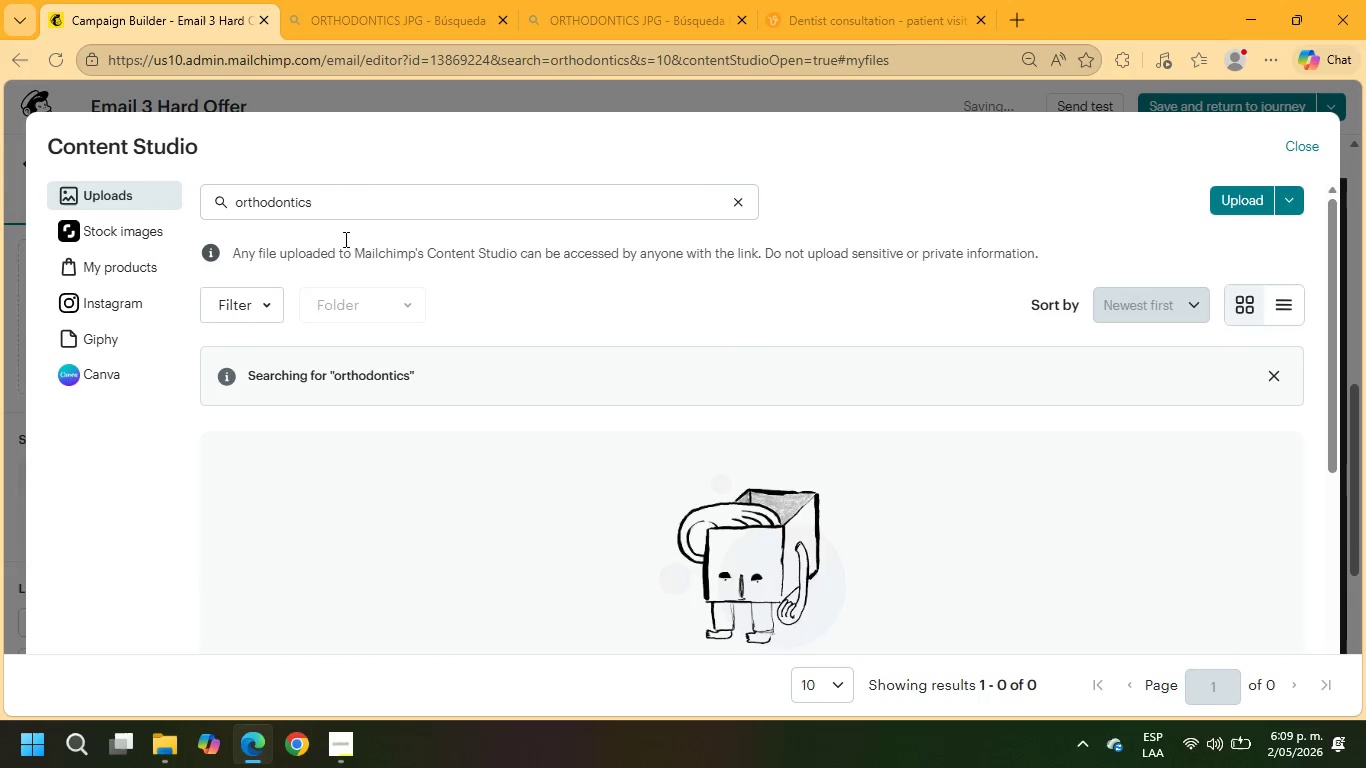 
left_click([170, 228])
 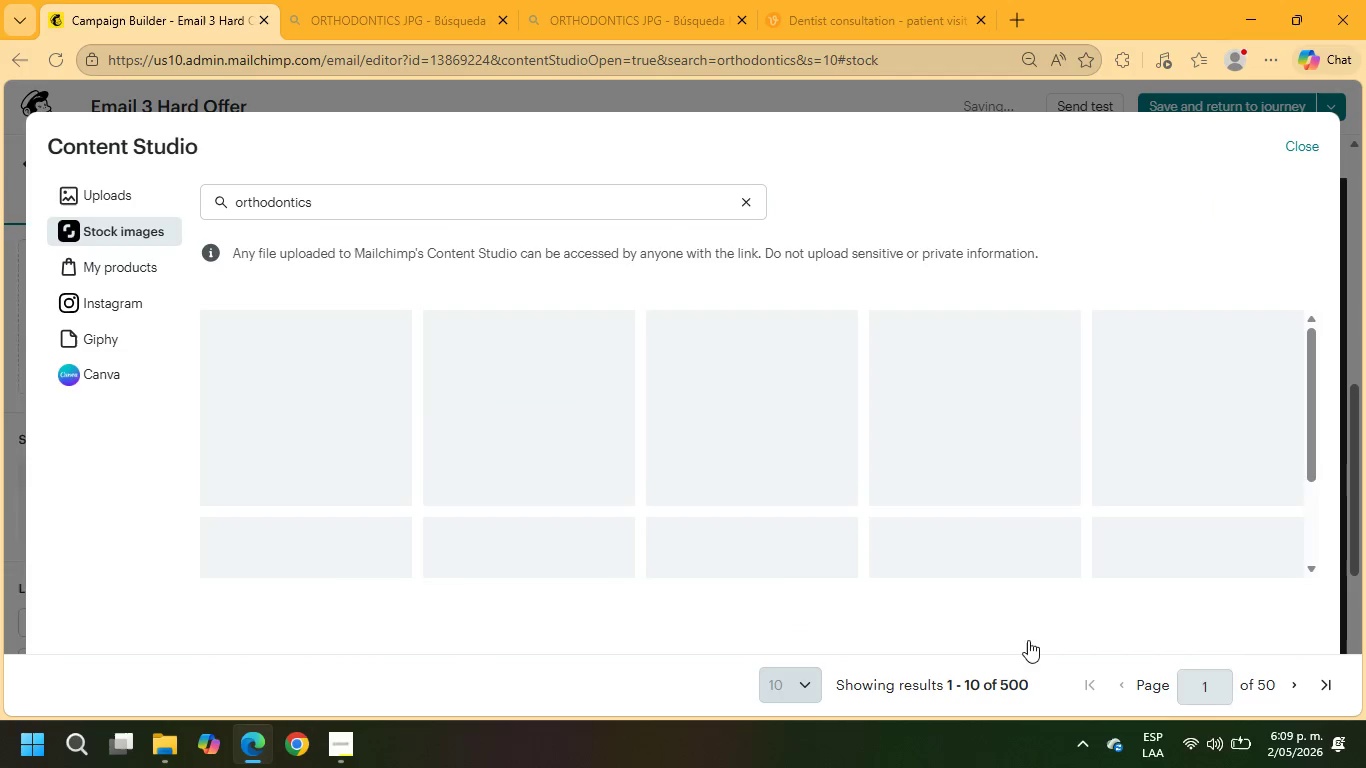 
scroll: coordinate [969, 466], scroll_direction: down, amount: 2.0
 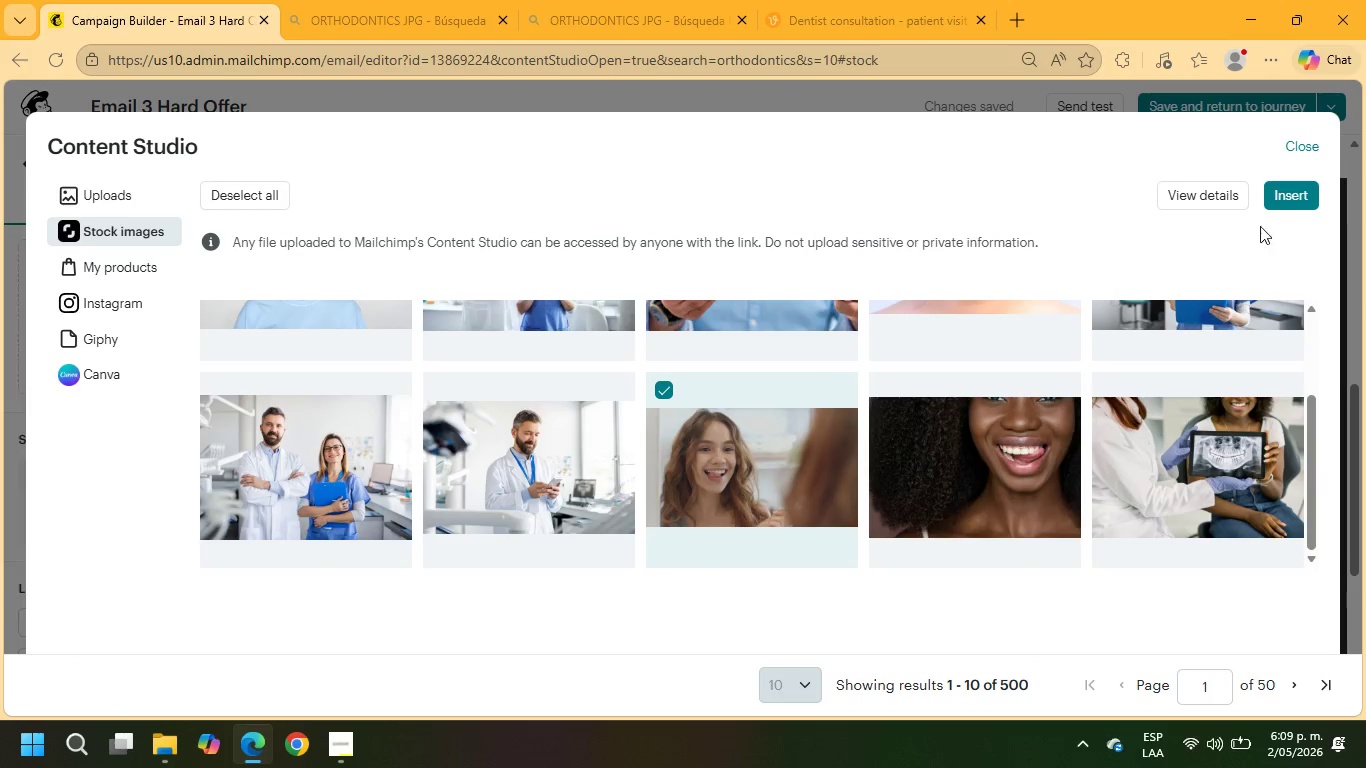 
left_click([1275, 198])
 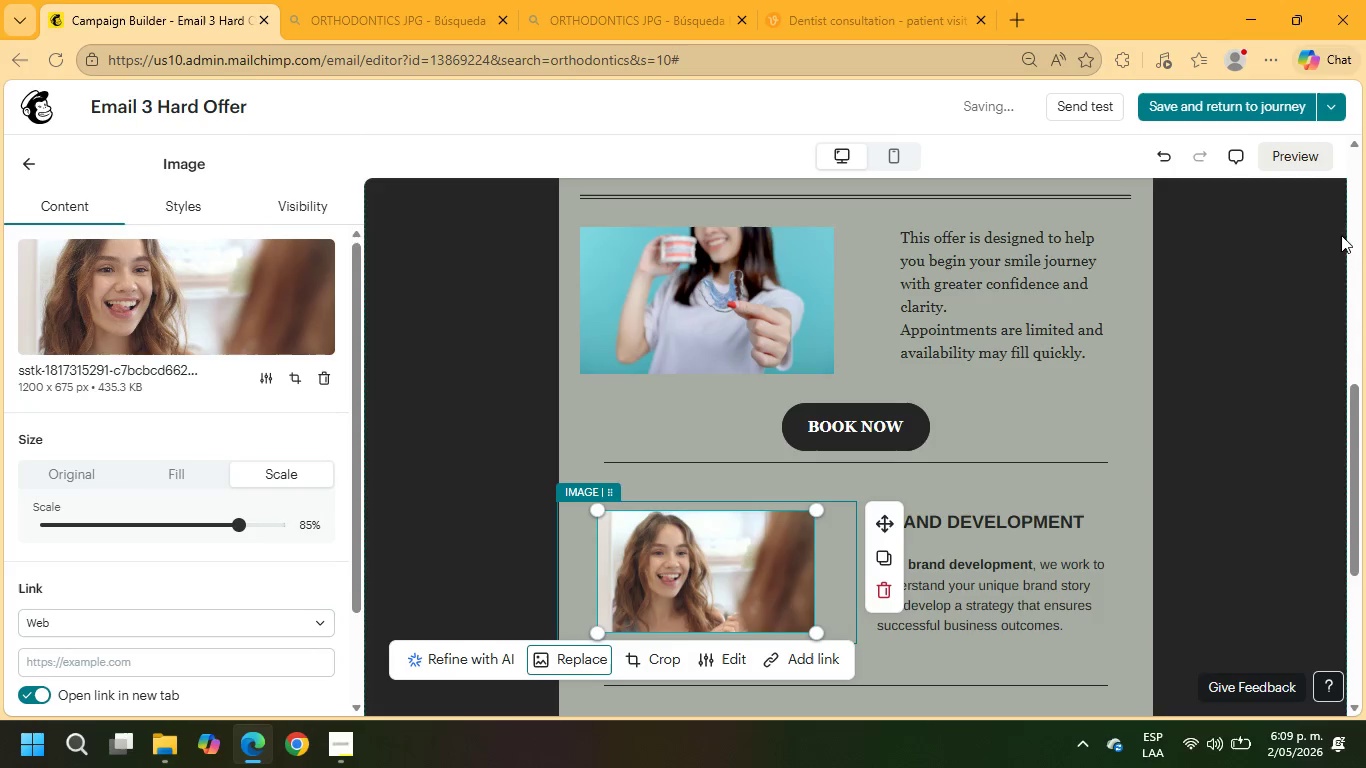 
wait(7.55)
 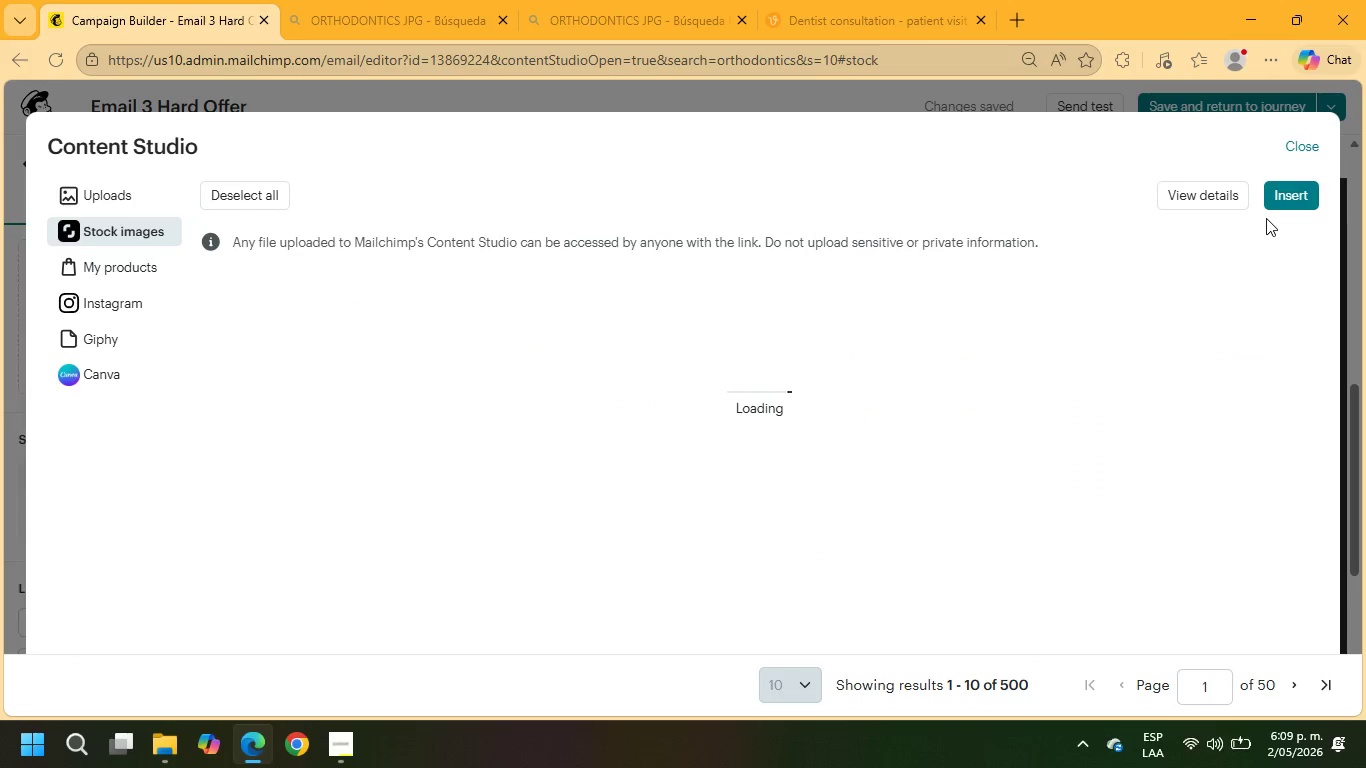 
left_click_drag(start_coordinate=[1065, 625], to_coordinate=[876, 526])
 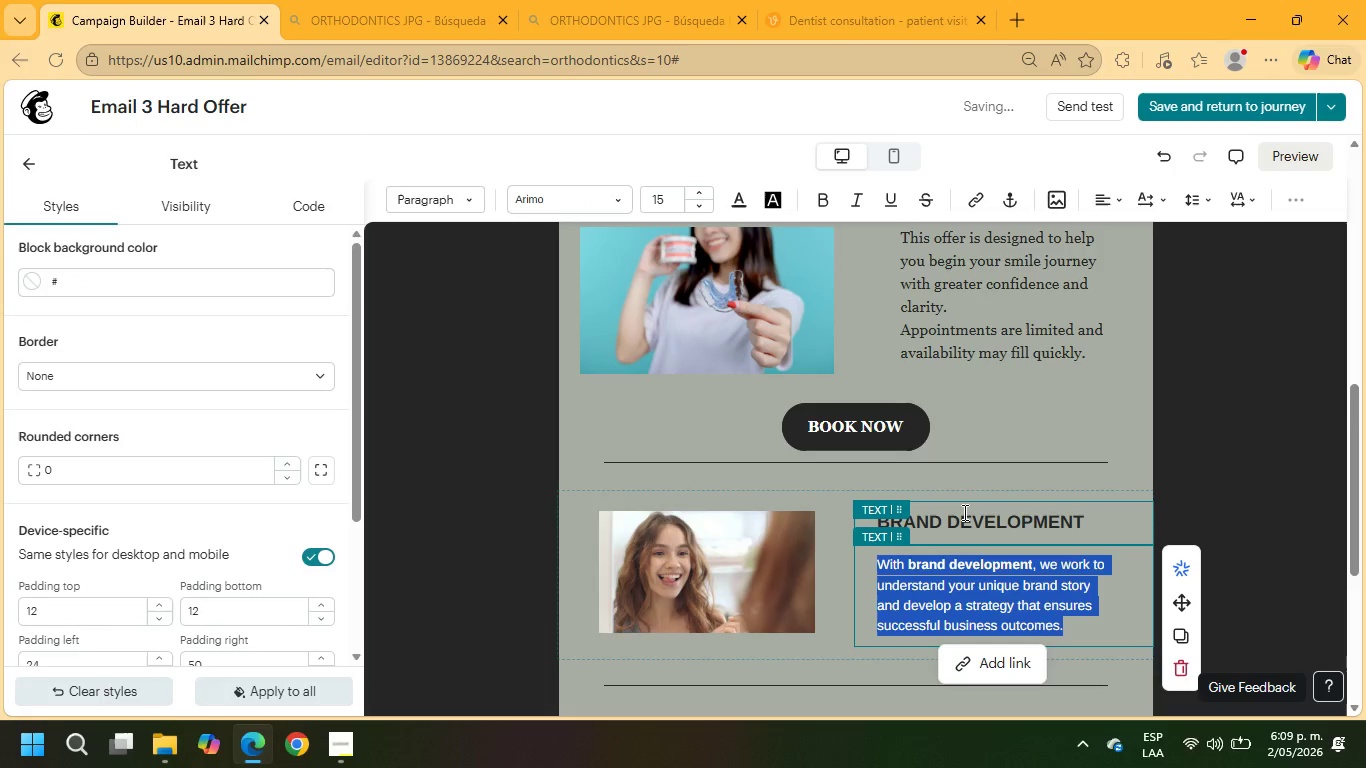 
left_click([963, 512])
 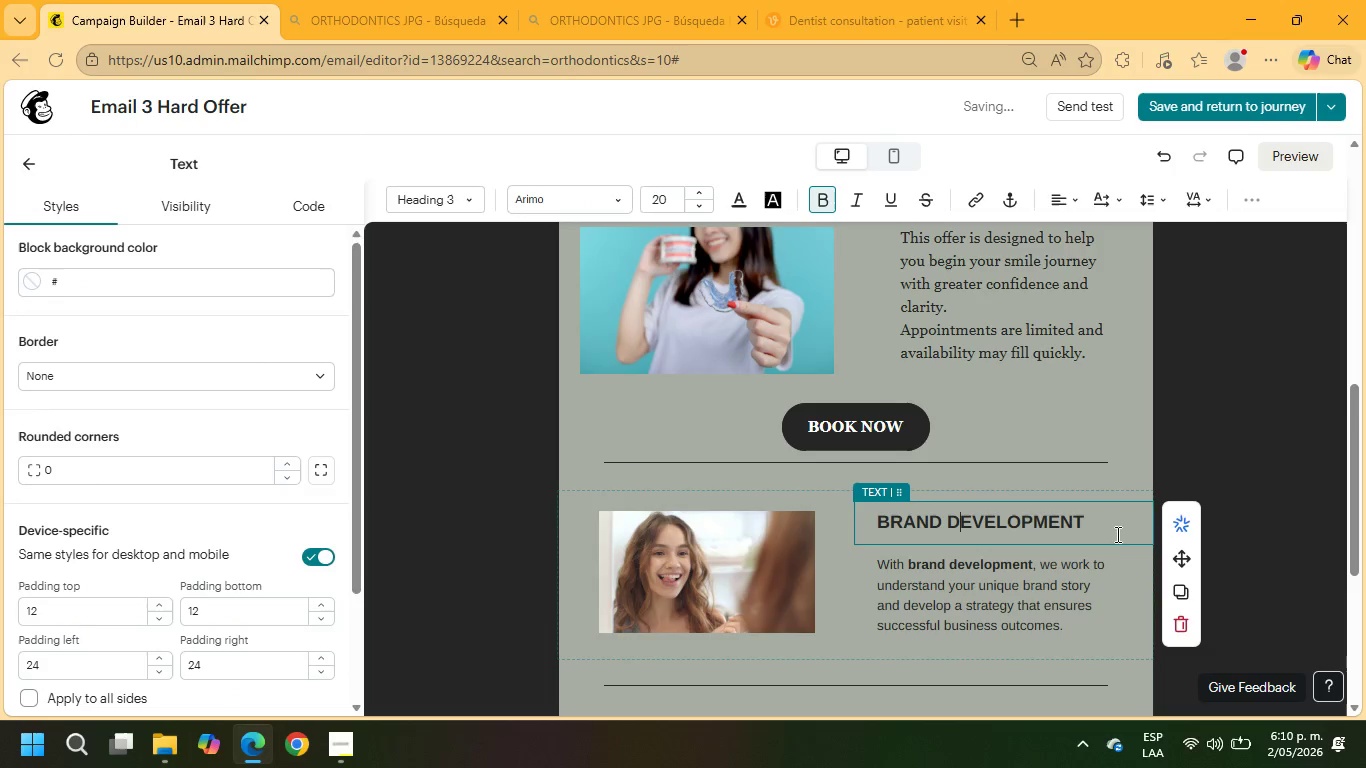 
left_click([1111, 522])
 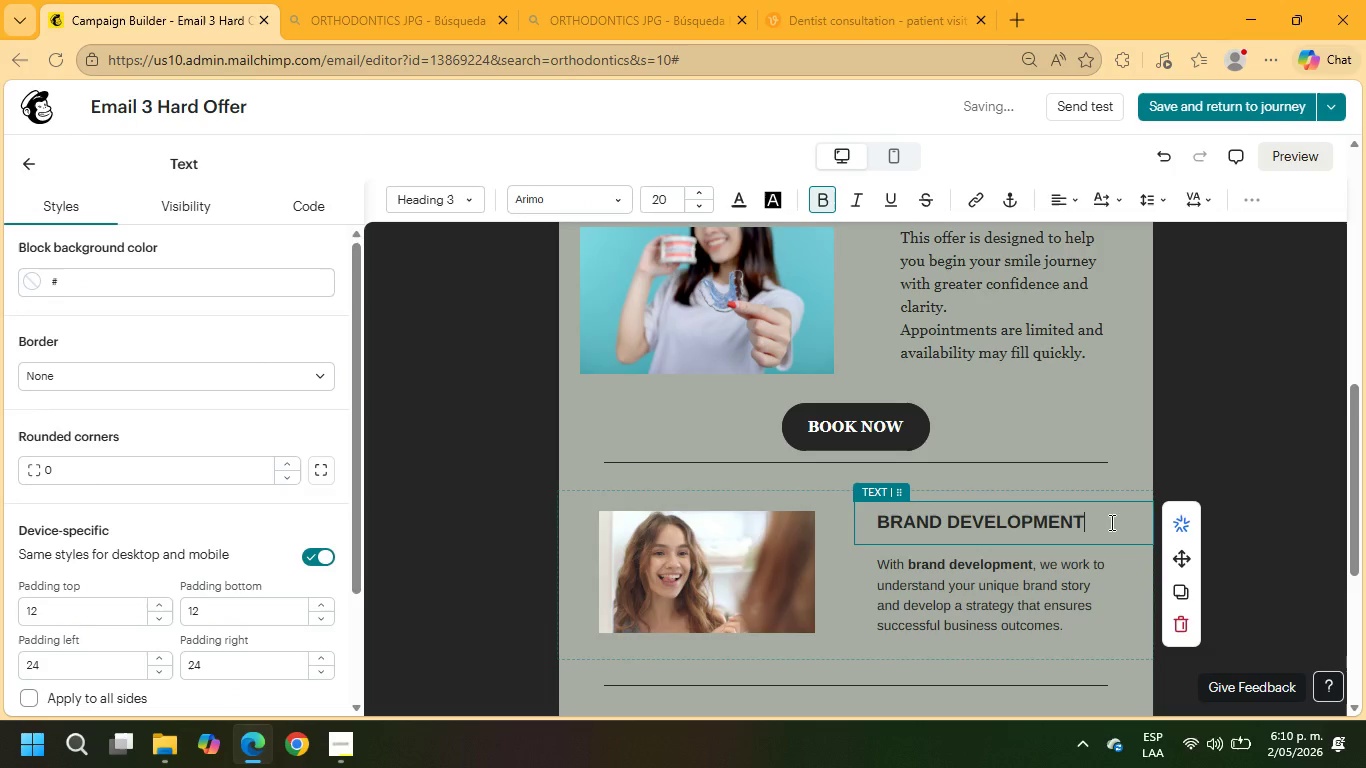 
left_click_drag(start_coordinate=[1110, 522], to_coordinate=[847, 523])
 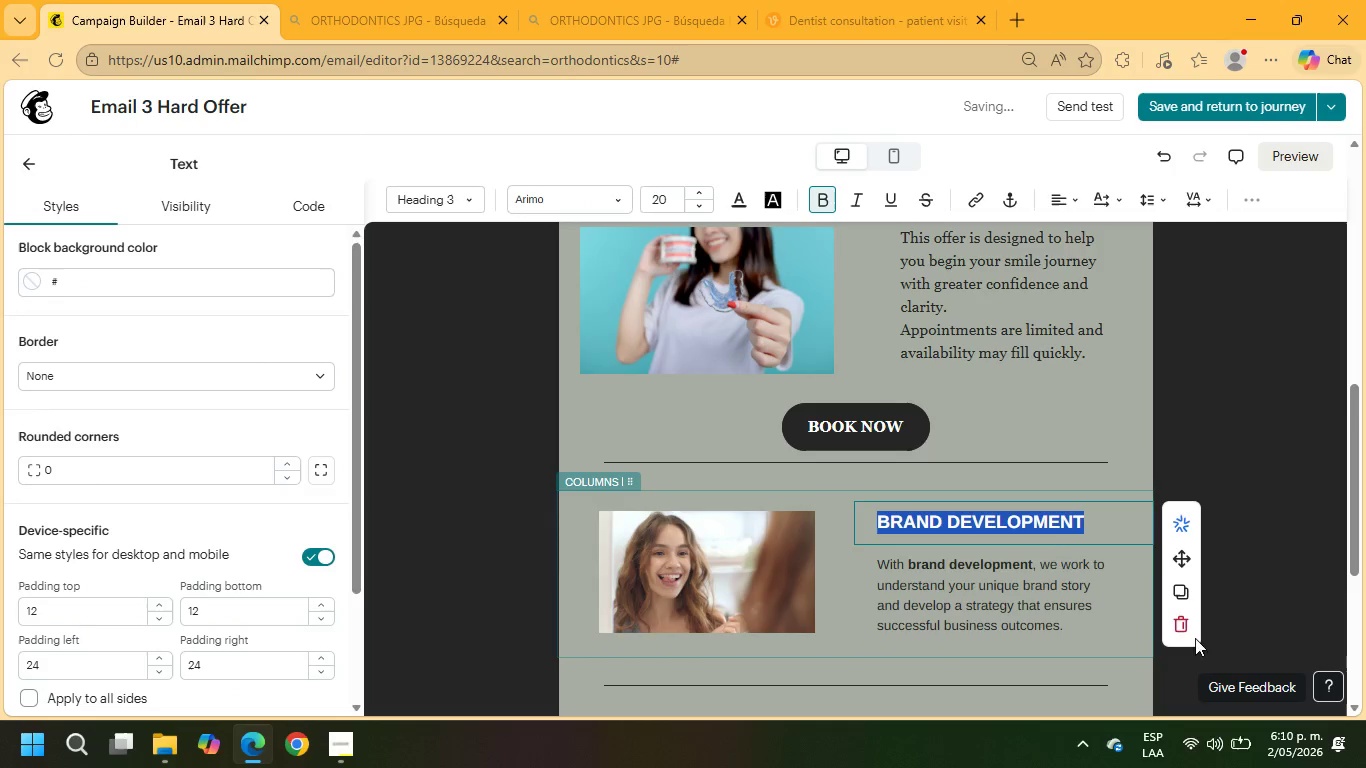 
left_click([1179, 624])
 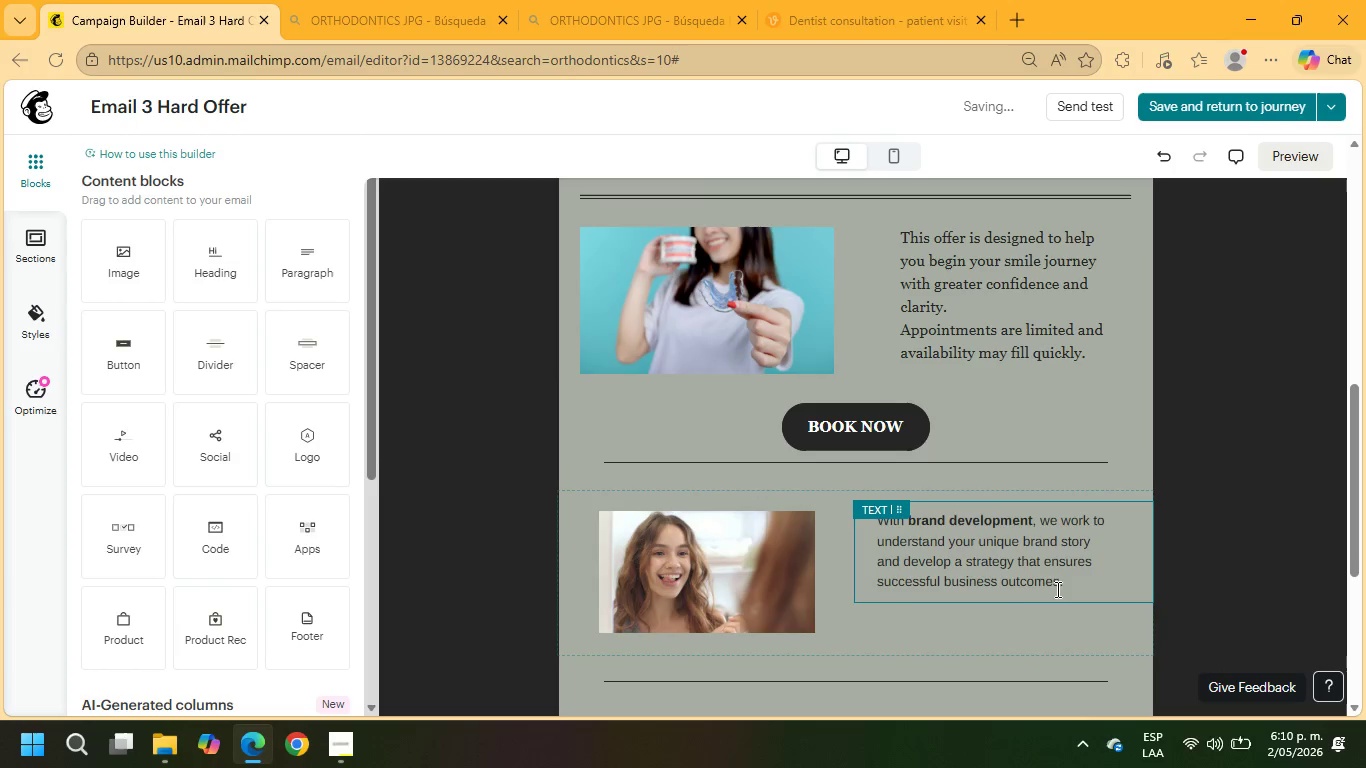 
left_click_drag(start_coordinate=[1060, 587], to_coordinate=[866, 529])
 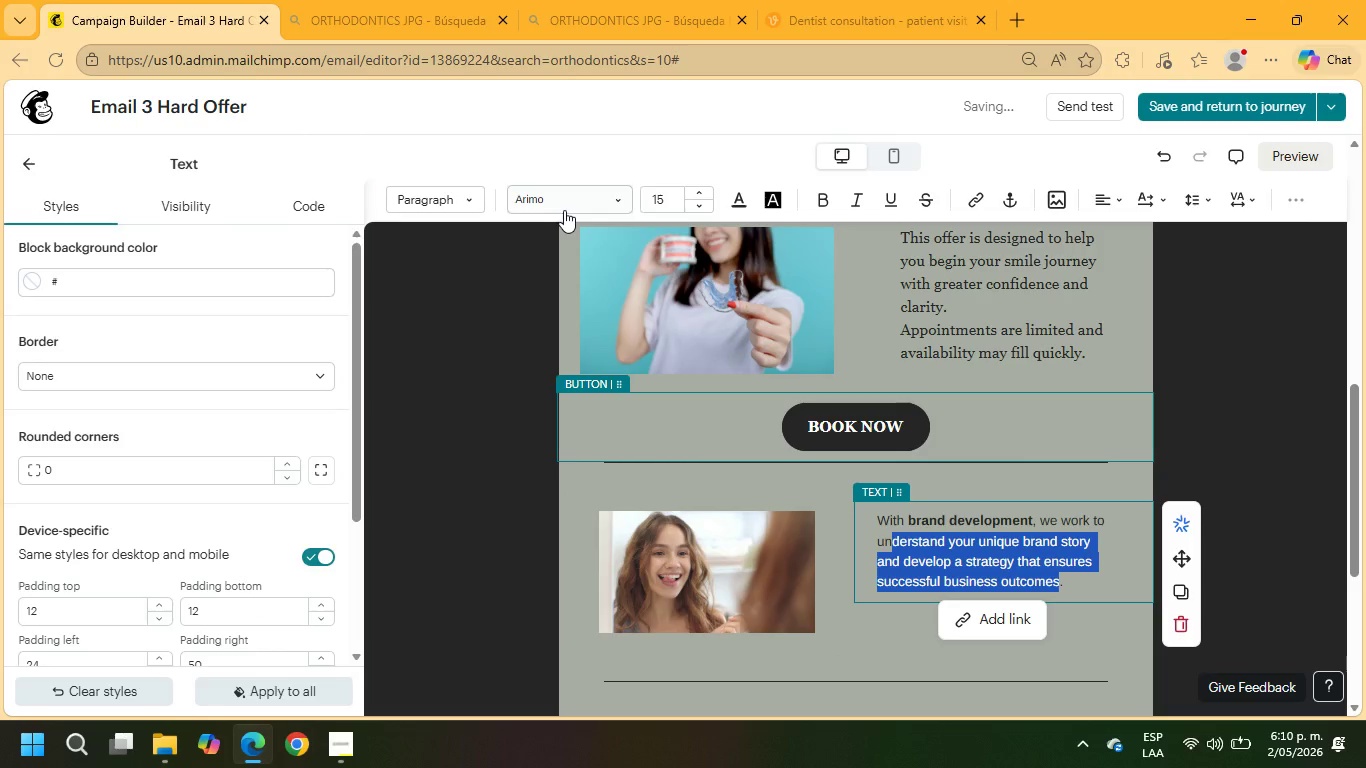 
left_click([564, 209])
 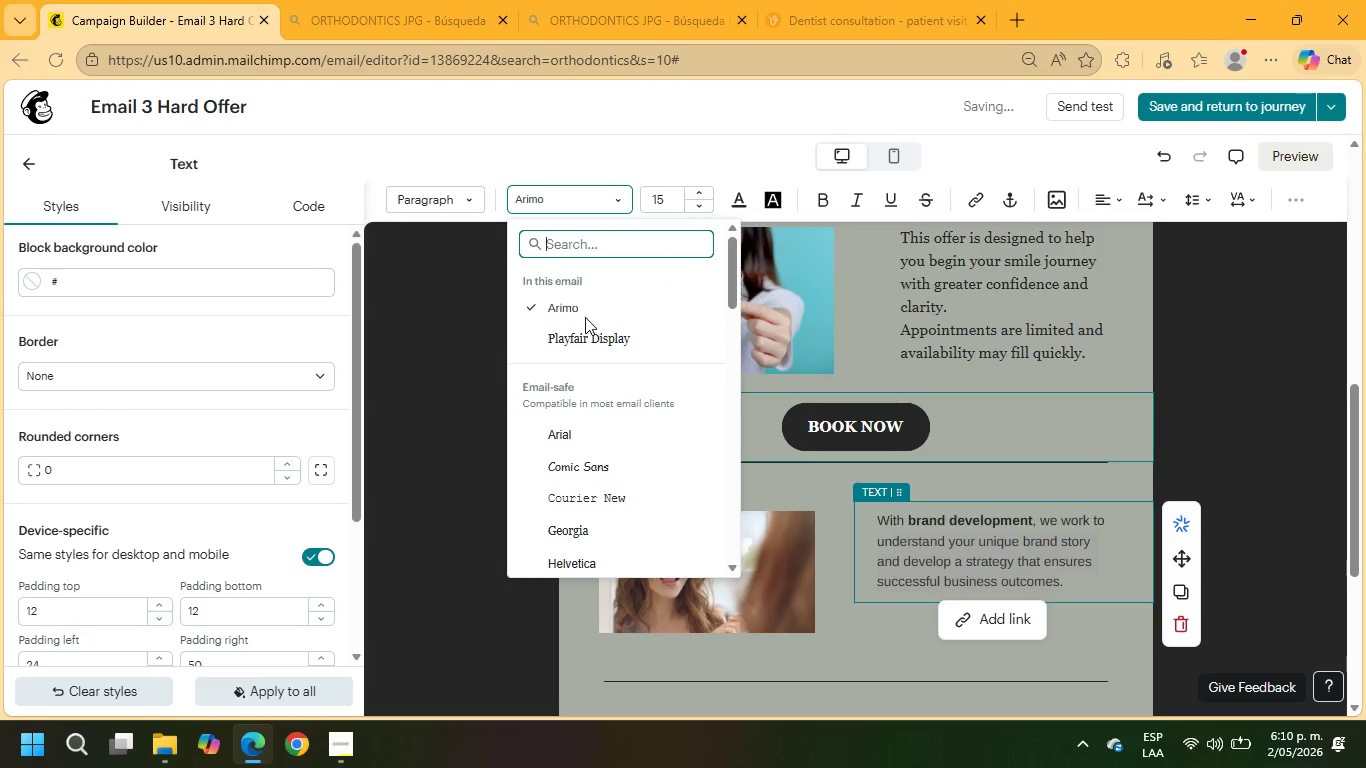 
left_click([581, 337])
 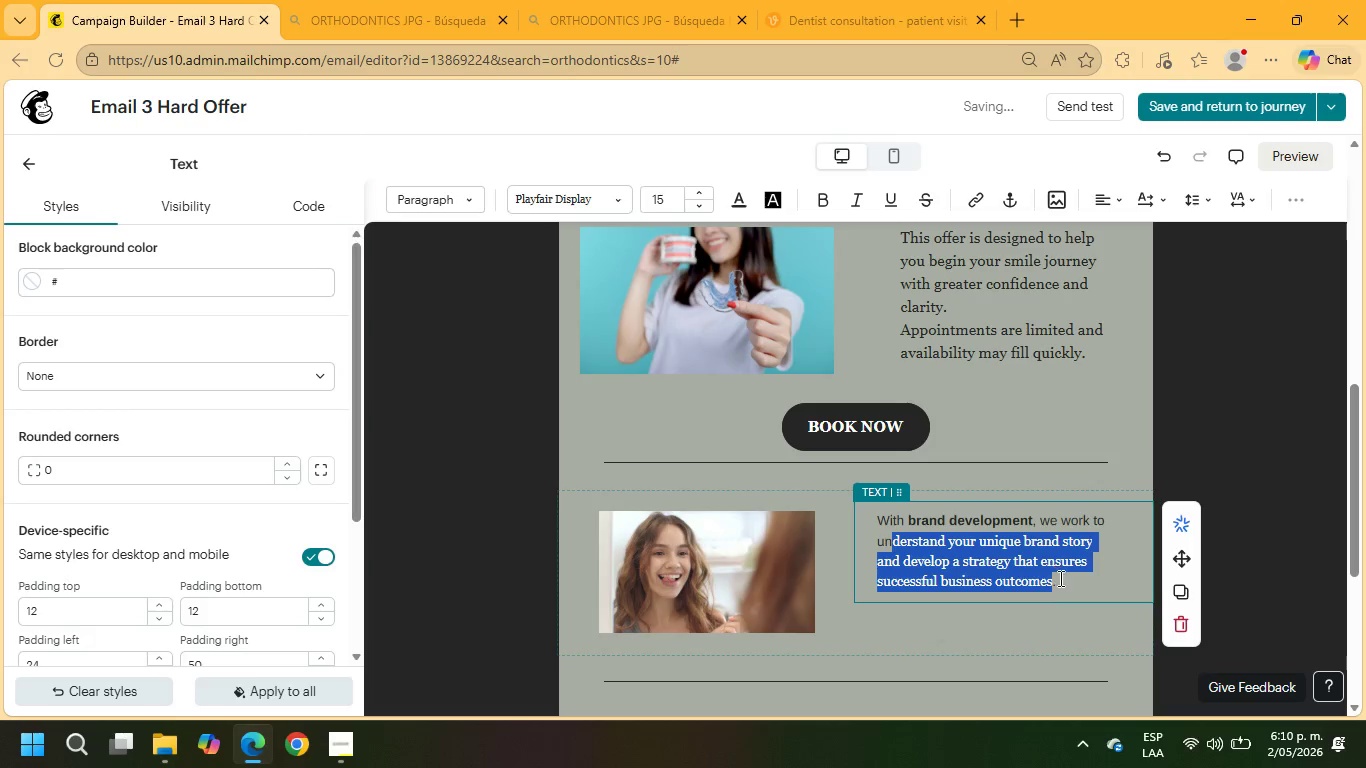 
left_click([1061, 580])
 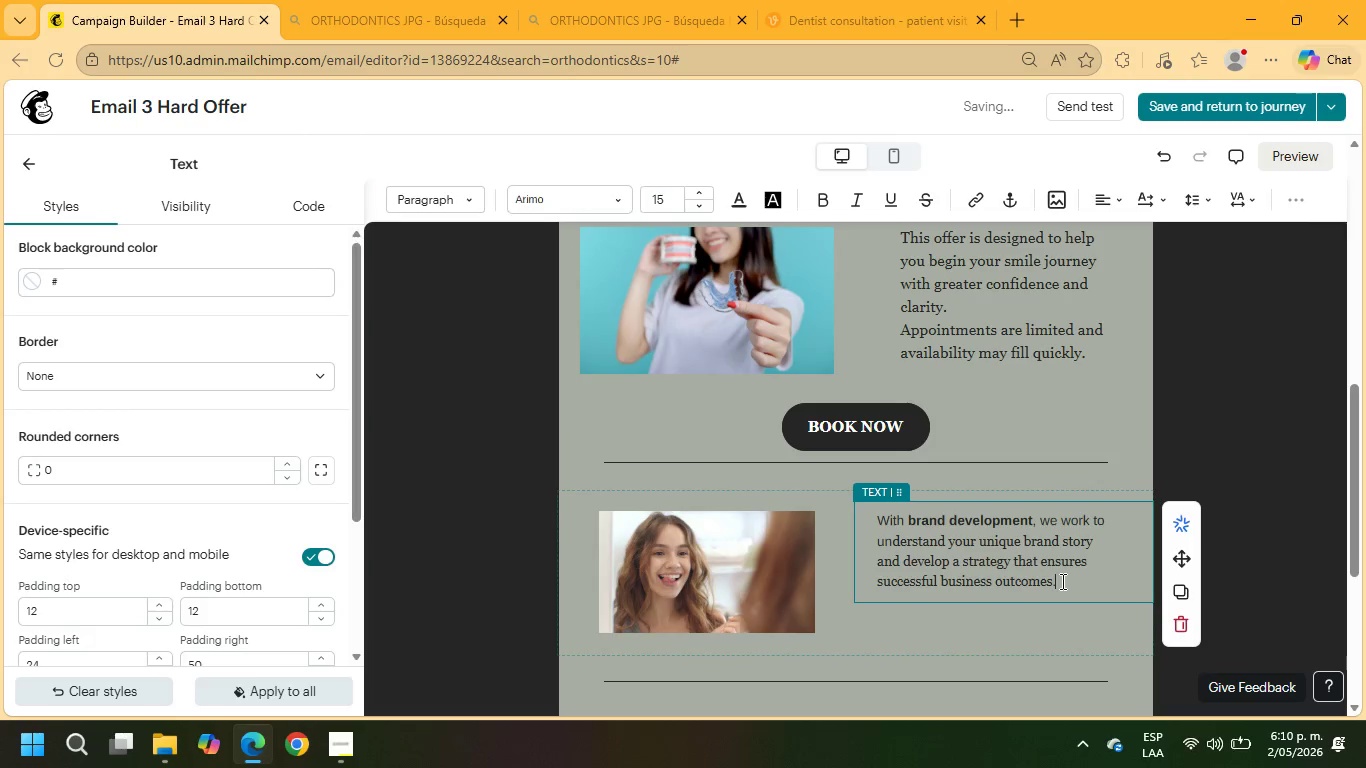 
left_click_drag(start_coordinate=[1061, 581], to_coordinate=[873, 521])
 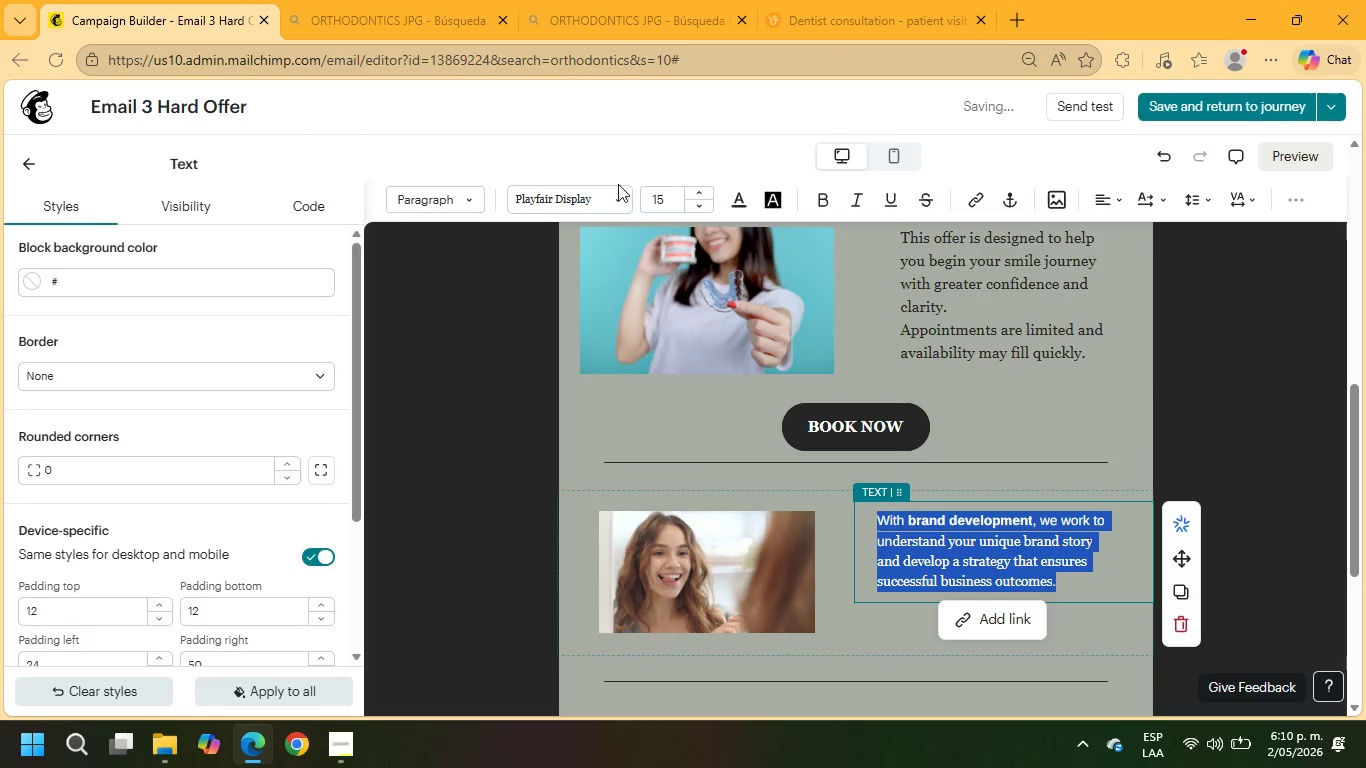 
left_click([607, 193])
 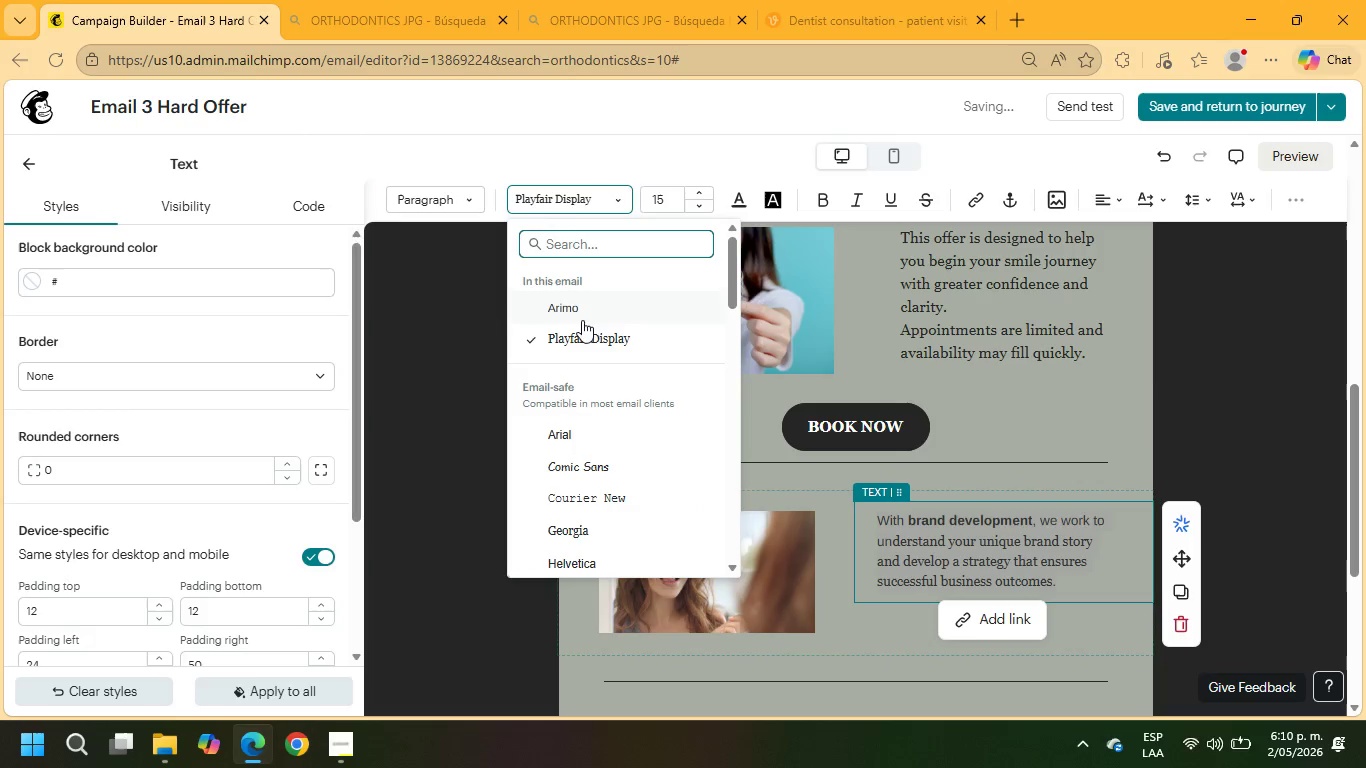 
left_click([576, 336])
 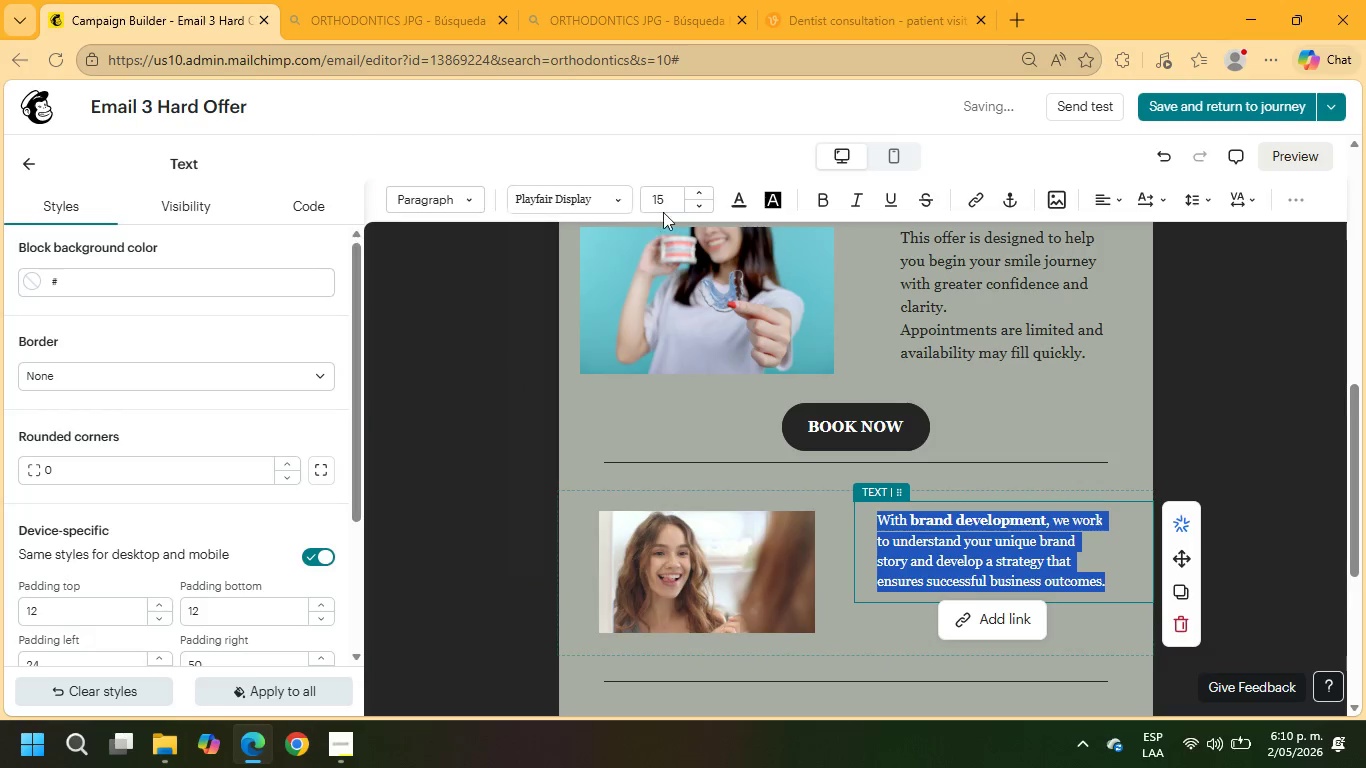 
left_click([663, 207])
 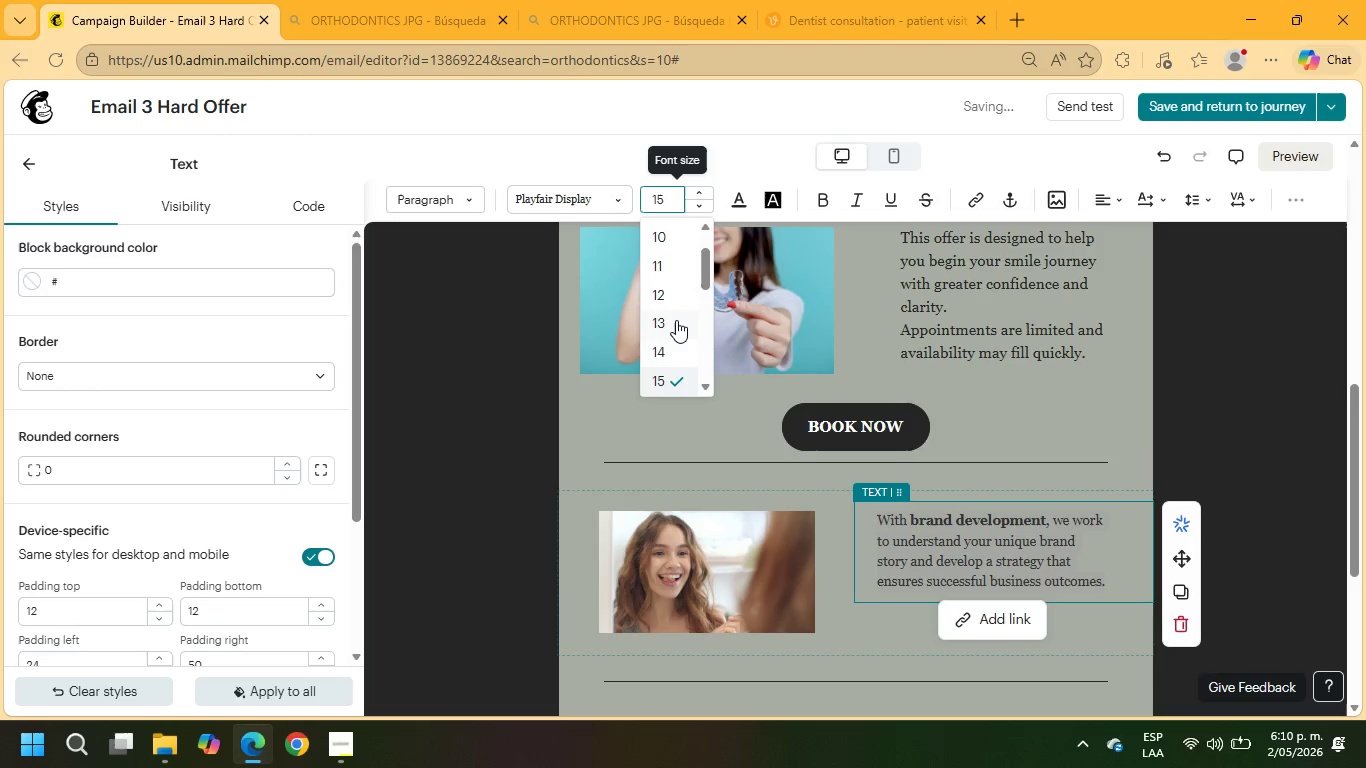 
scroll: coordinate [653, 343], scroll_direction: down, amount: 1.0
 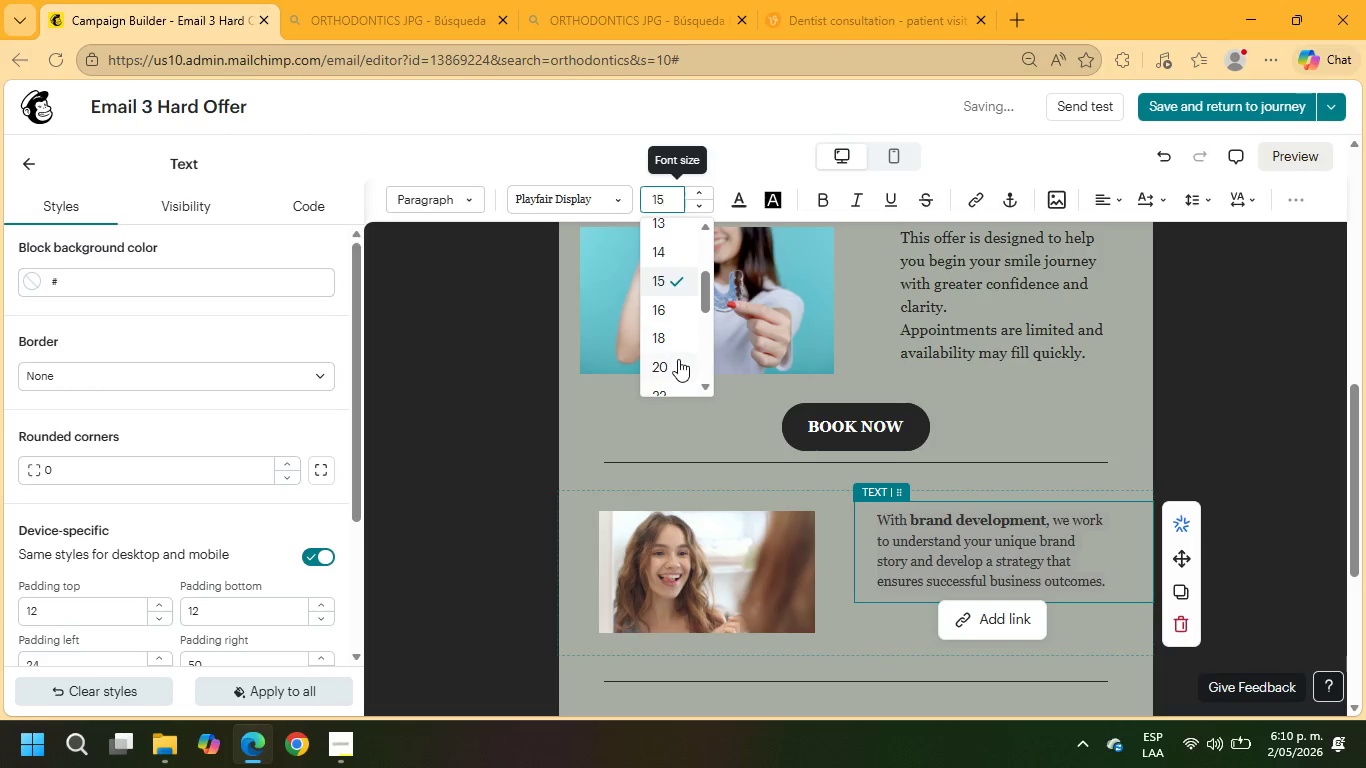 
left_click([678, 359])
 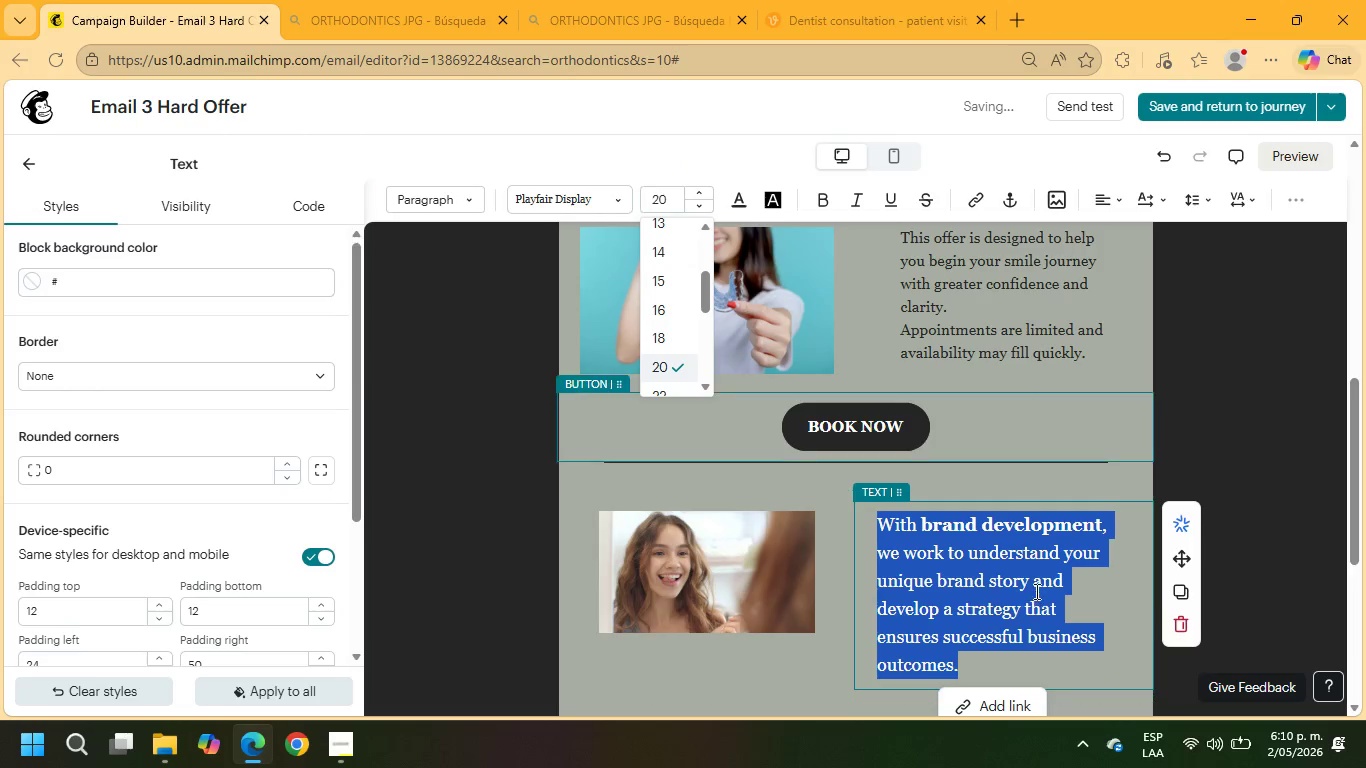 
left_click([981, 615])
 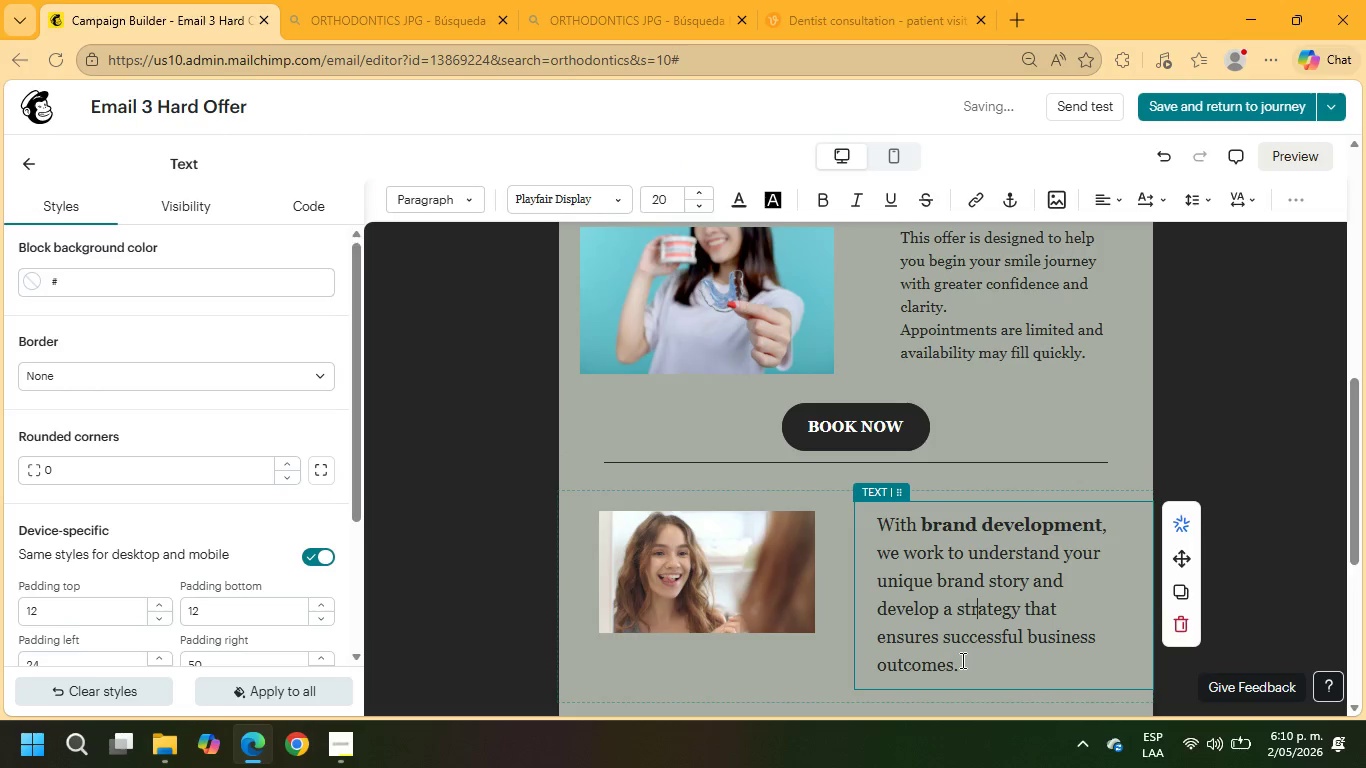 
left_click_drag(start_coordinate=[963, 665], to_coordinate=[866, 523])
 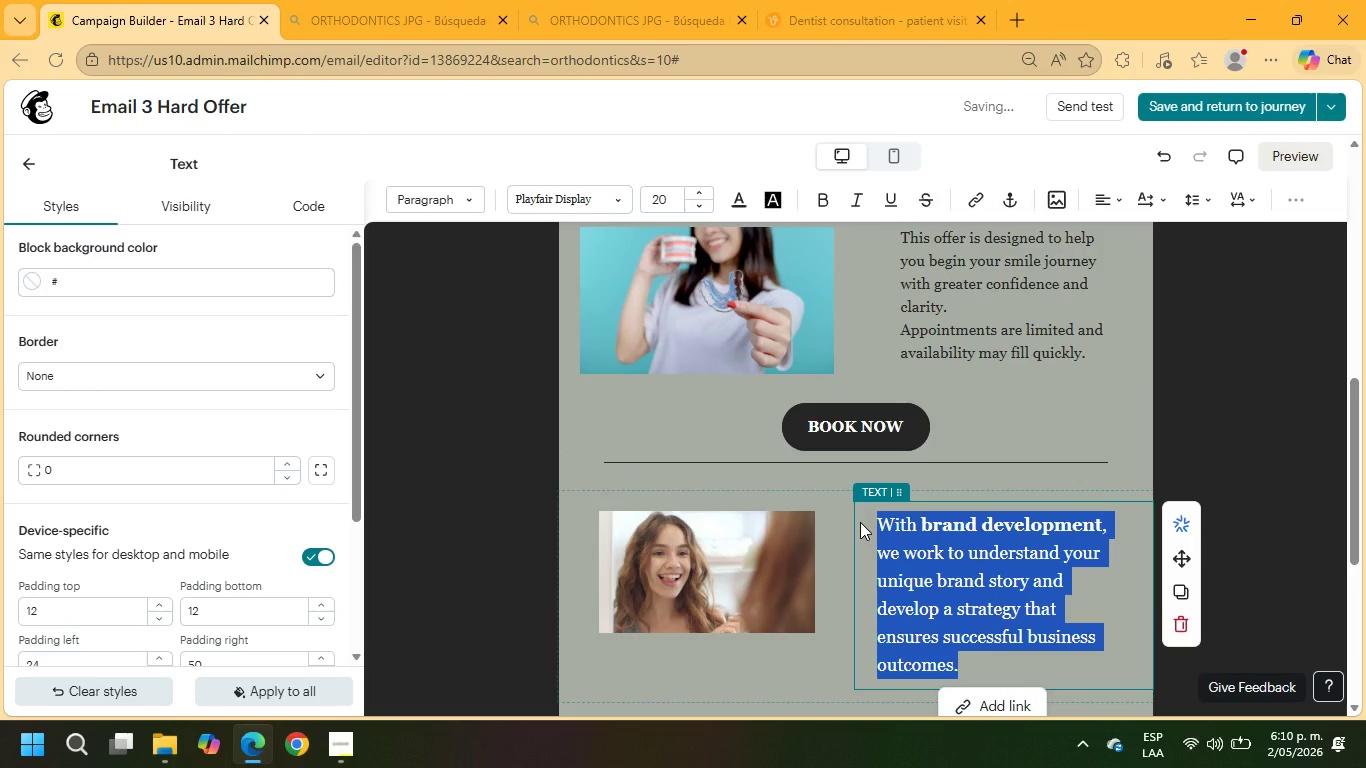 
type(We look forward to welcoming you to BrightSmile Orthodontics)
 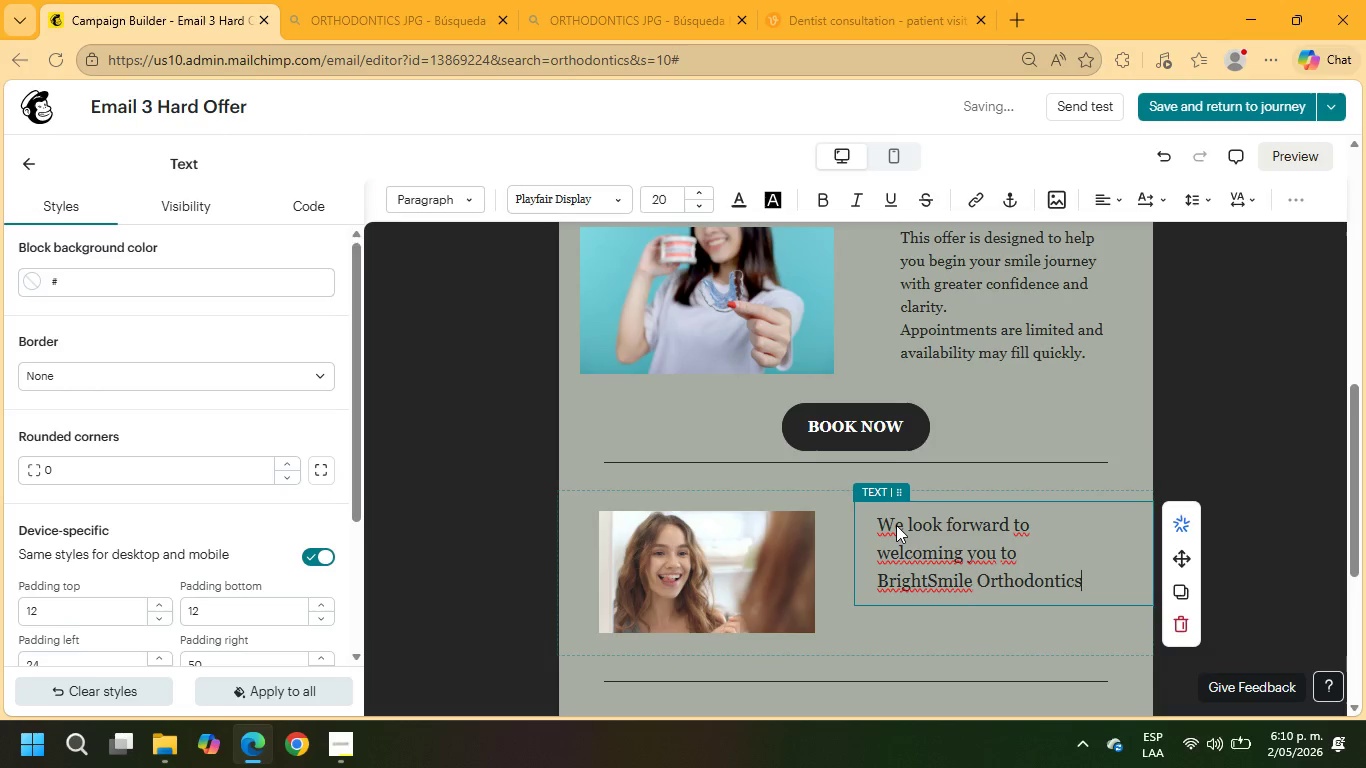 
left_click_drag(start_coordinate=[1095, 584], to_coordinate=[848, 524])
 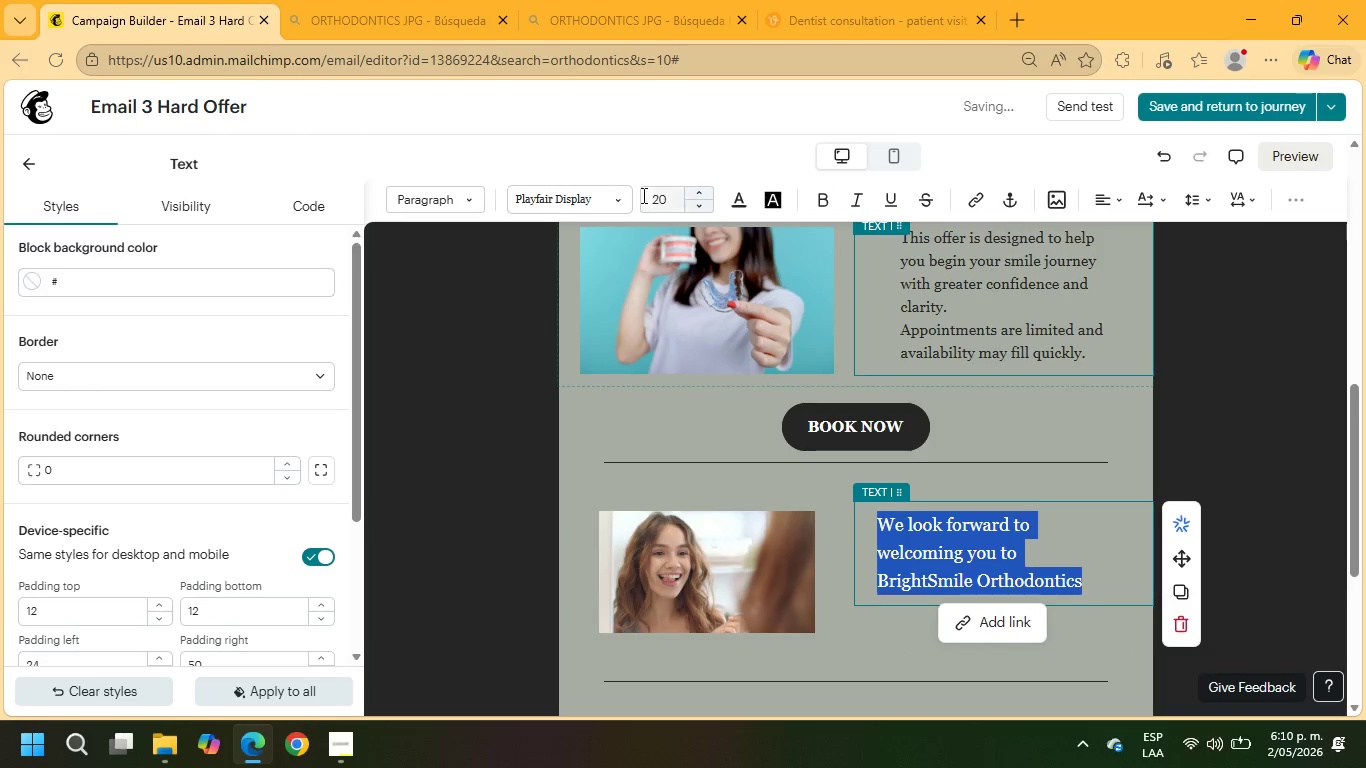 
left_click([697, 208])
 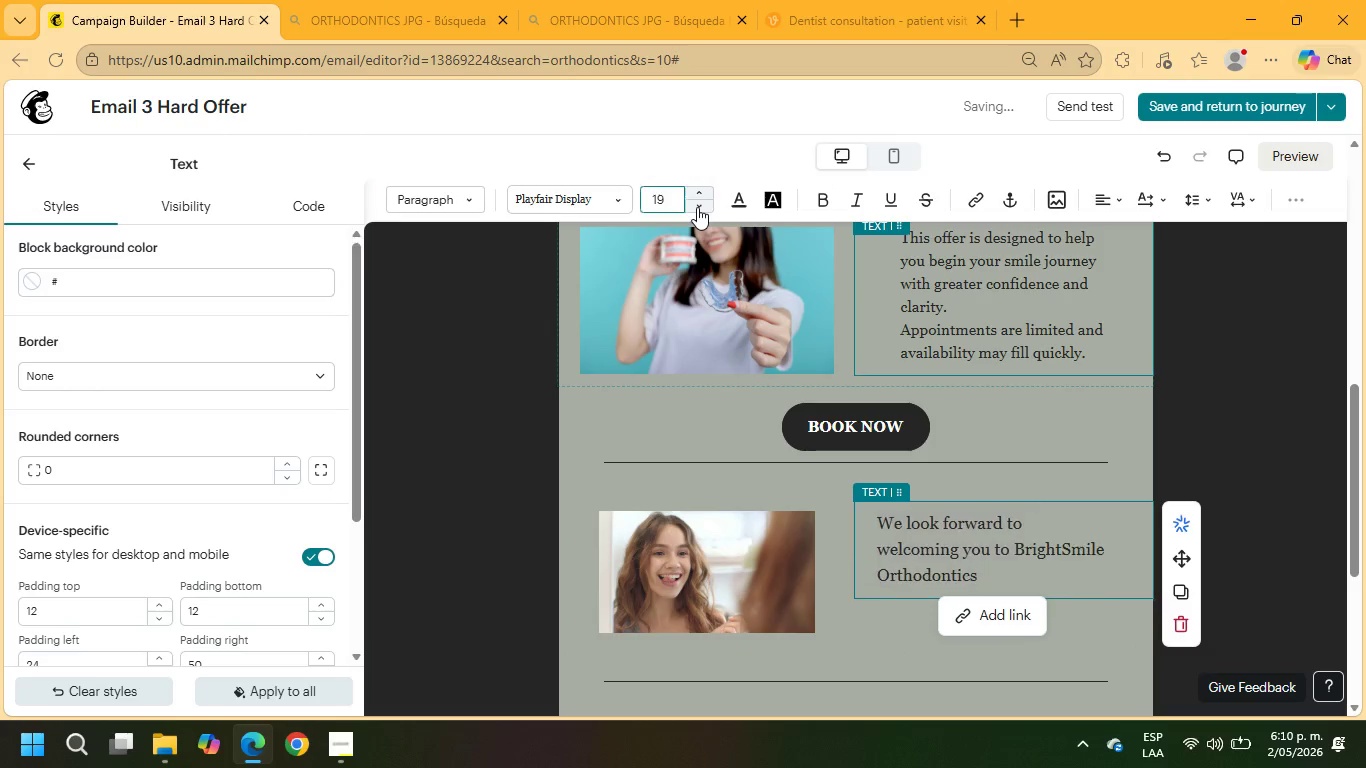 
left_click([697, 207])
 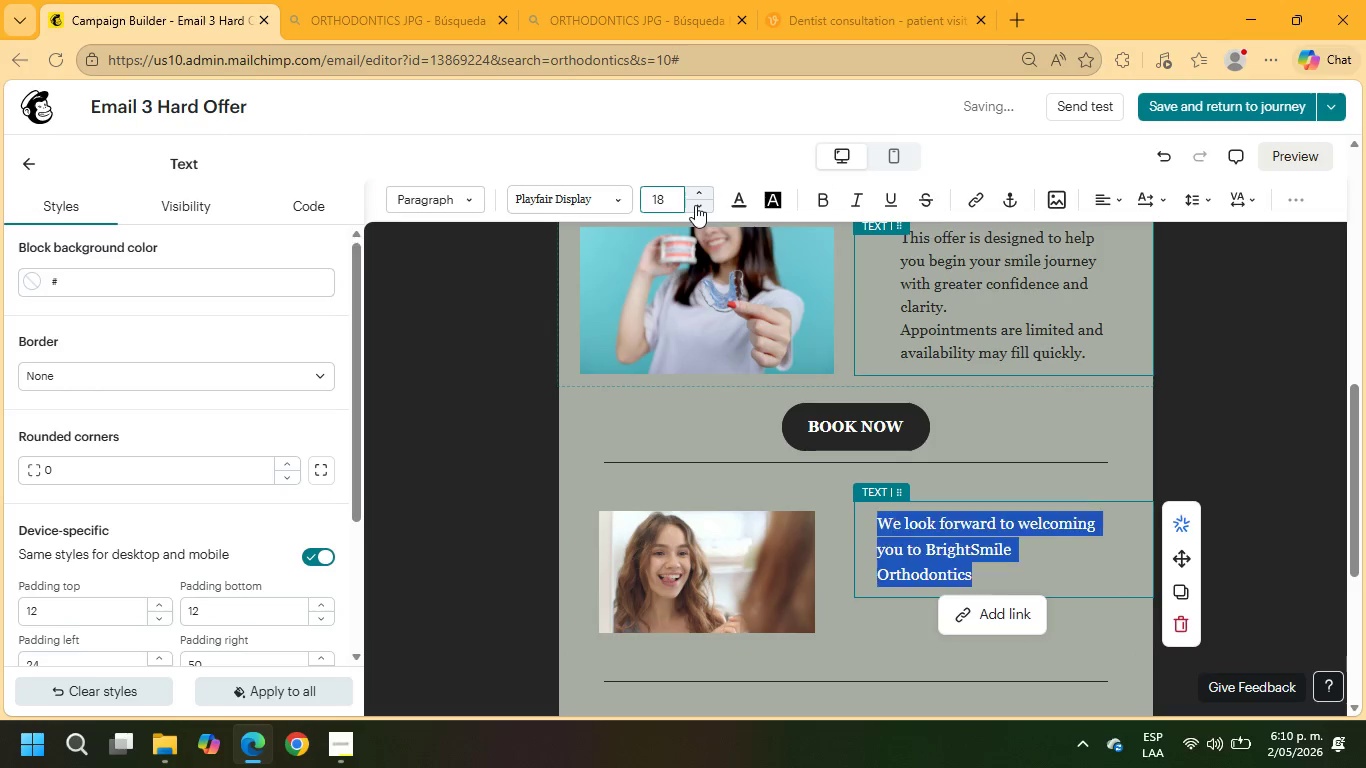 
left_click([695, 205])
 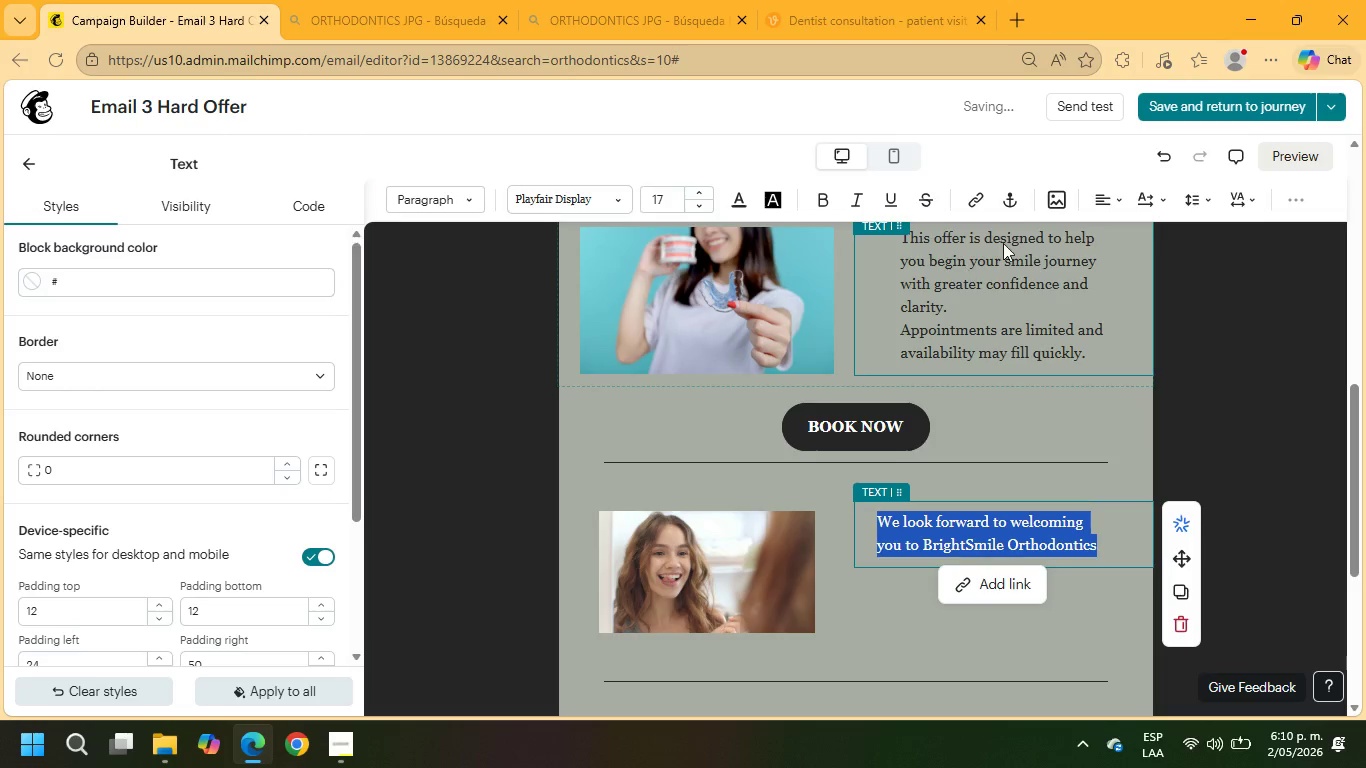 
left_click([1088, 201])
 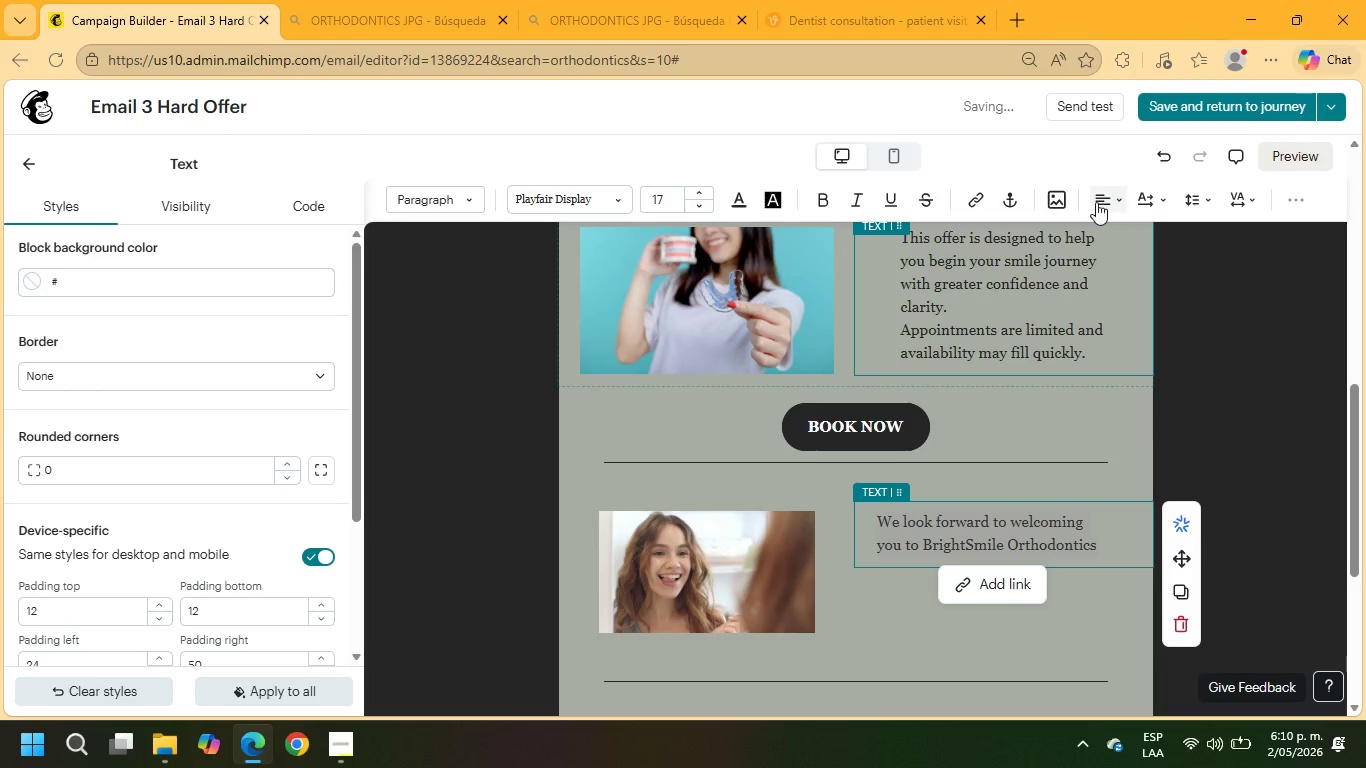 
left_click([1096, 202])
 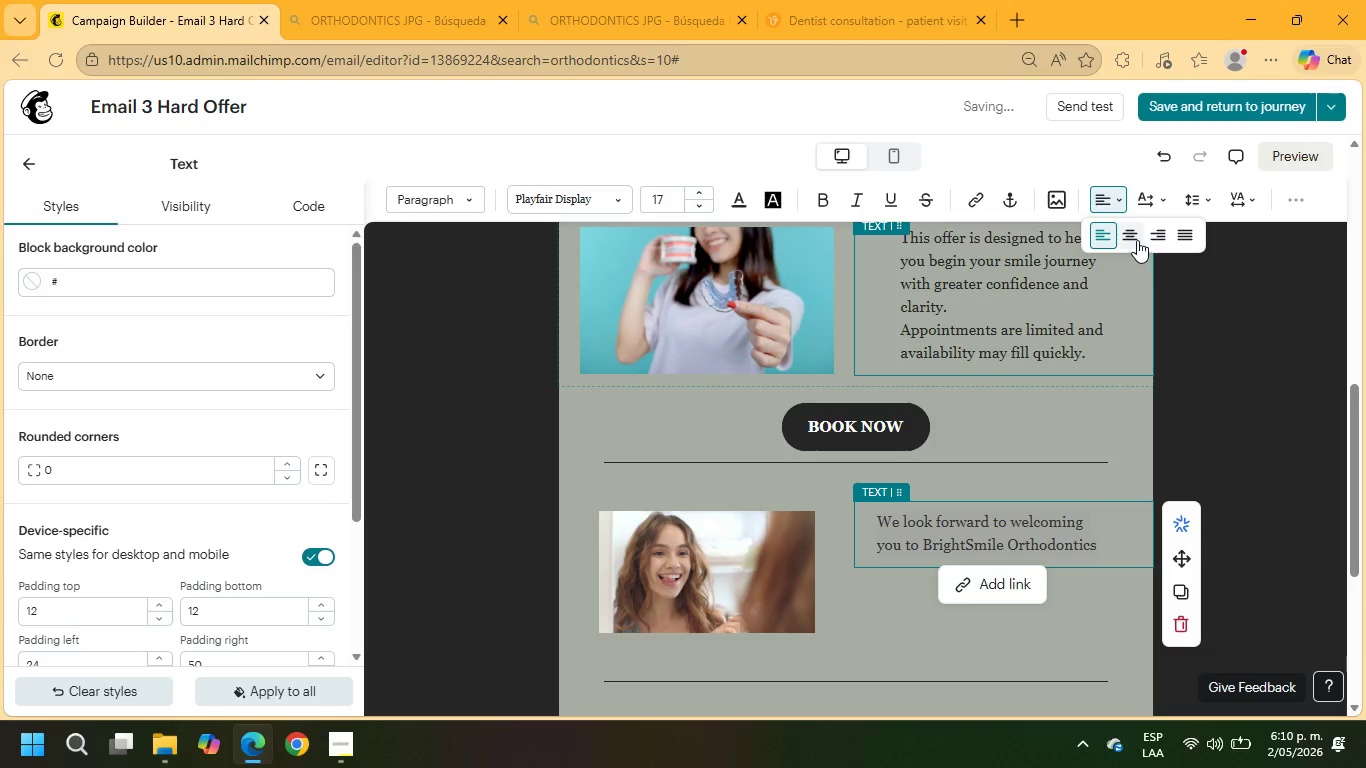 
left_click([1134, 238])
 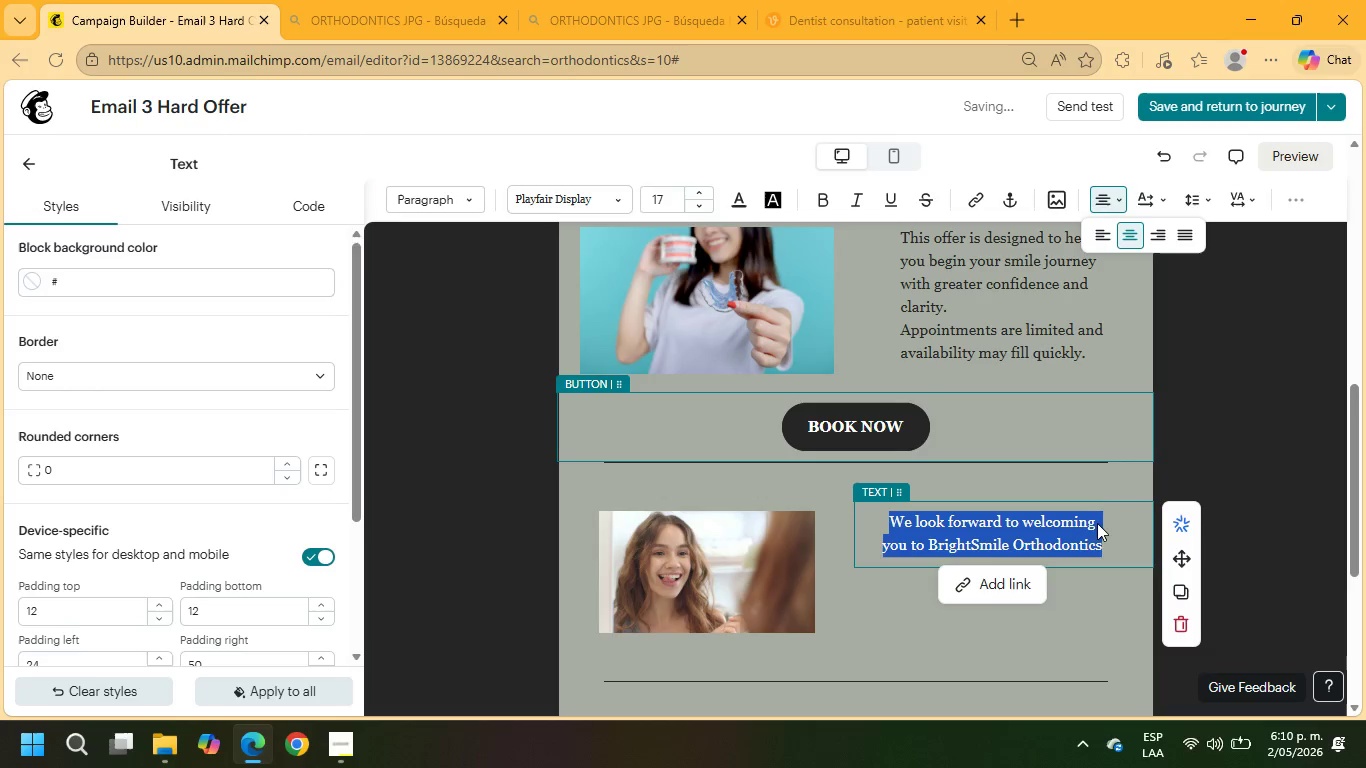 
left_click([1111, 545])
 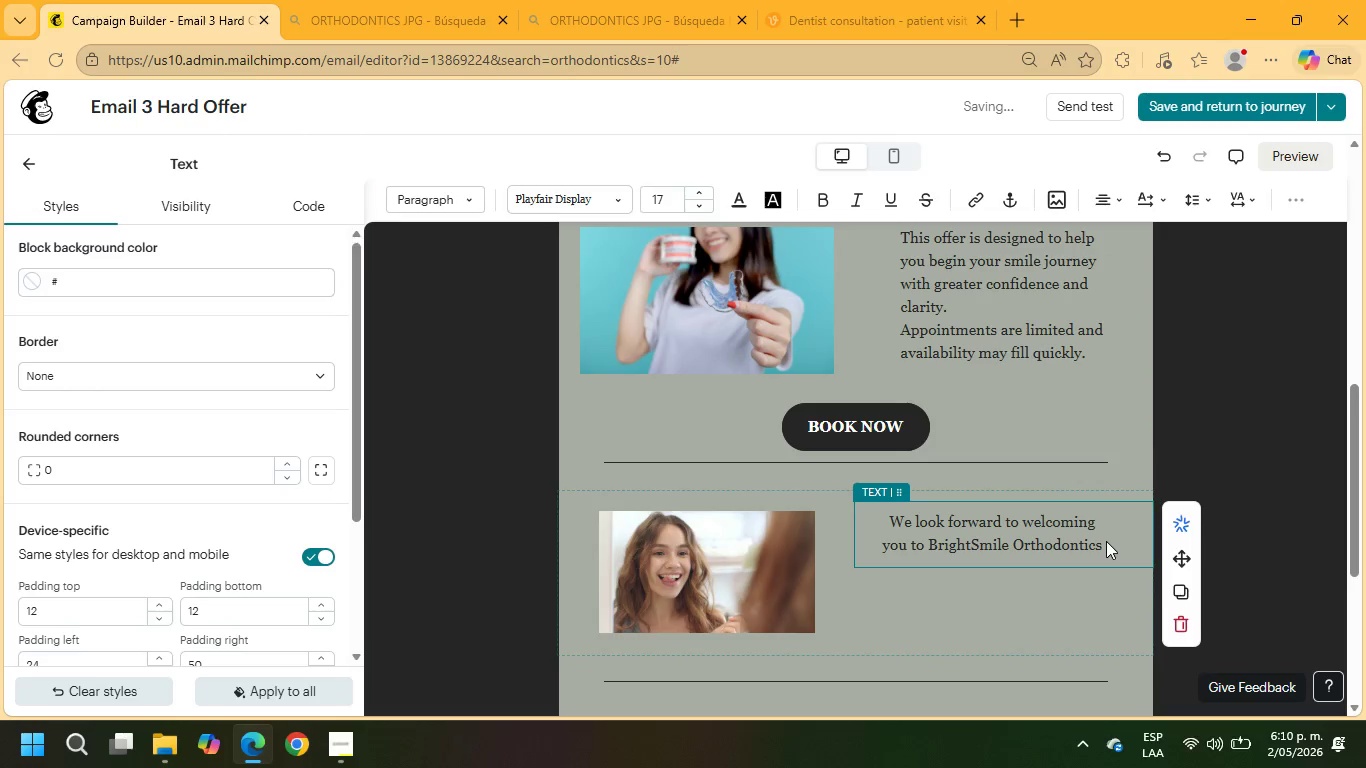 
left_click([1105, 545])
 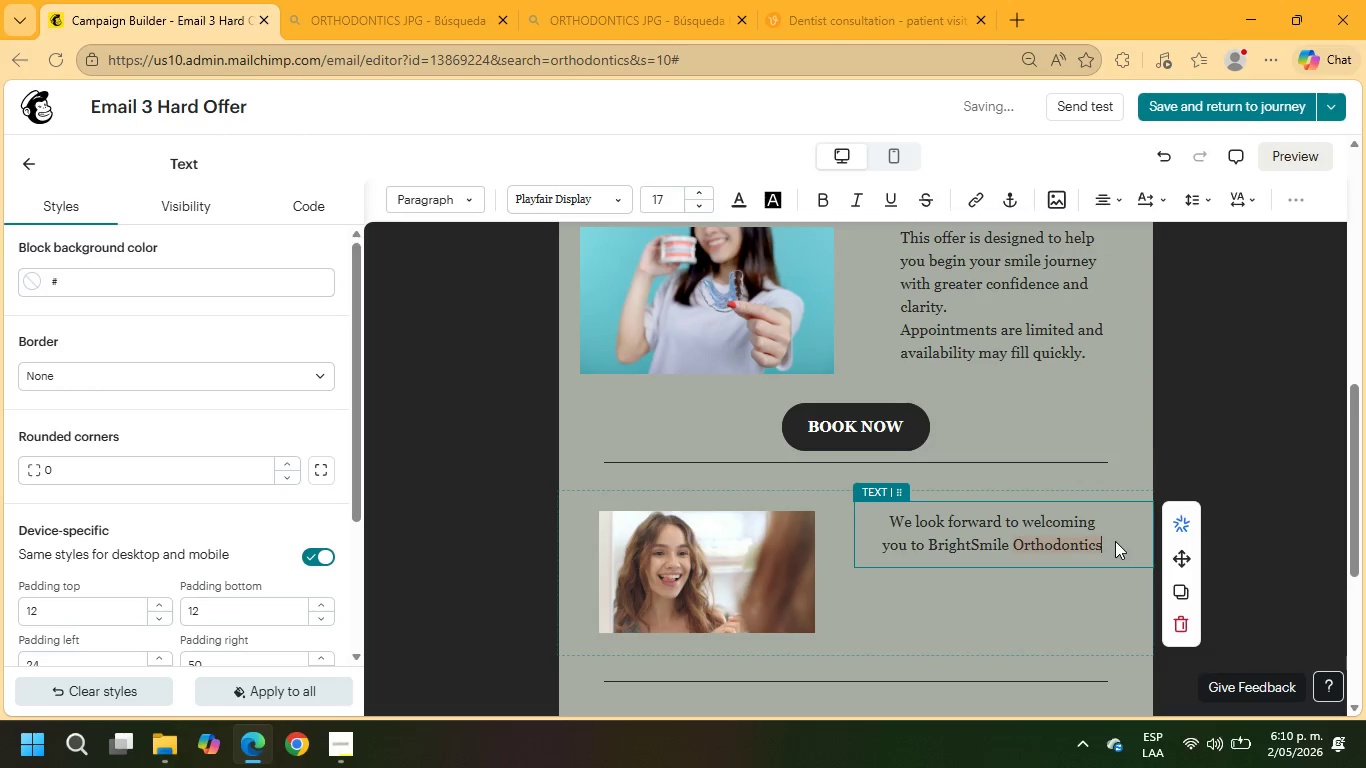 
key(Period)
 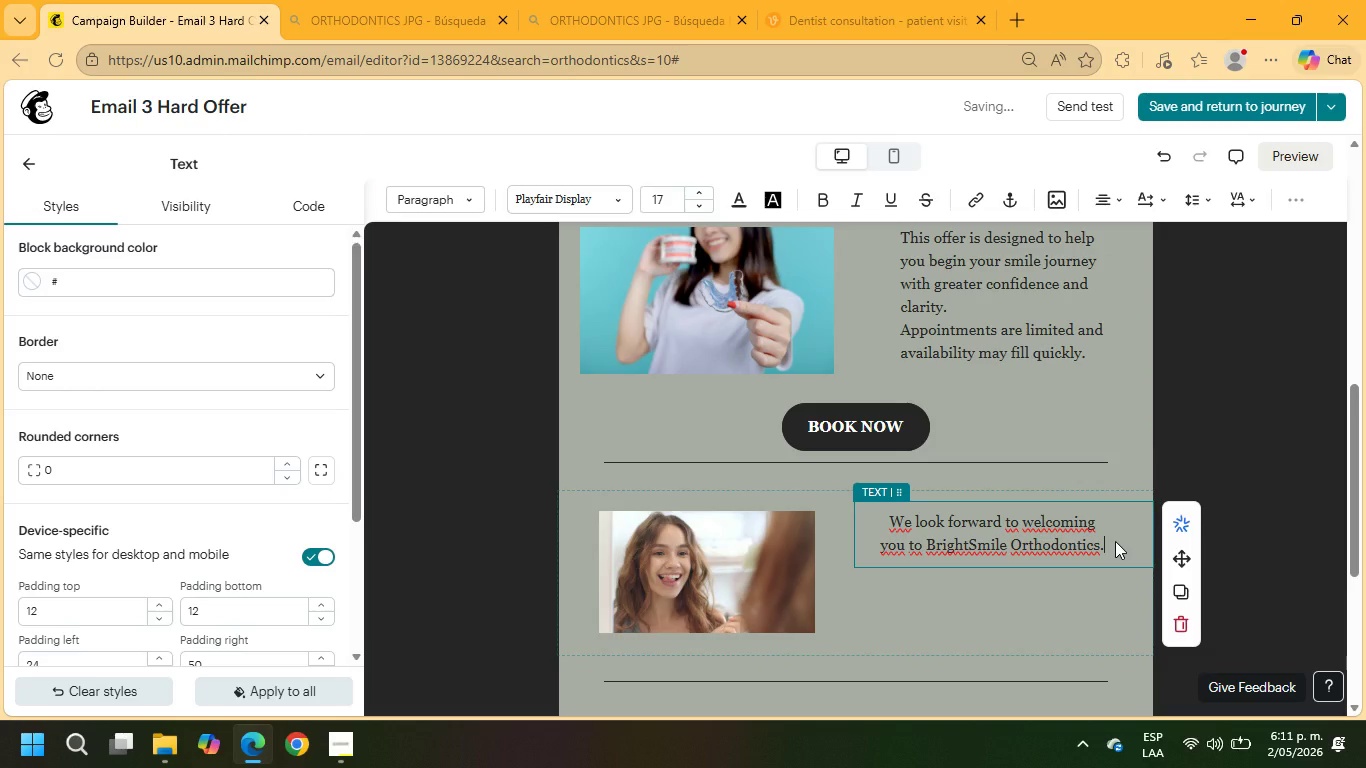 
key(Enter)
 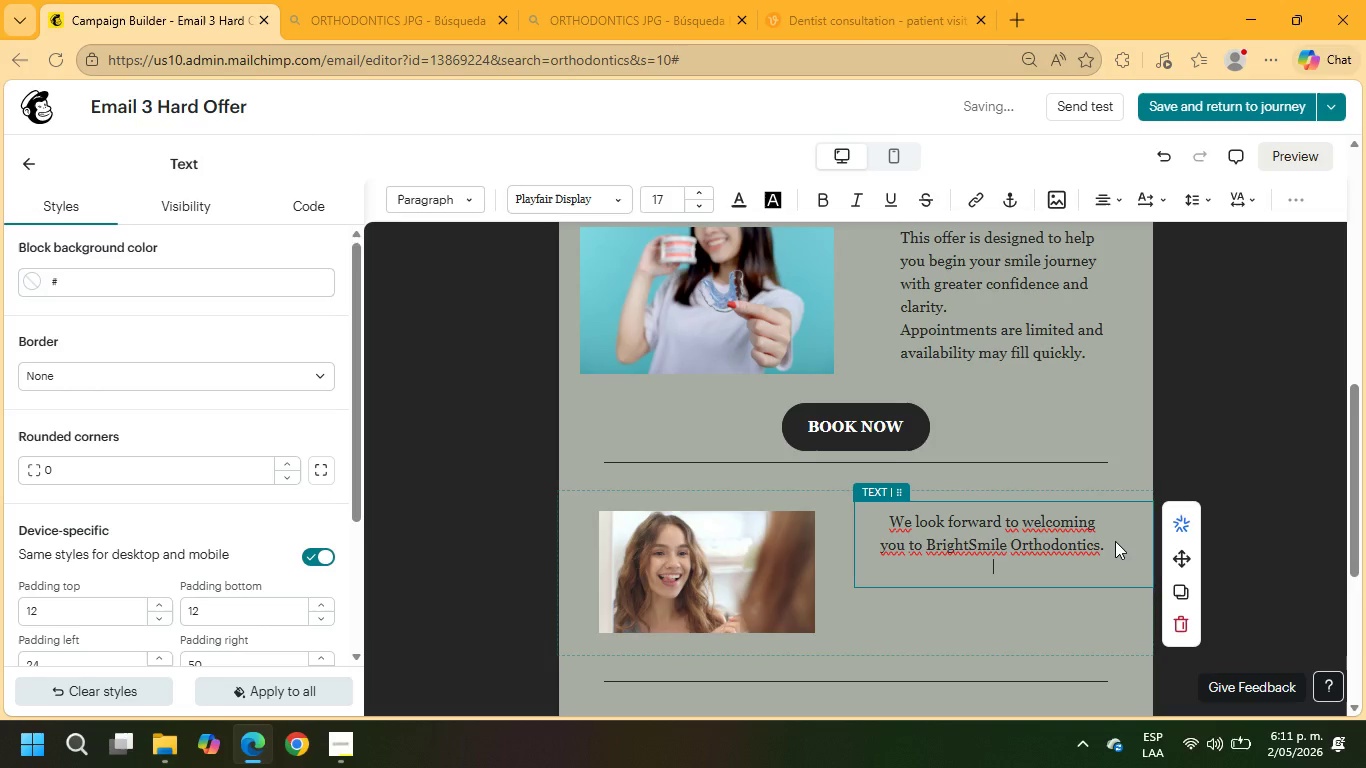 
key(Enter)
 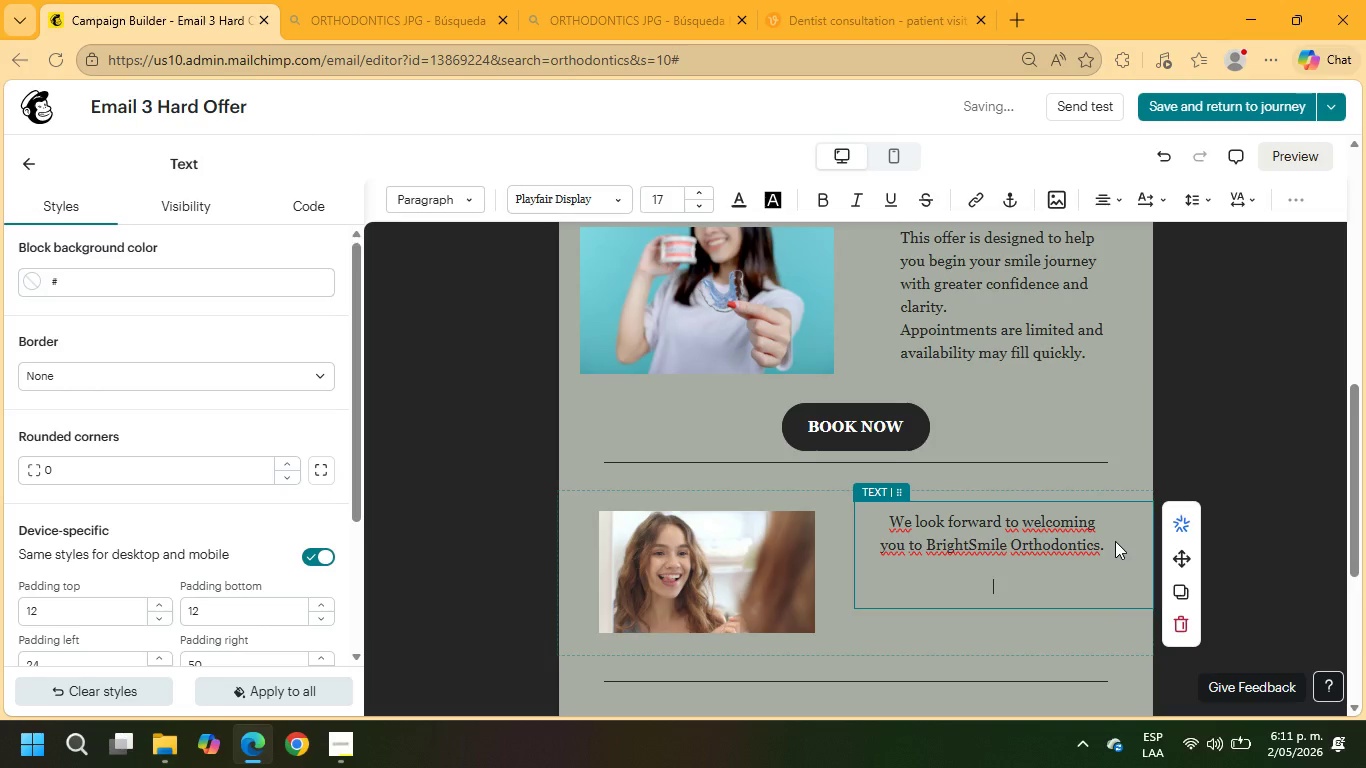 
type(Best,)
 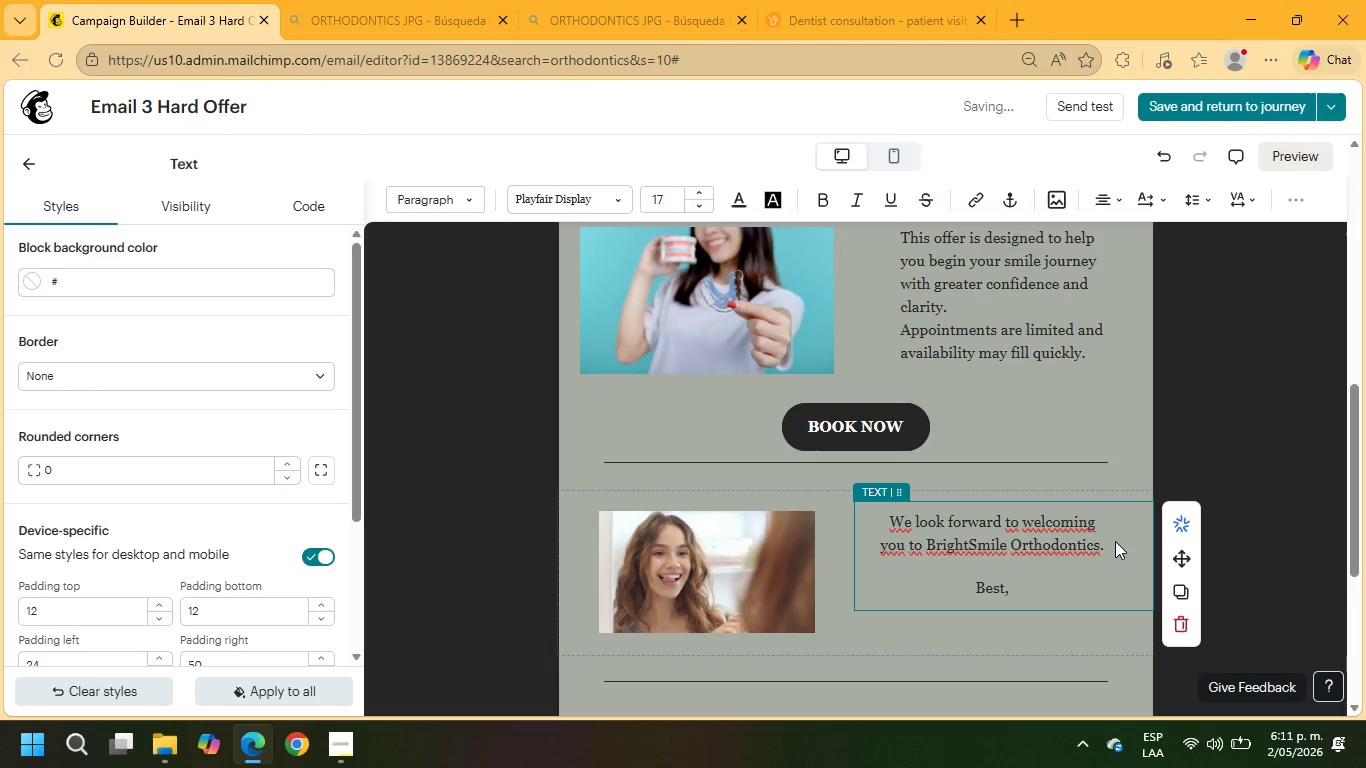 
key(Enter)
 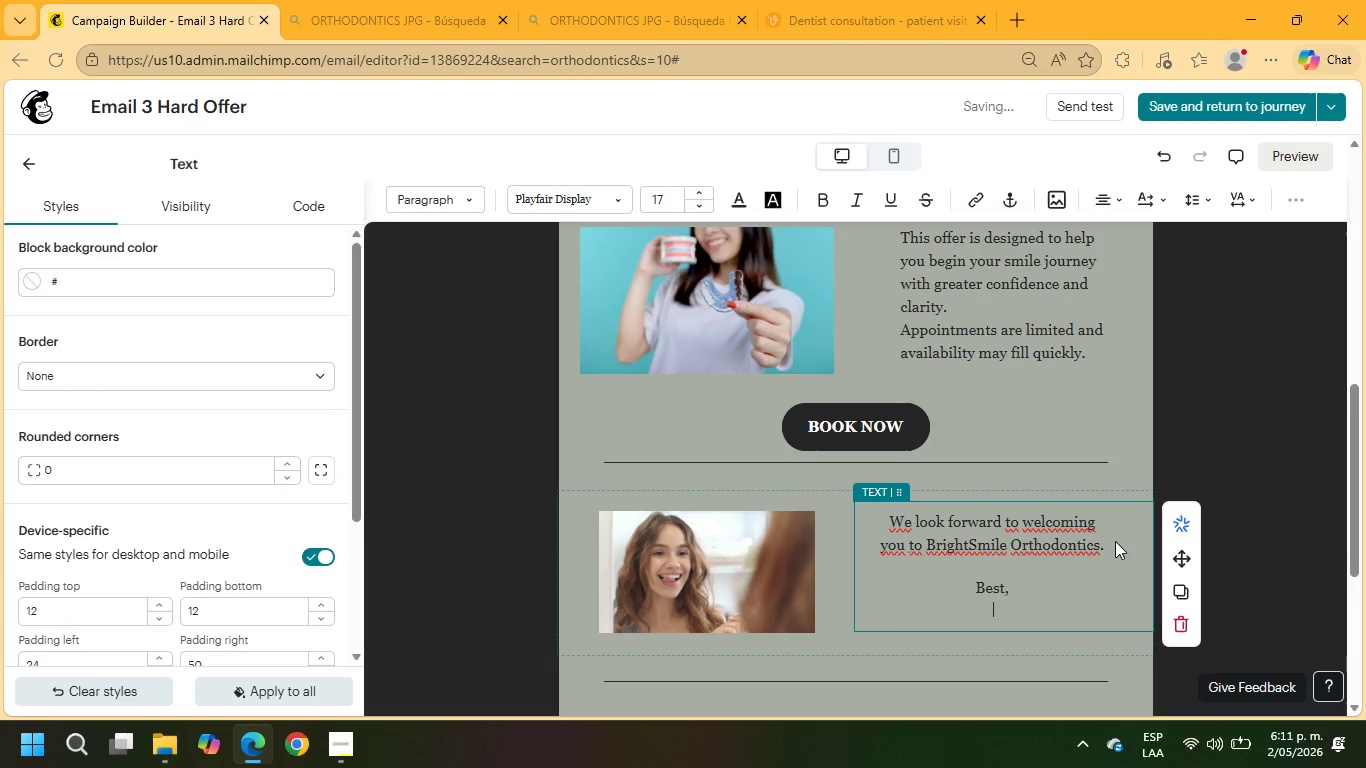 
key(Enter)
 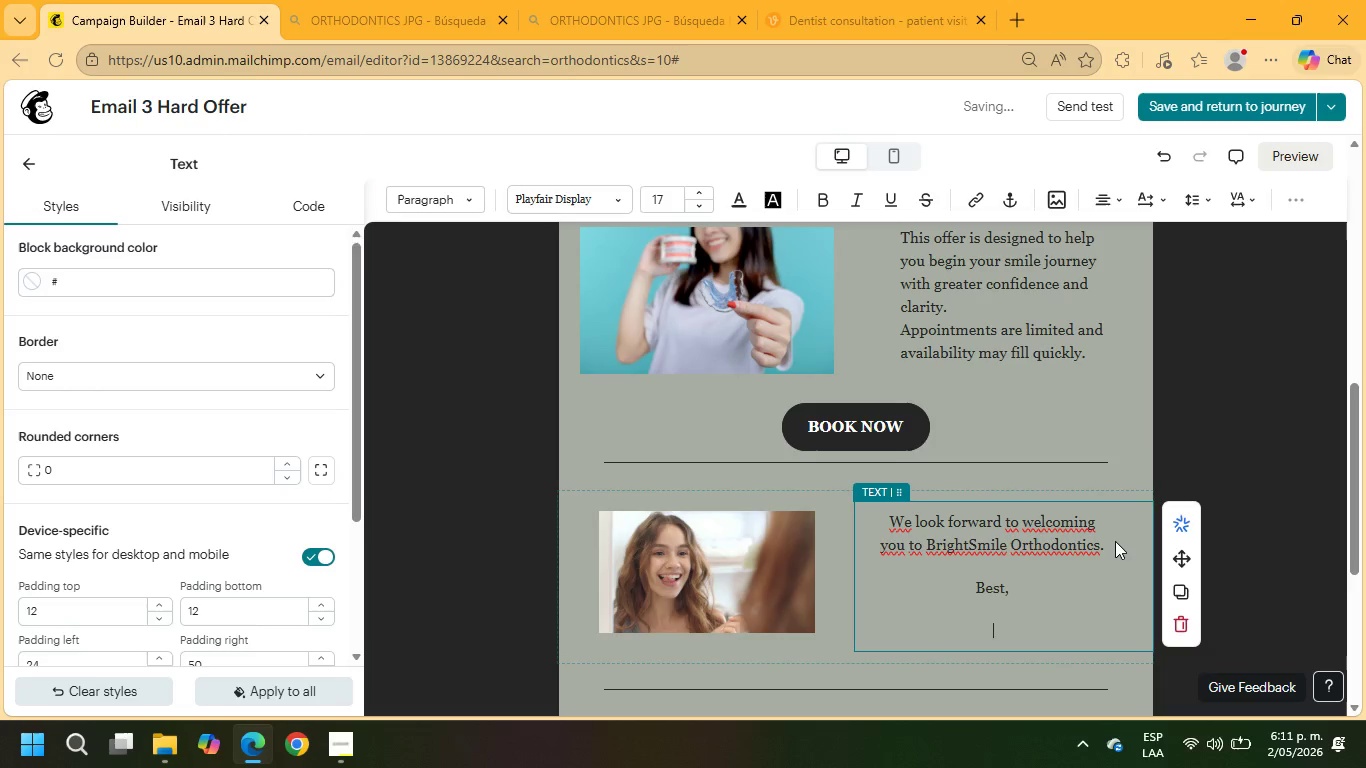 
type(-Or)
key(Backspace)
key(Backspace)
type(Brightsmile )
key(Backspace)
key(Backspace)
key(Backspace)
key(Backspace)
key(Backspace)
key(Backspace)
type(Smile Orthodontics.)
 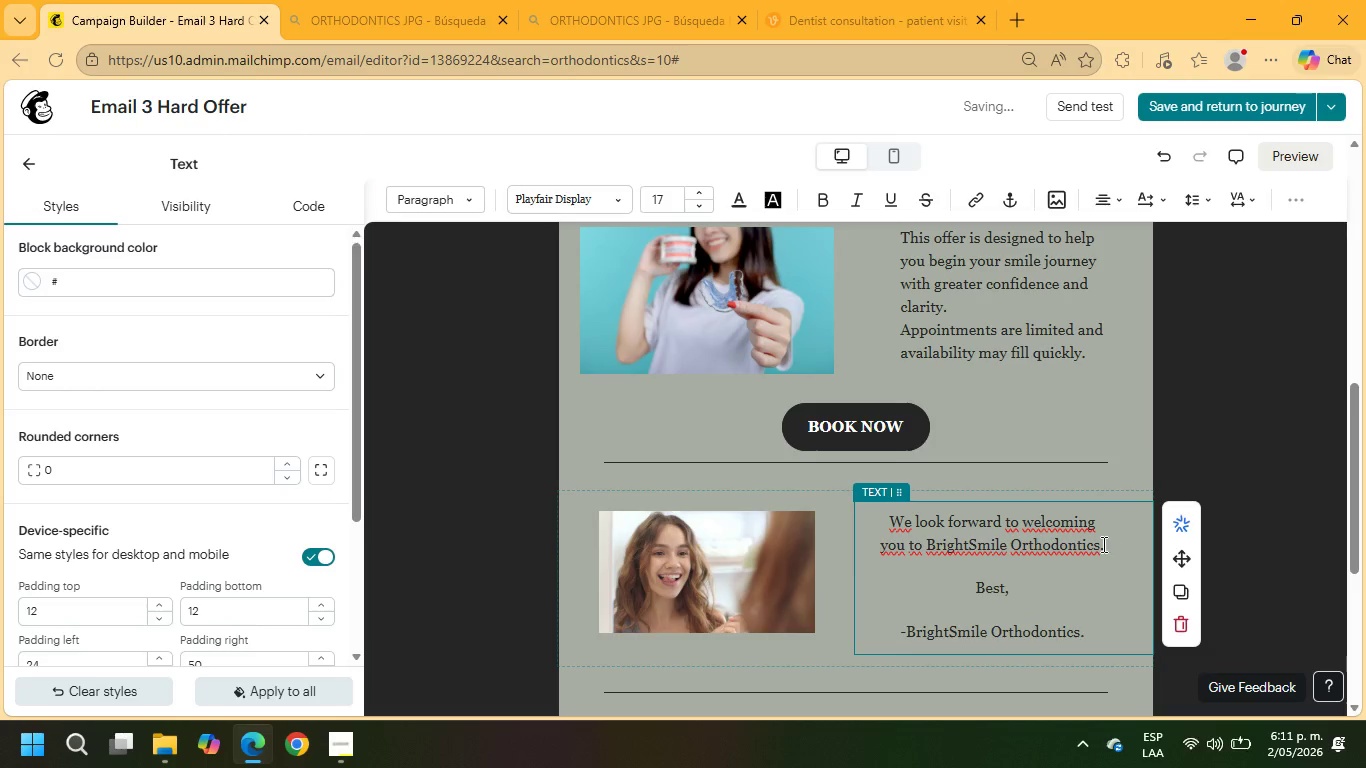 
scroll: coordinate [939, 550], scroll_direction: down, amount: 4.0
 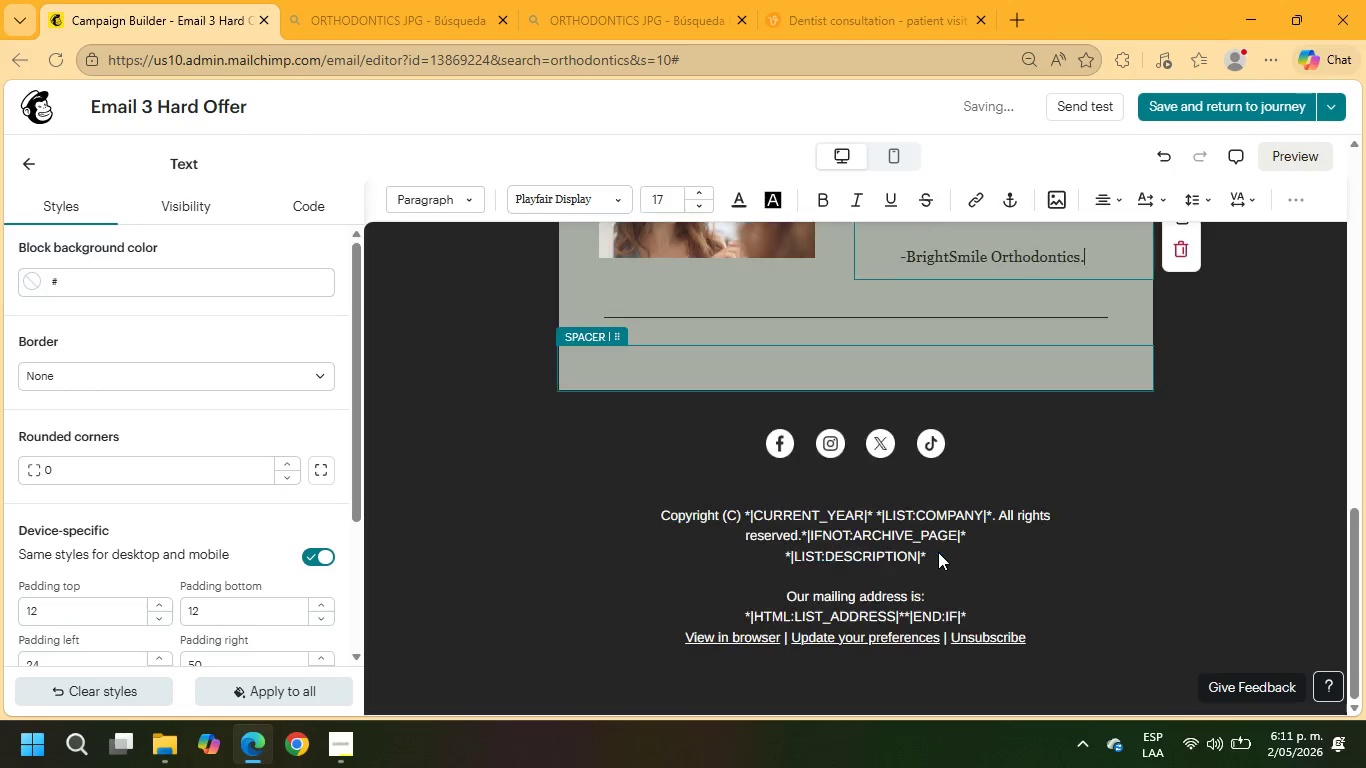 
scroll: coordinate [1222, 271], scroll_direction: up, amount: 11.0
 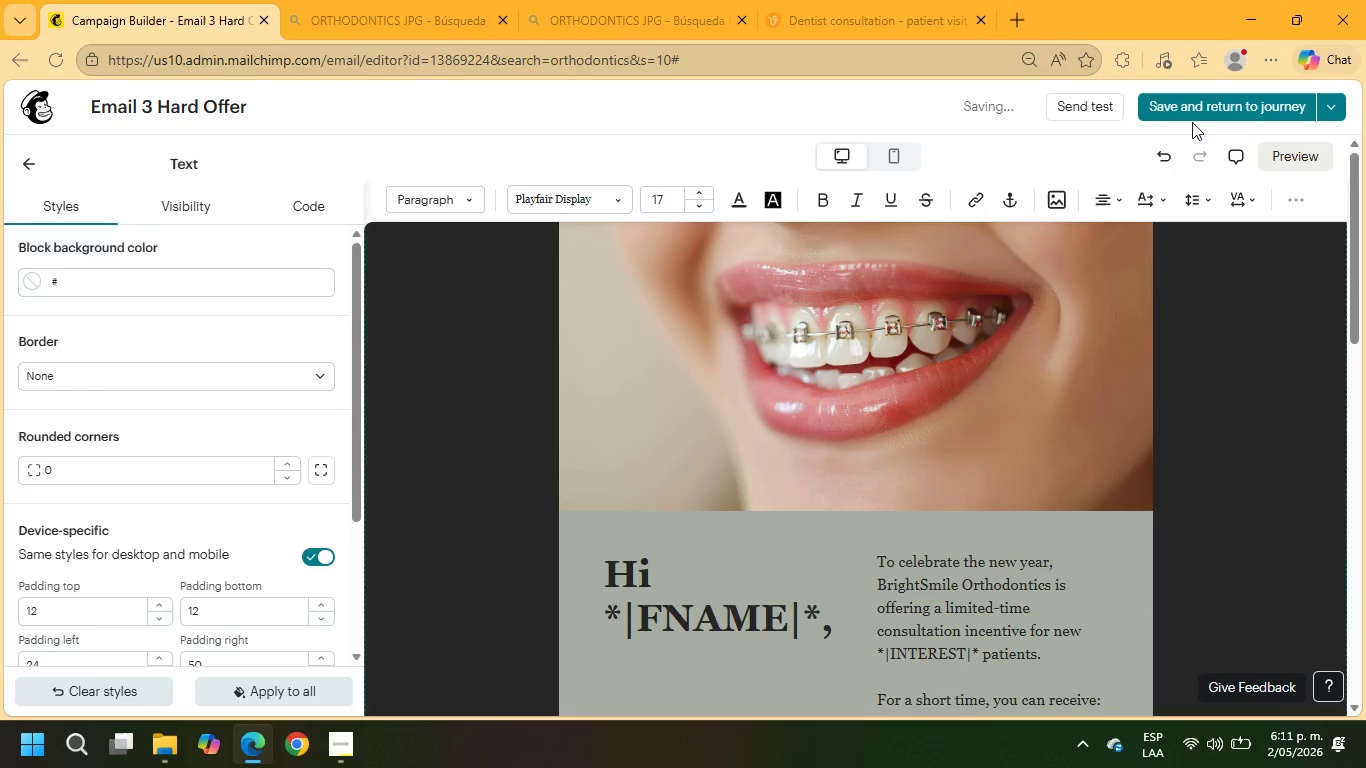 
left_click([1189, 115])
 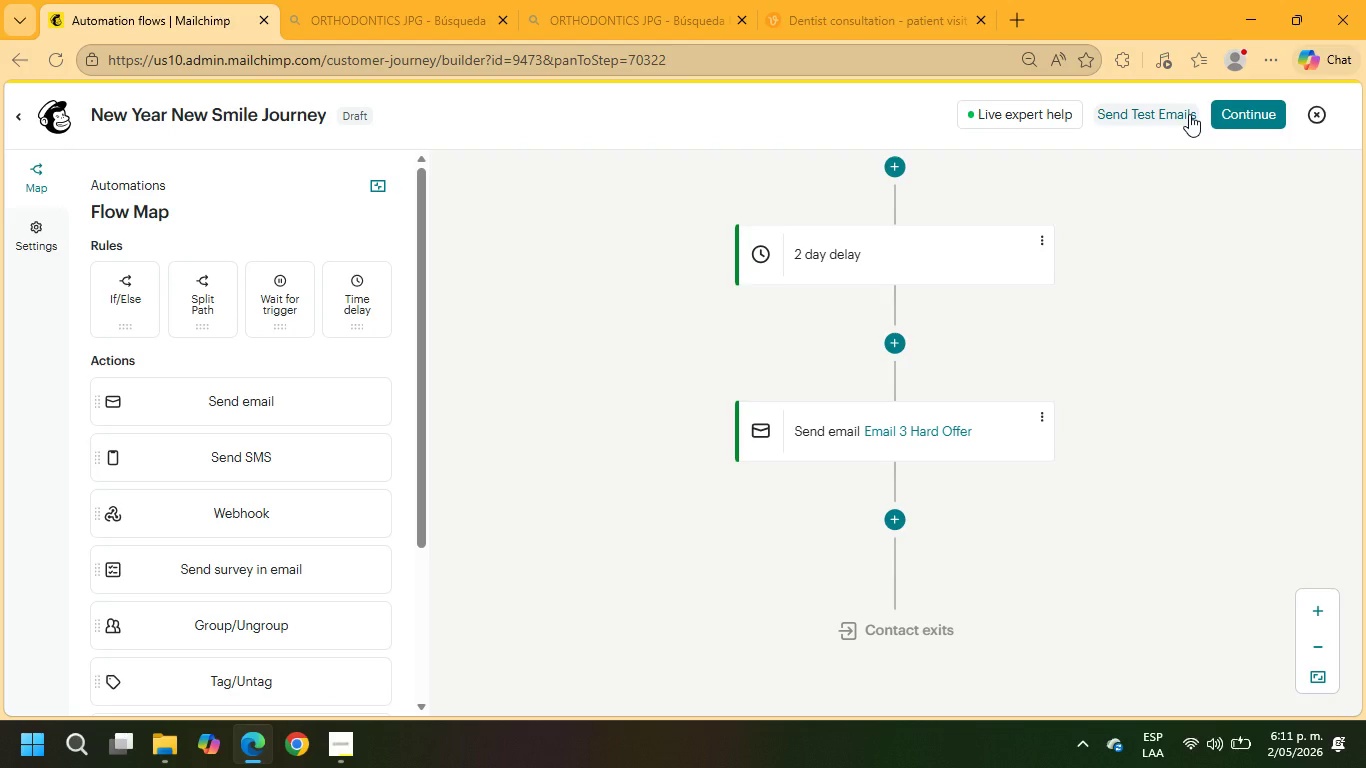 
wait(18.31)
 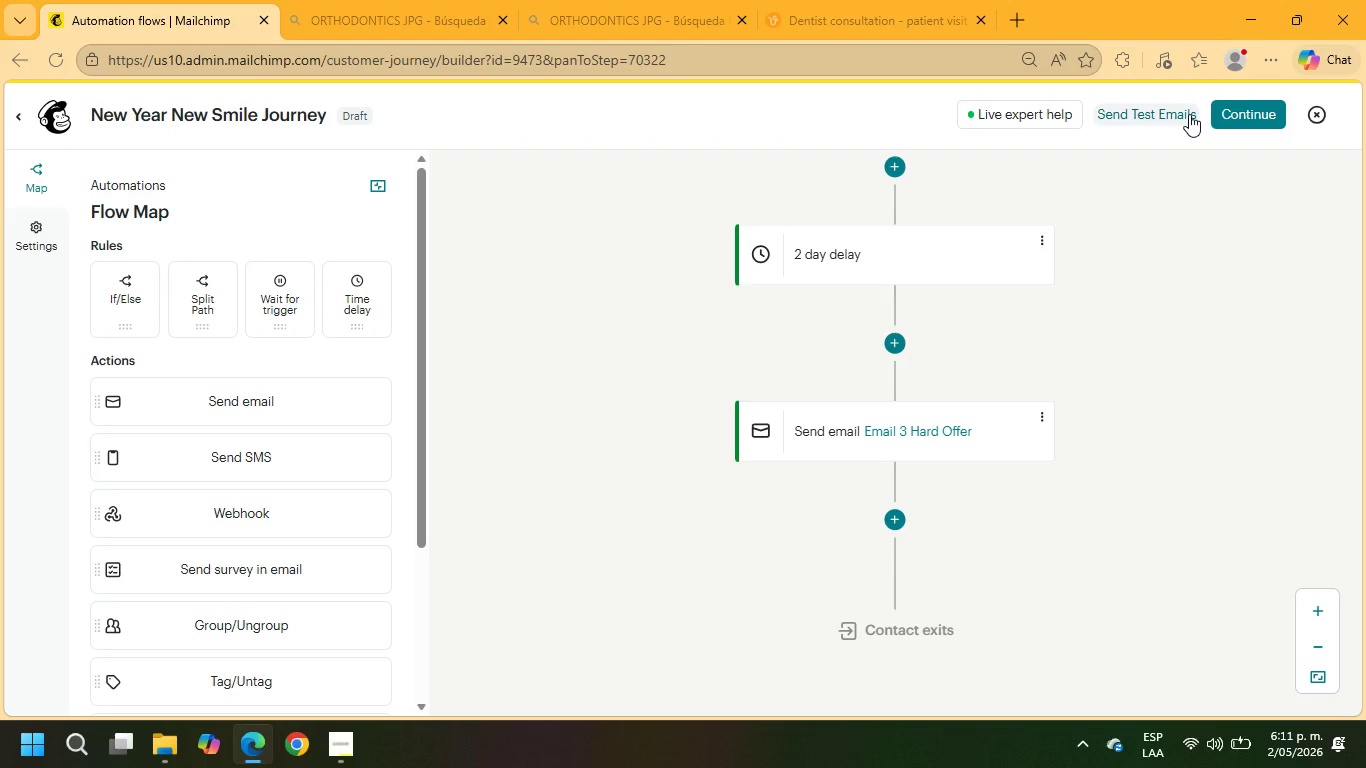 
left_click([910, 512])
 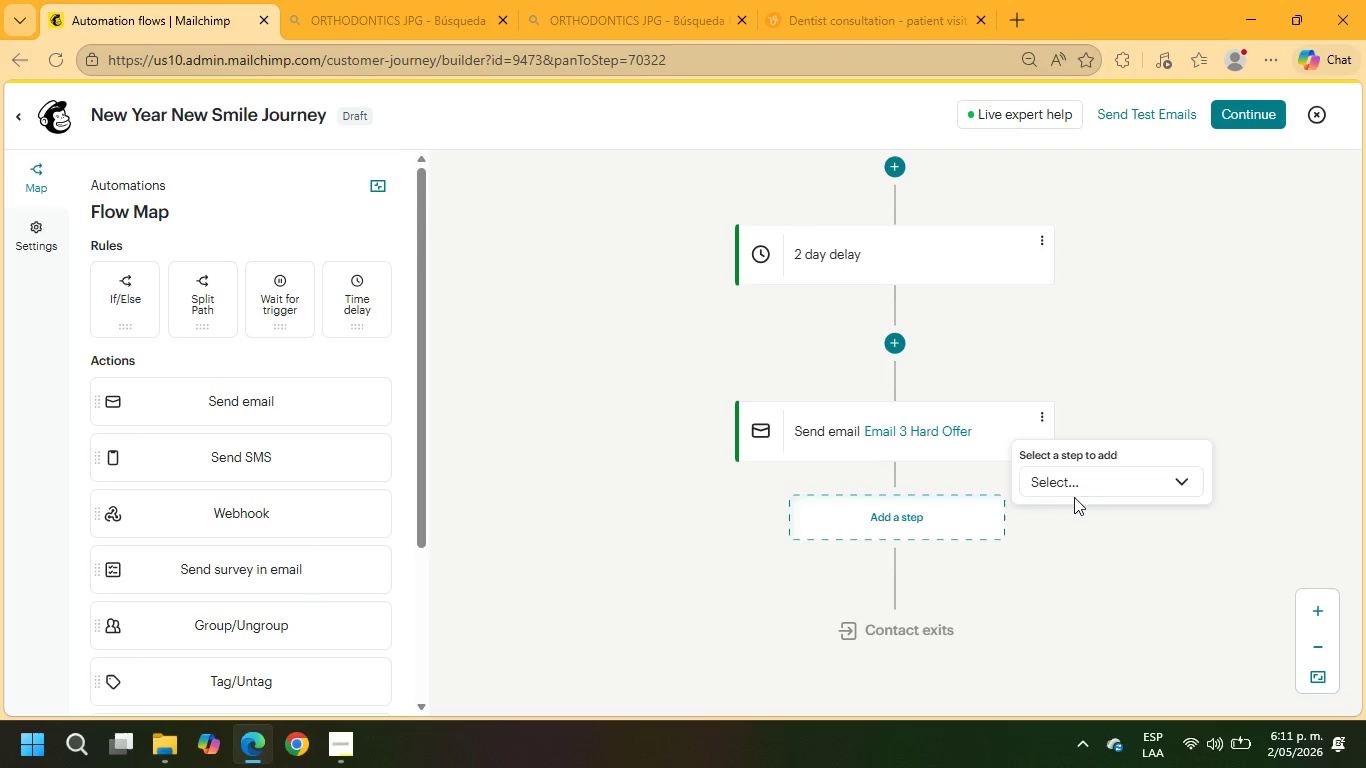 
left_click([1073, 487])
 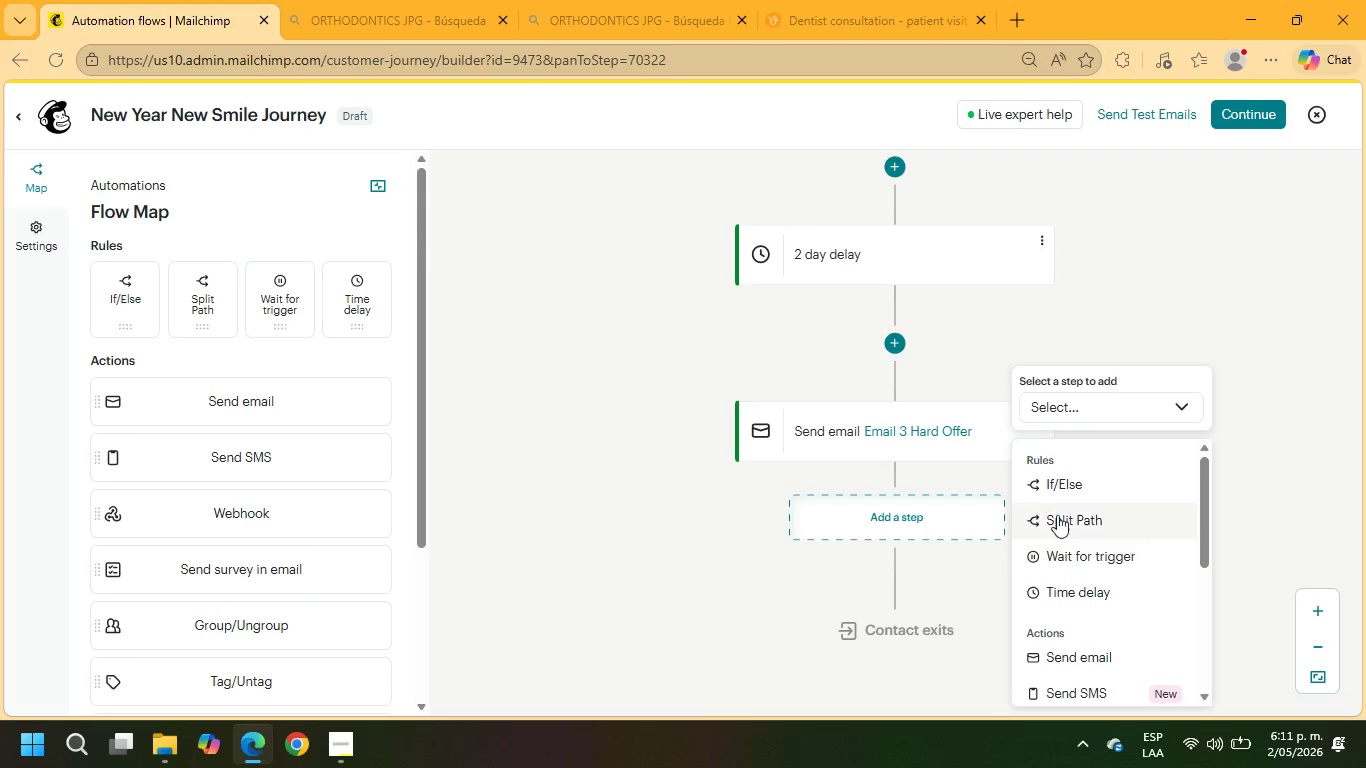 
left_click([1056, 486])
 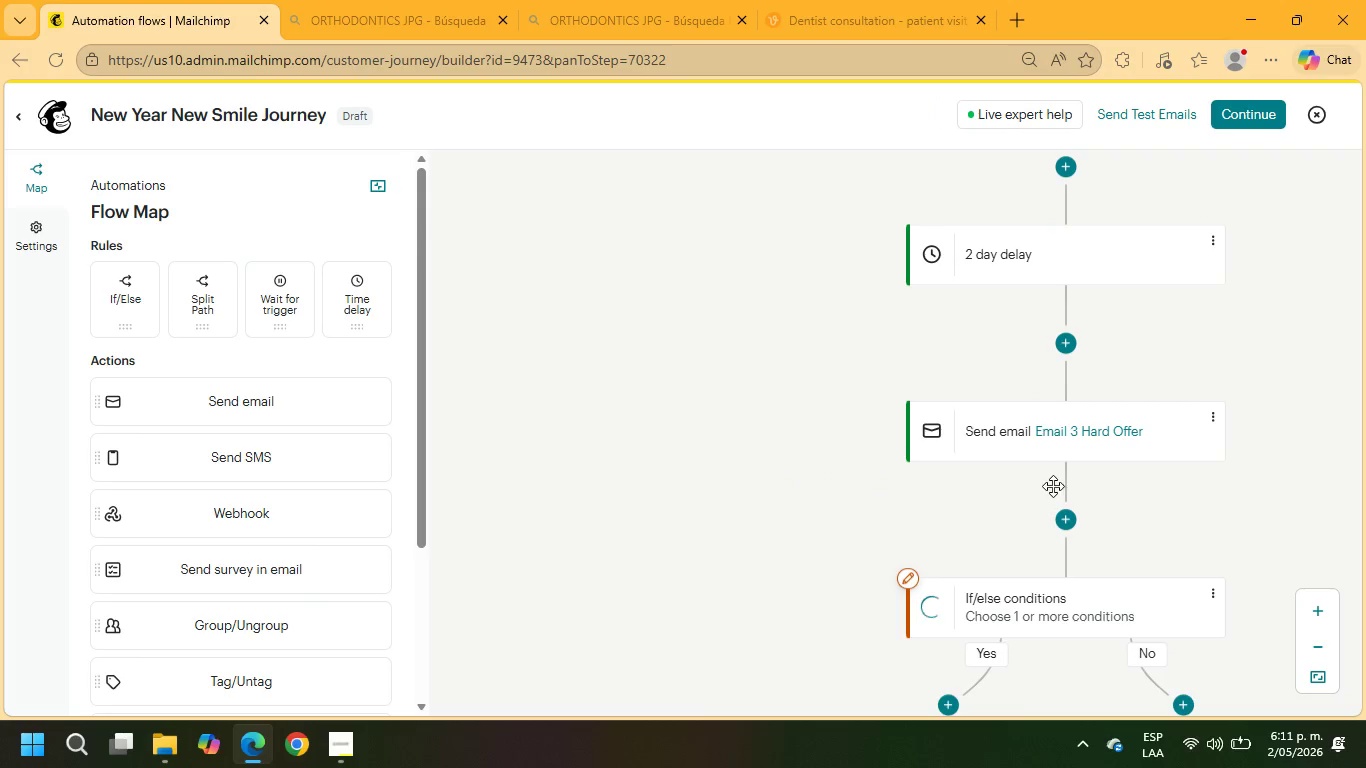 
scroll: coordinate [243, 509], scroll_direction: down, amount: 29.0
 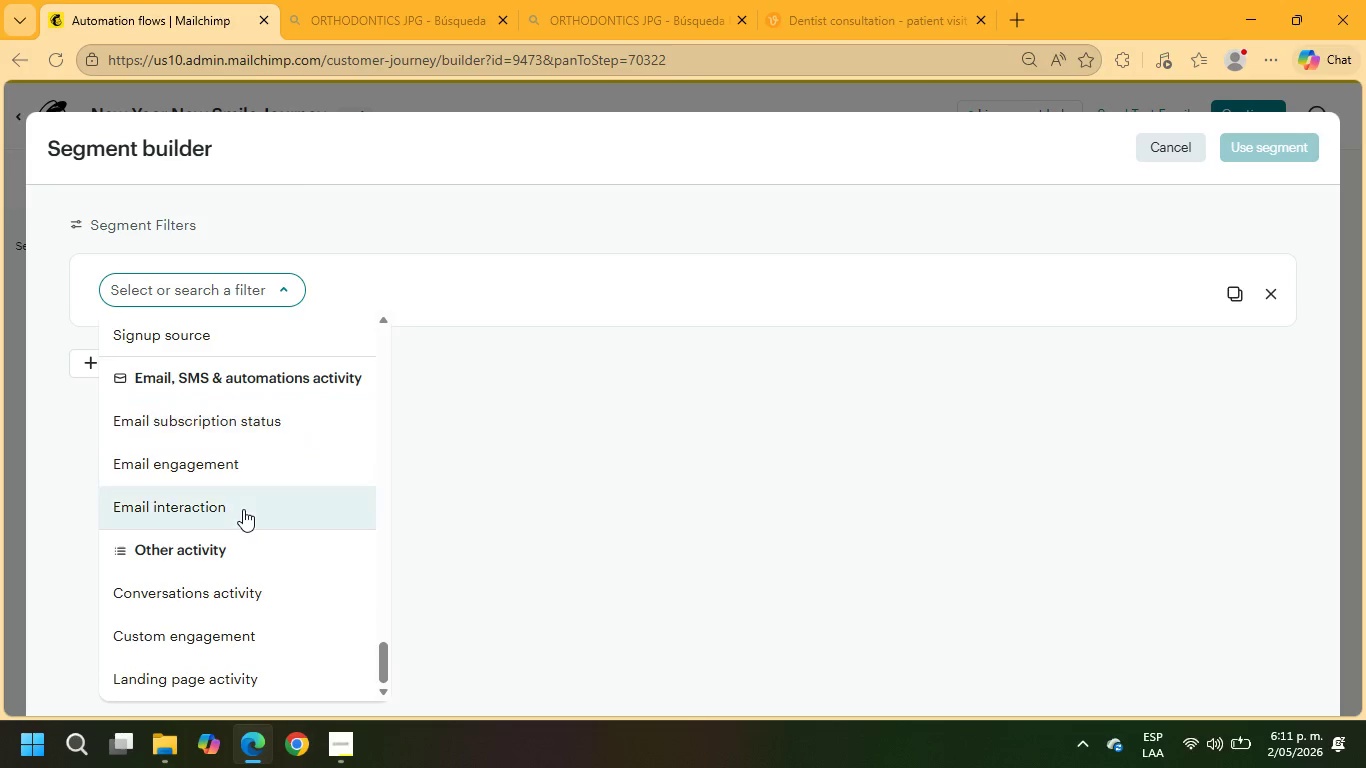 
scroll: coordinate [243, 509], scroll_direction: up, amount: 1.0
 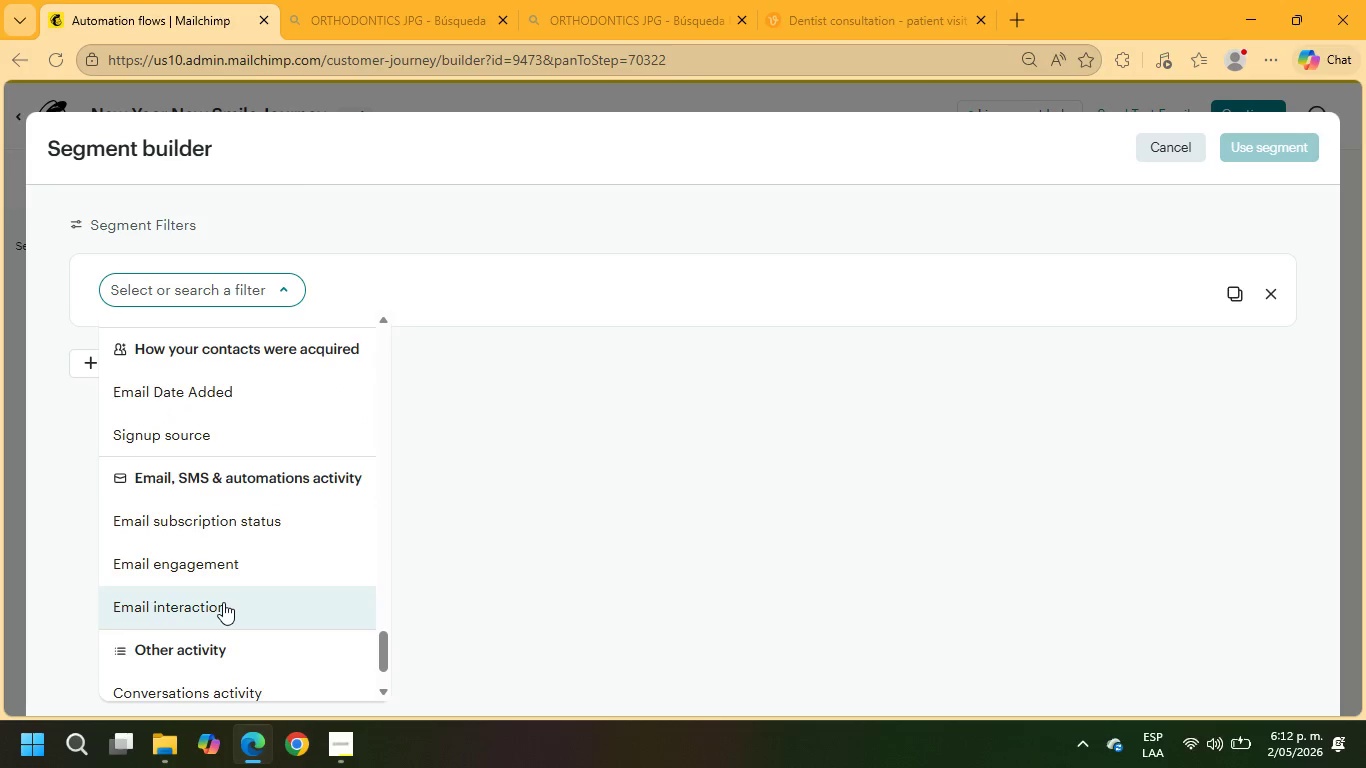 
left_click([223, 602])
 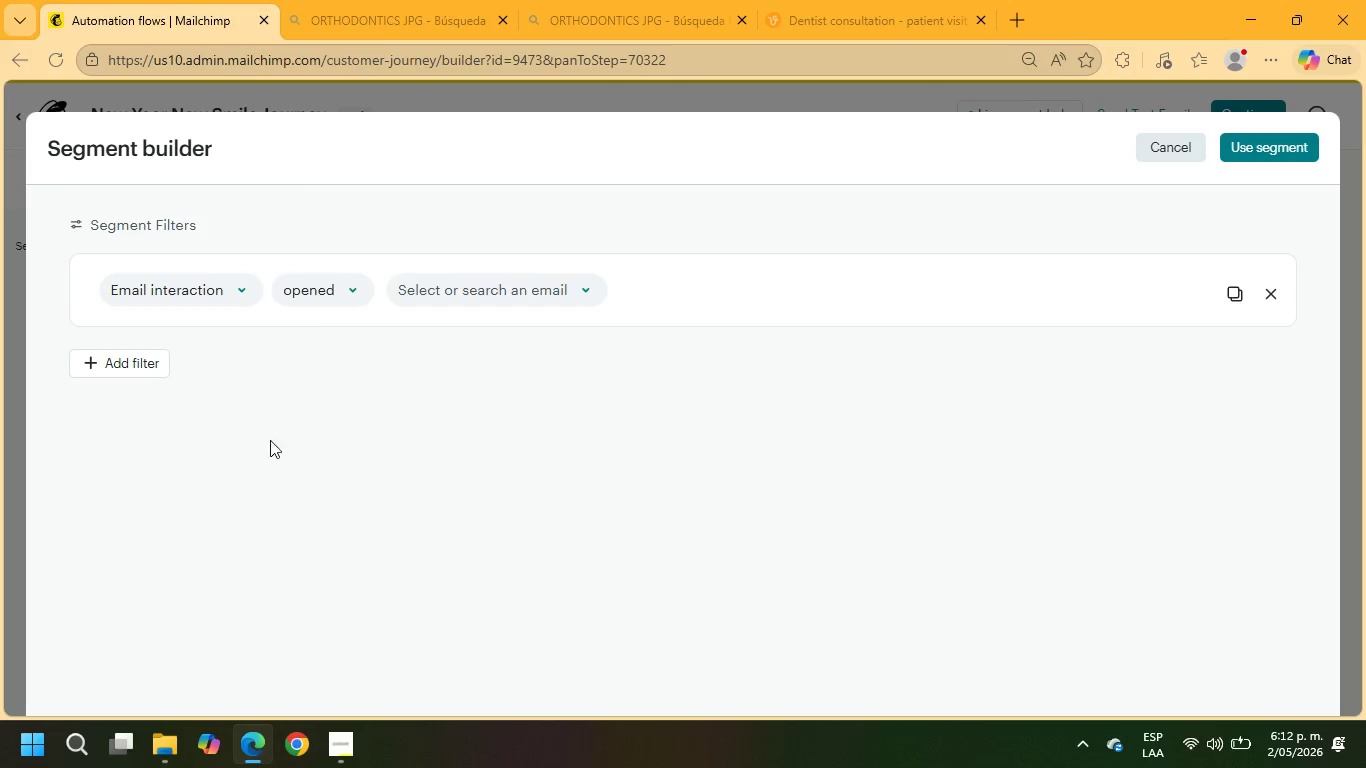 
left_click([311, 284])
 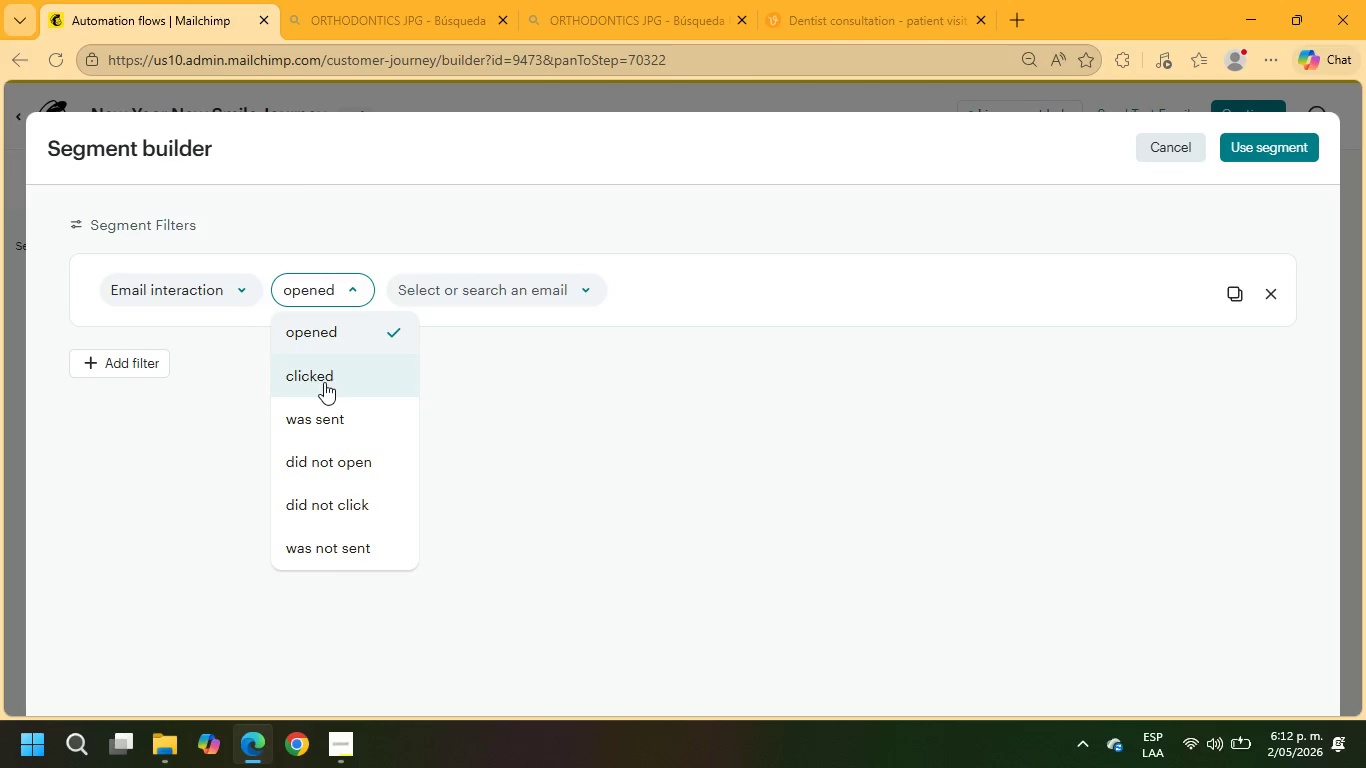 
left_click([321, 381])
 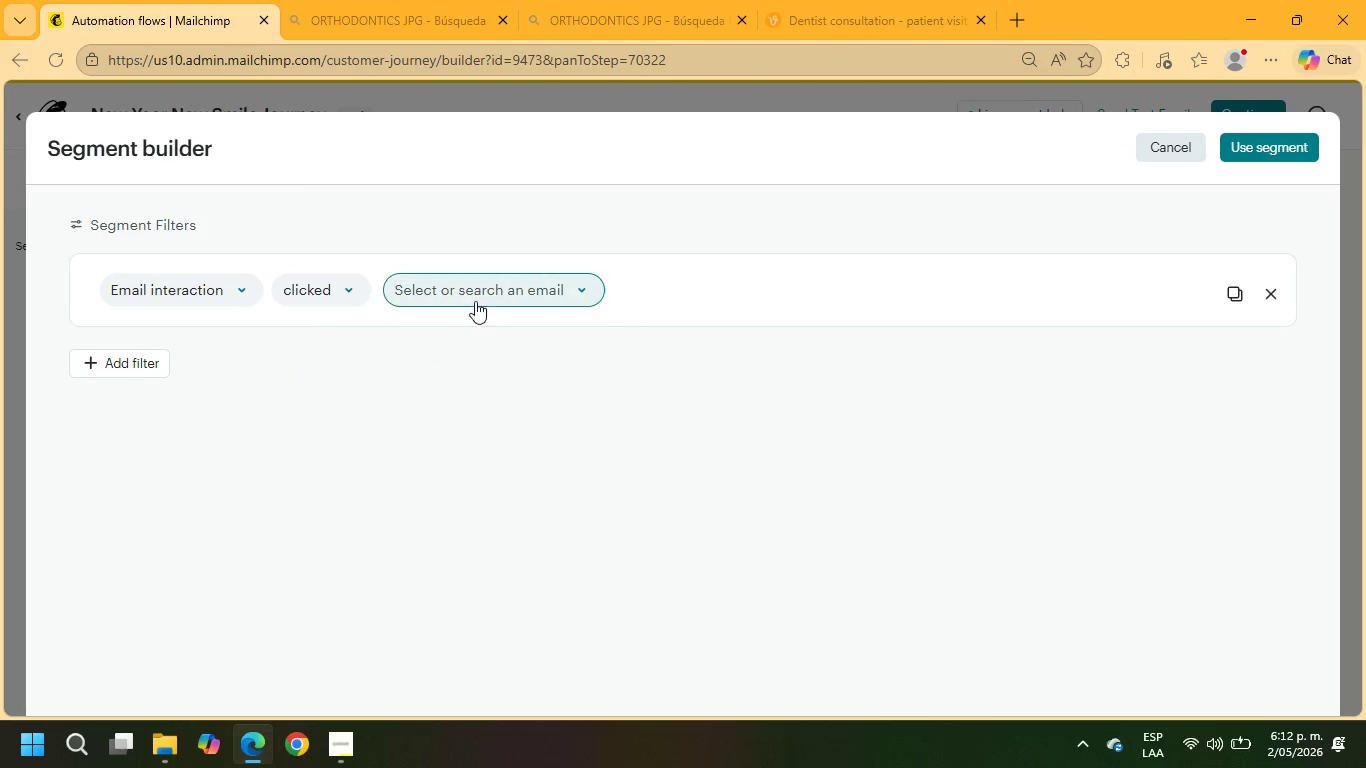 
left_click([478, 286])
 